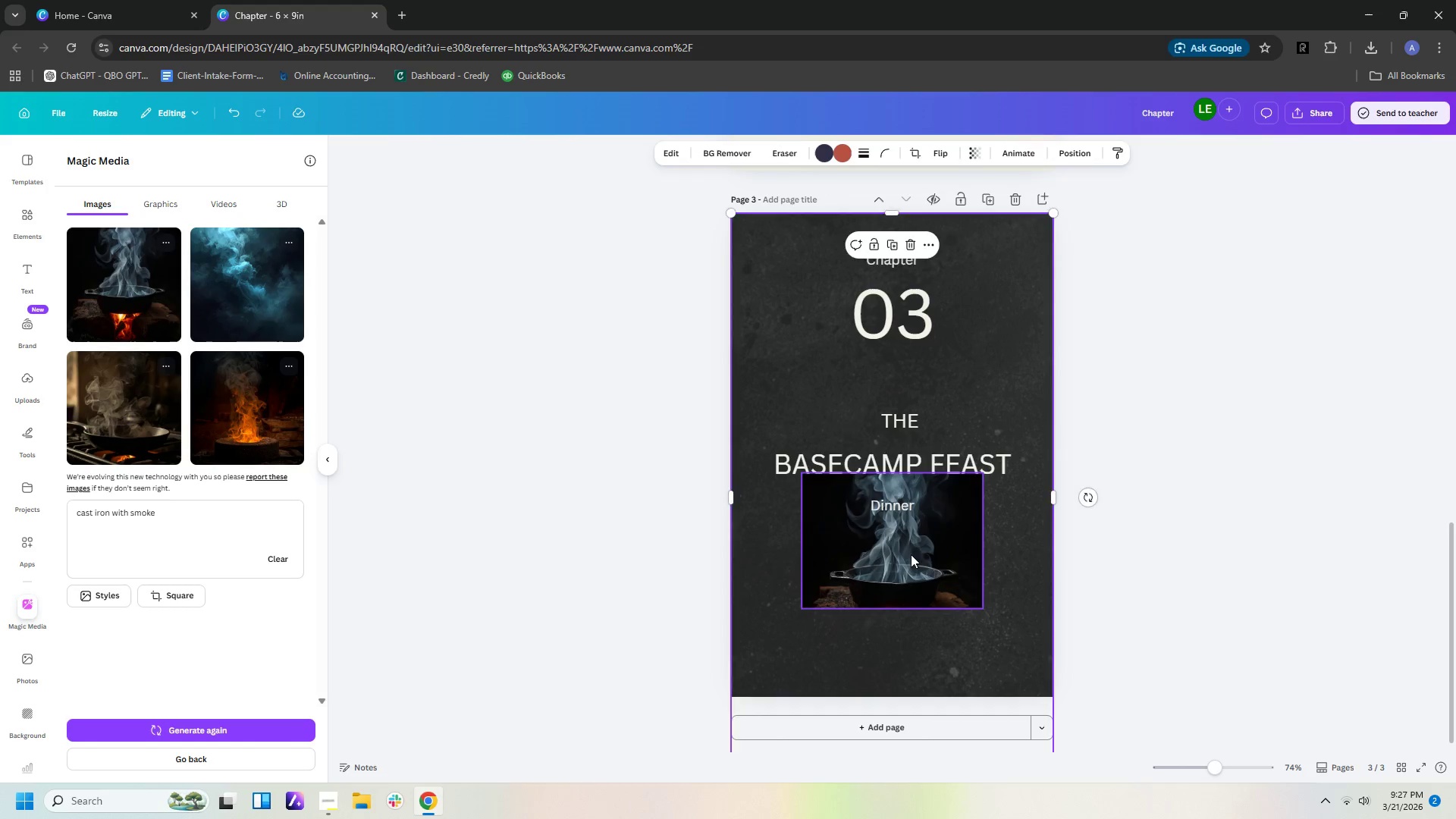 
left_click_drag(start_coordinate=[911, 554], to_coordinate=[908, 597])
 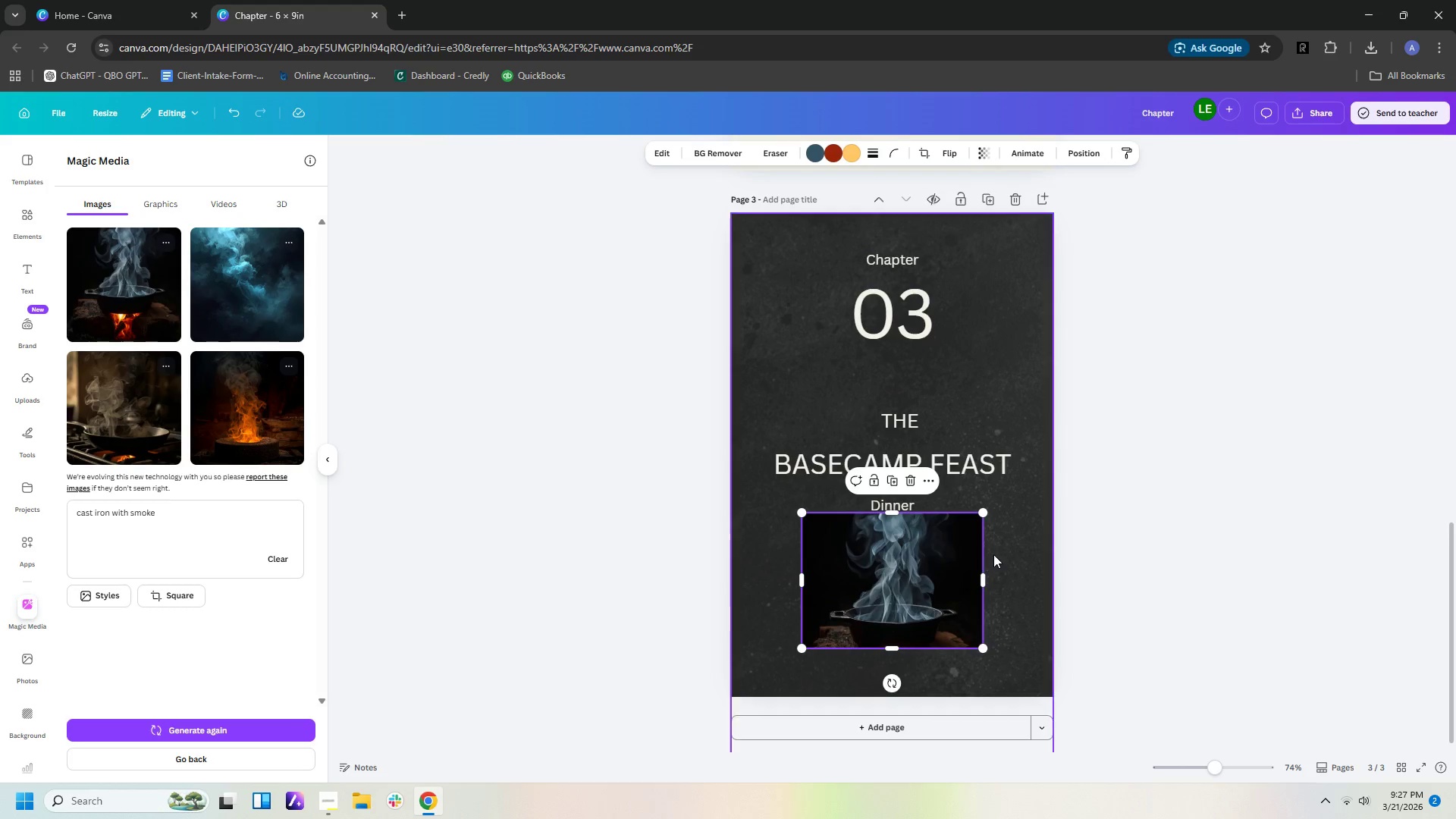 
left_click([993, 554])
 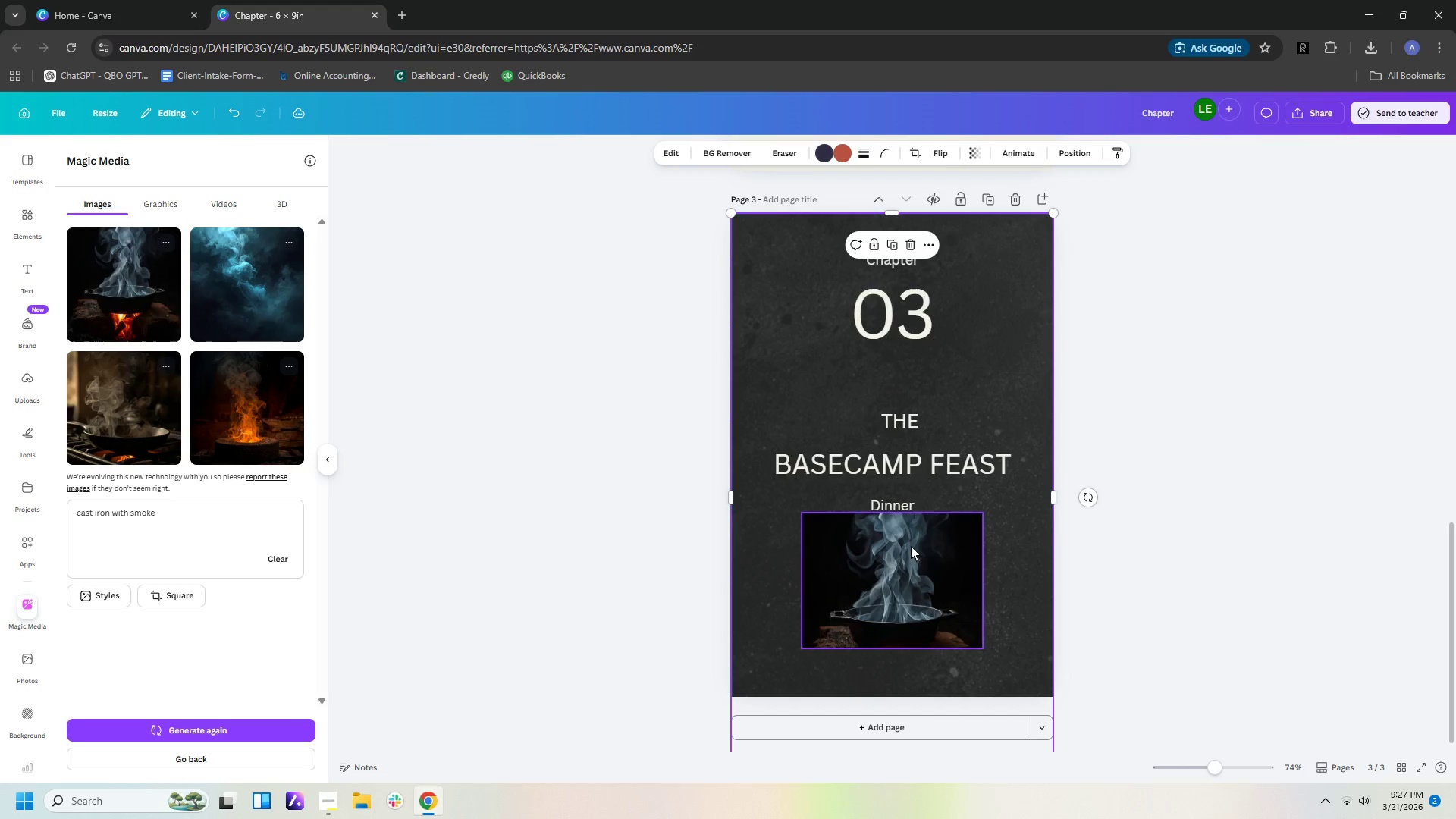 
left_click([909, 547])
 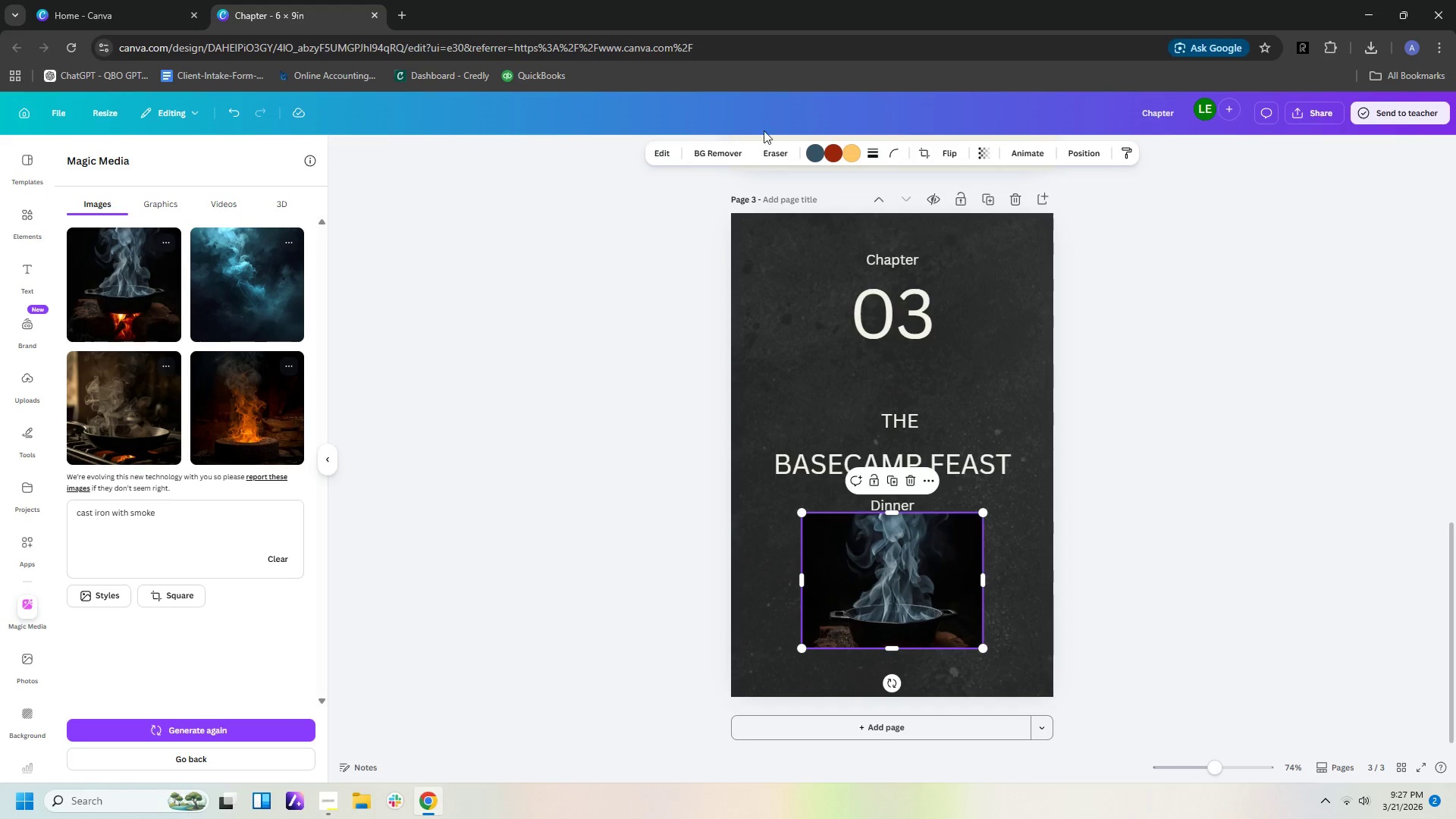 
left_click([730, 153])
 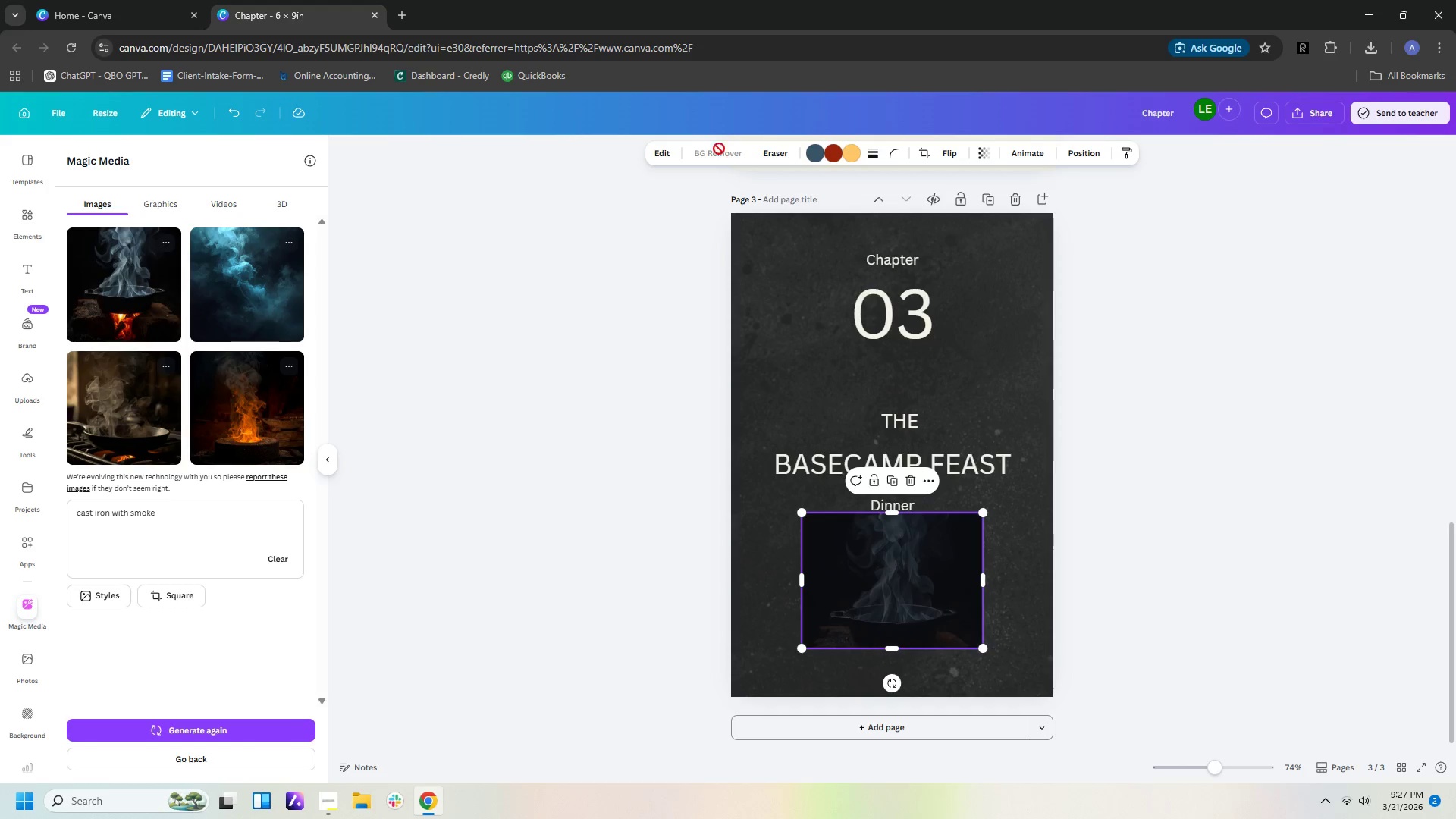 
wait(10.92)
 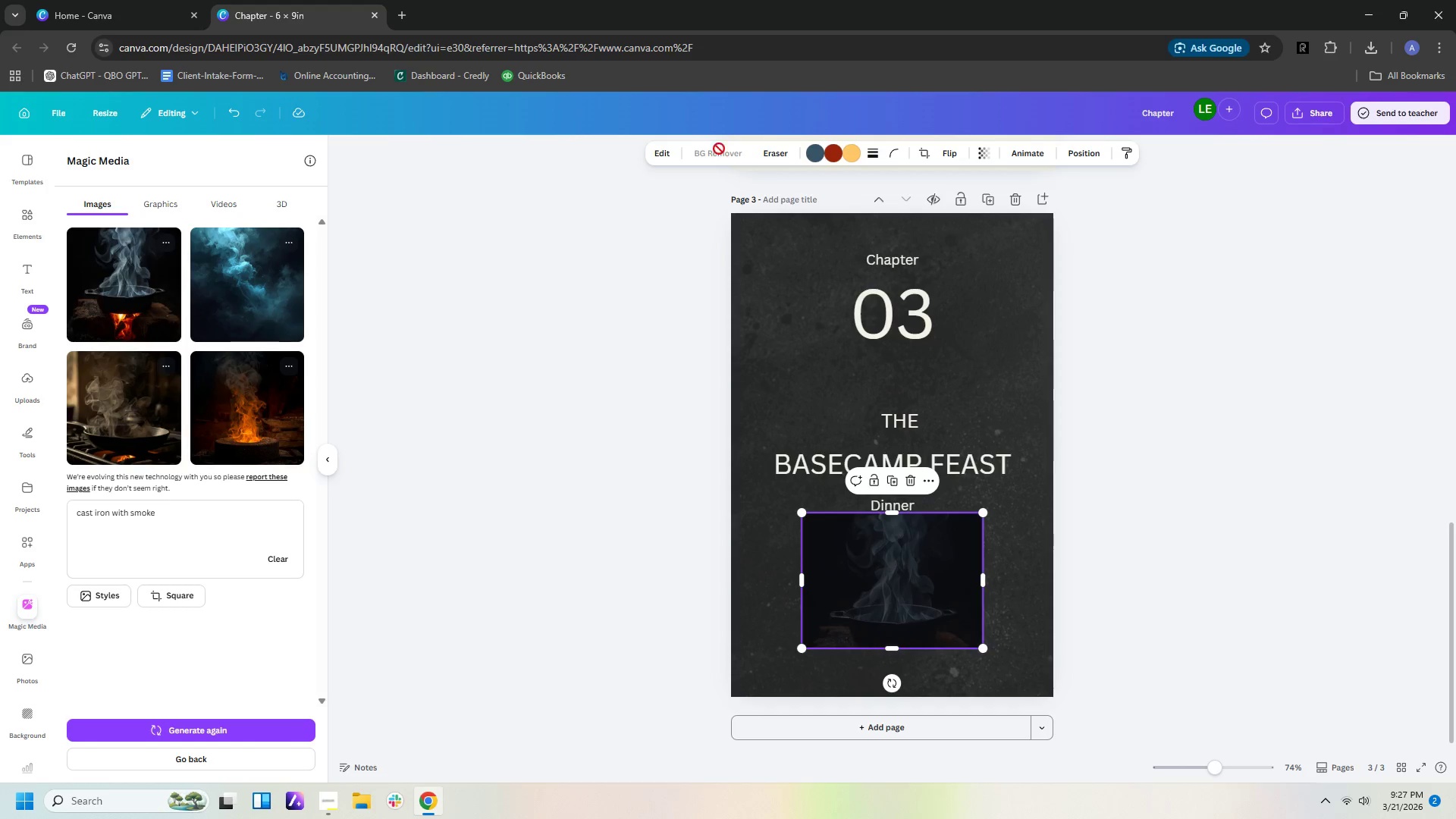 
left_click([109, 416])
 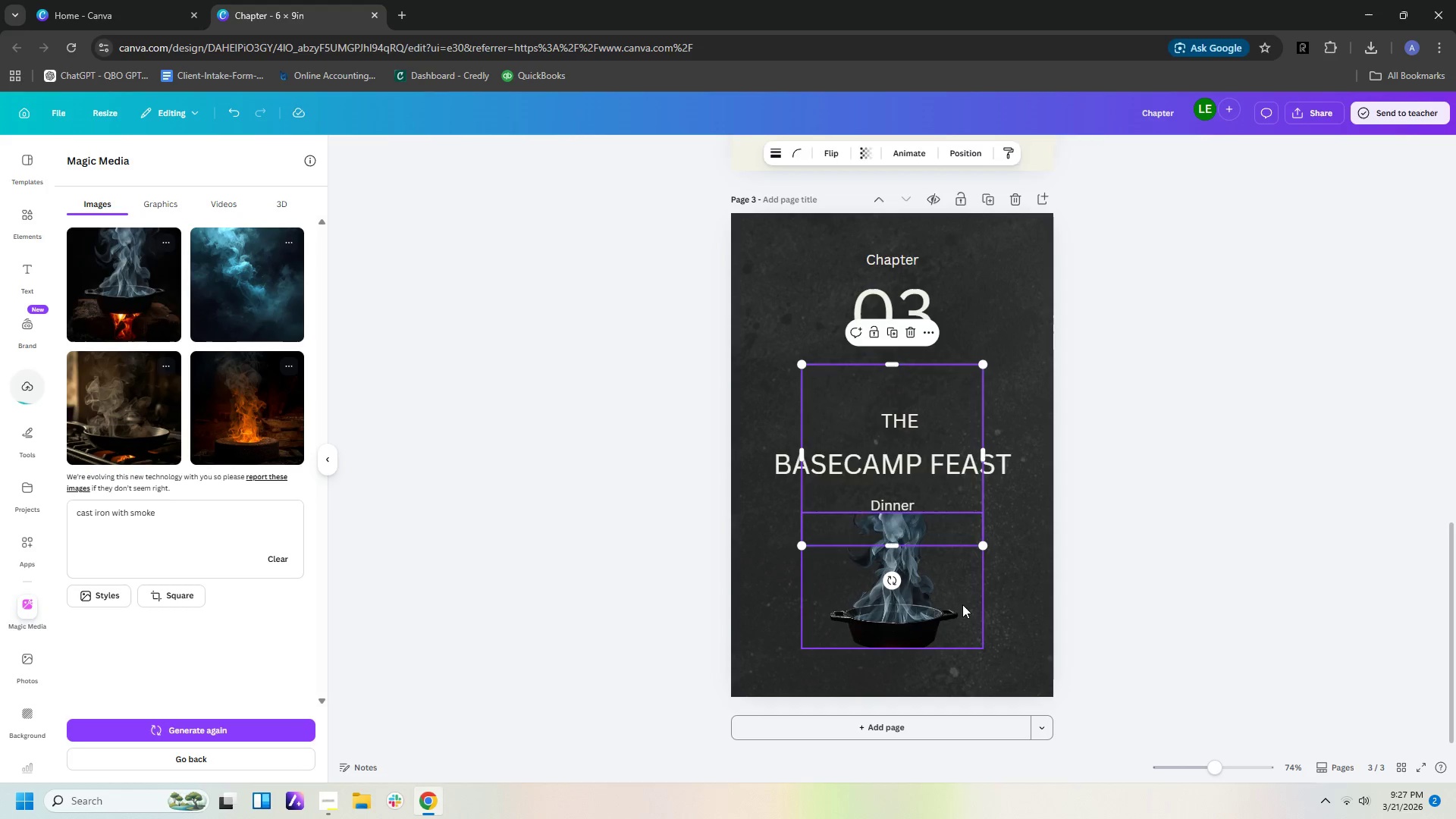 
left_click([945, 607])
 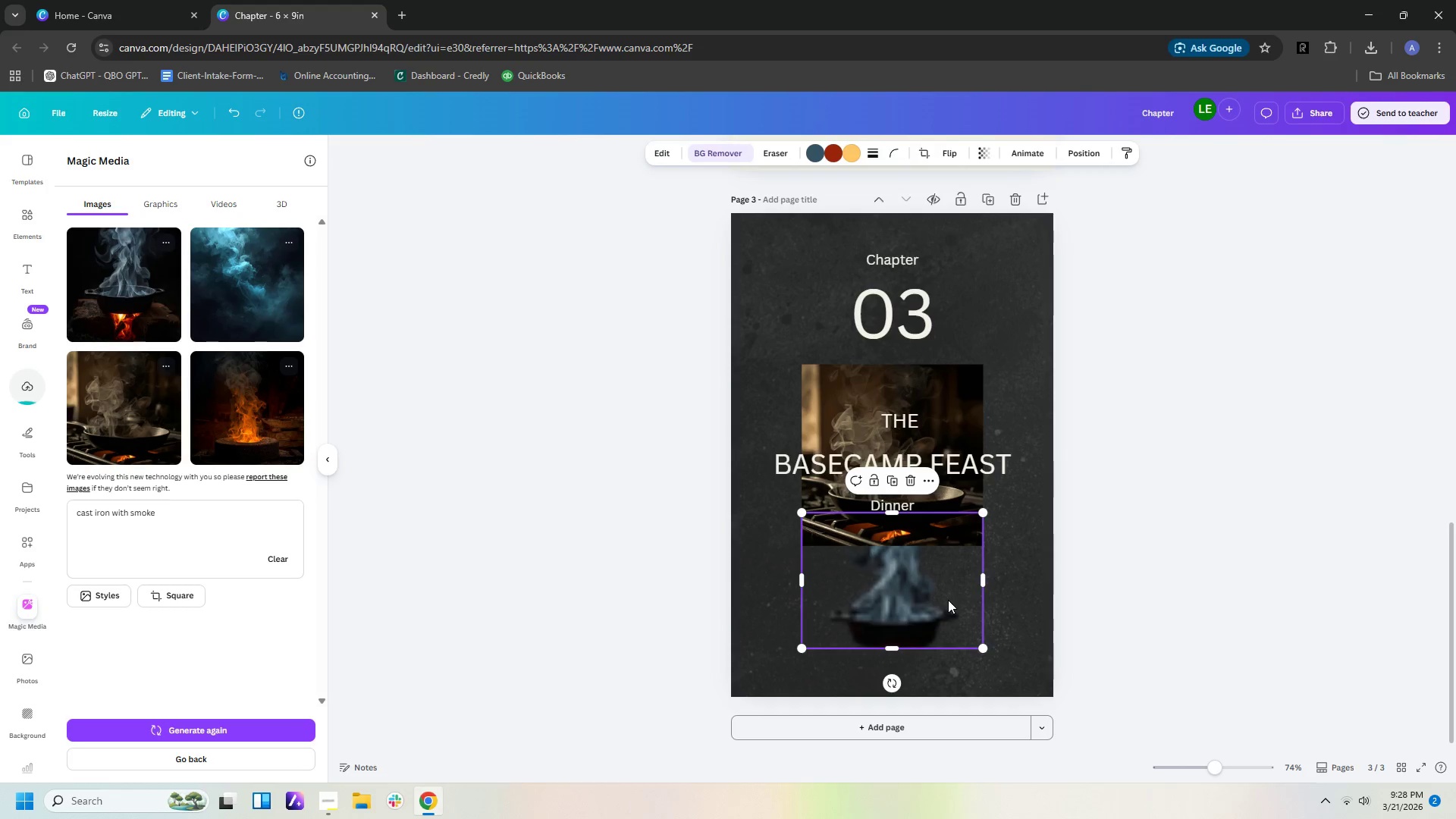 
key(Delete)
 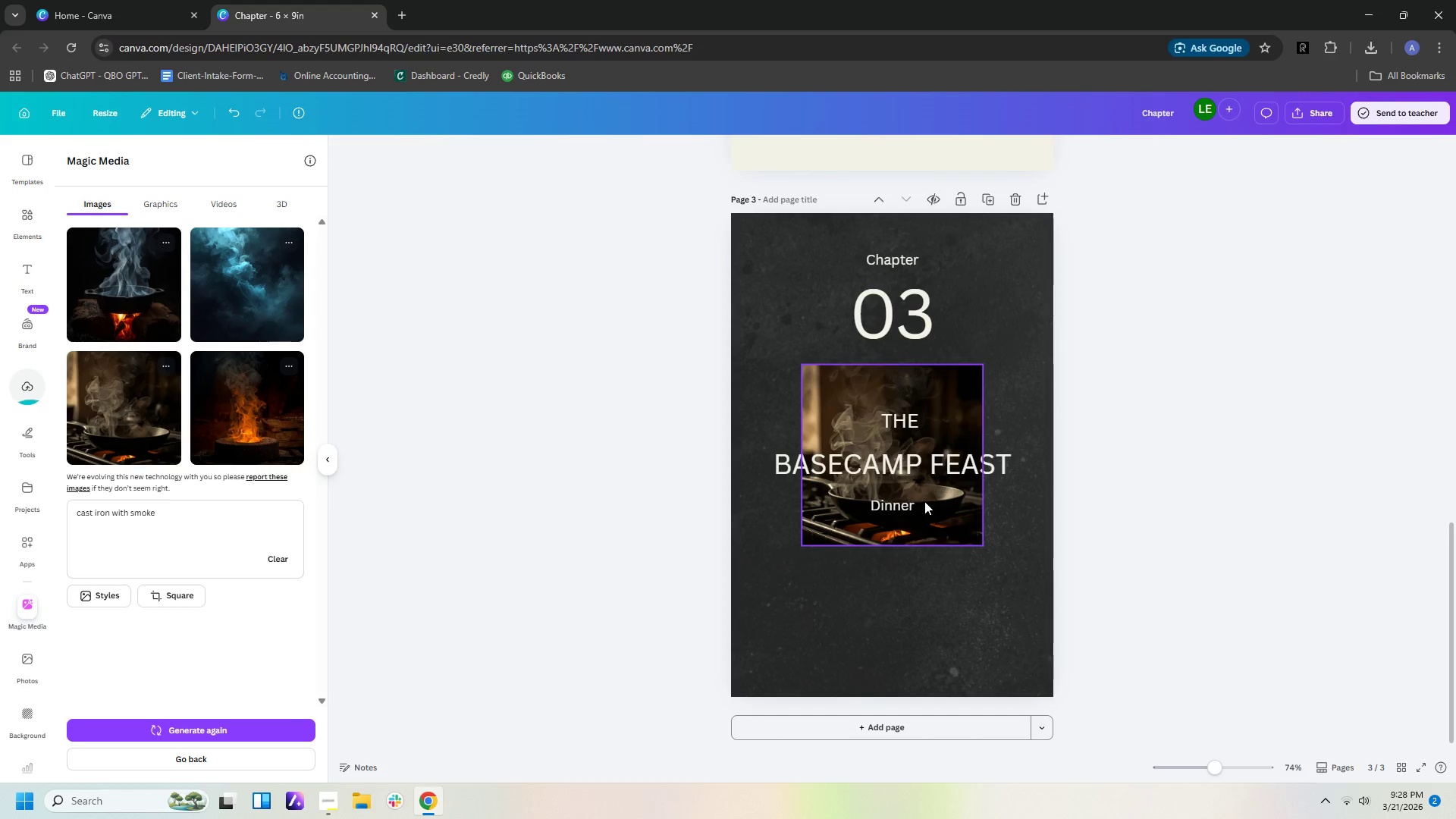 
left_click([924, 503])
 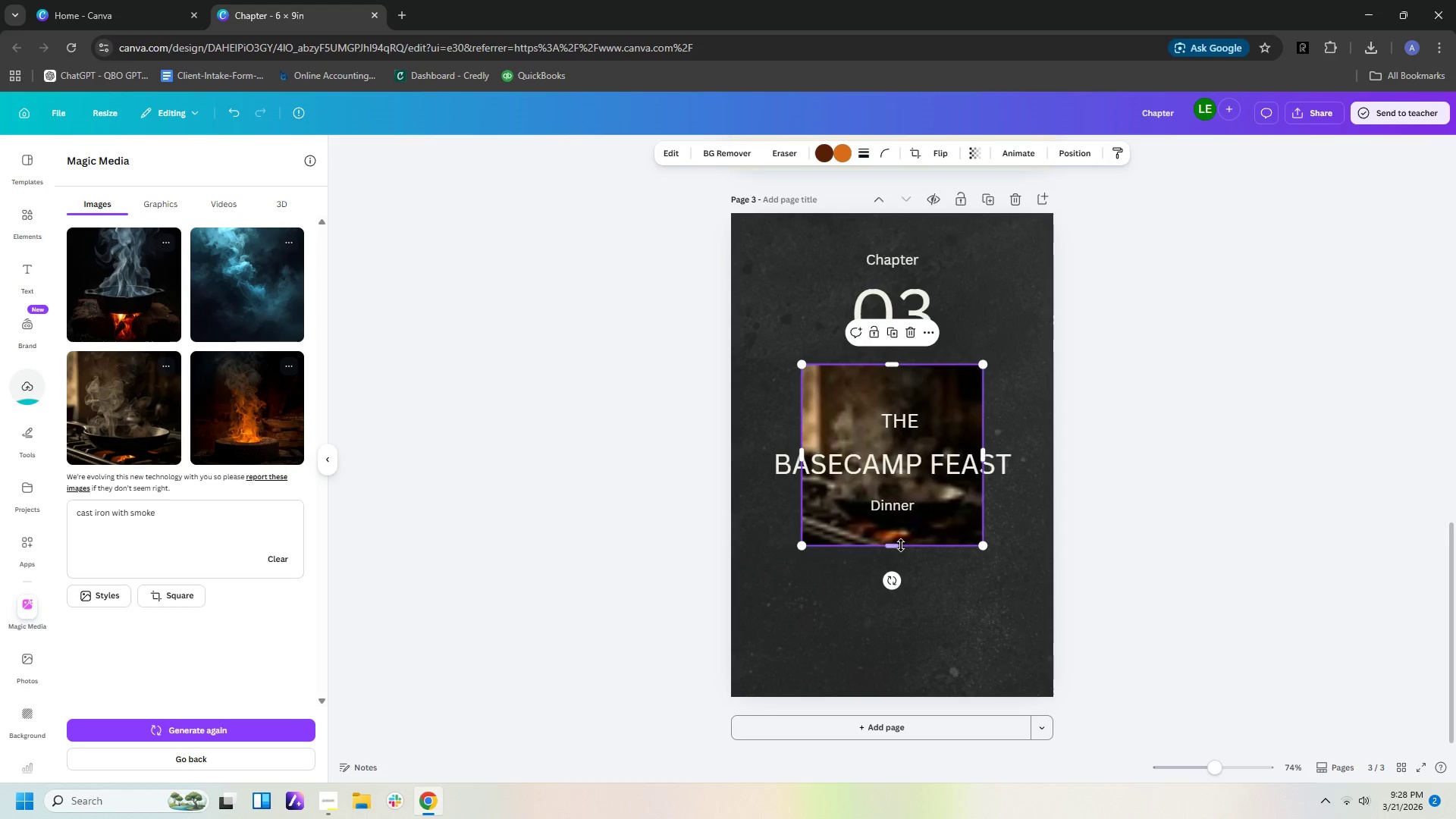 
left_click_drag(start_coordinate=[899, 546], to_coordinate=[899, 527])
 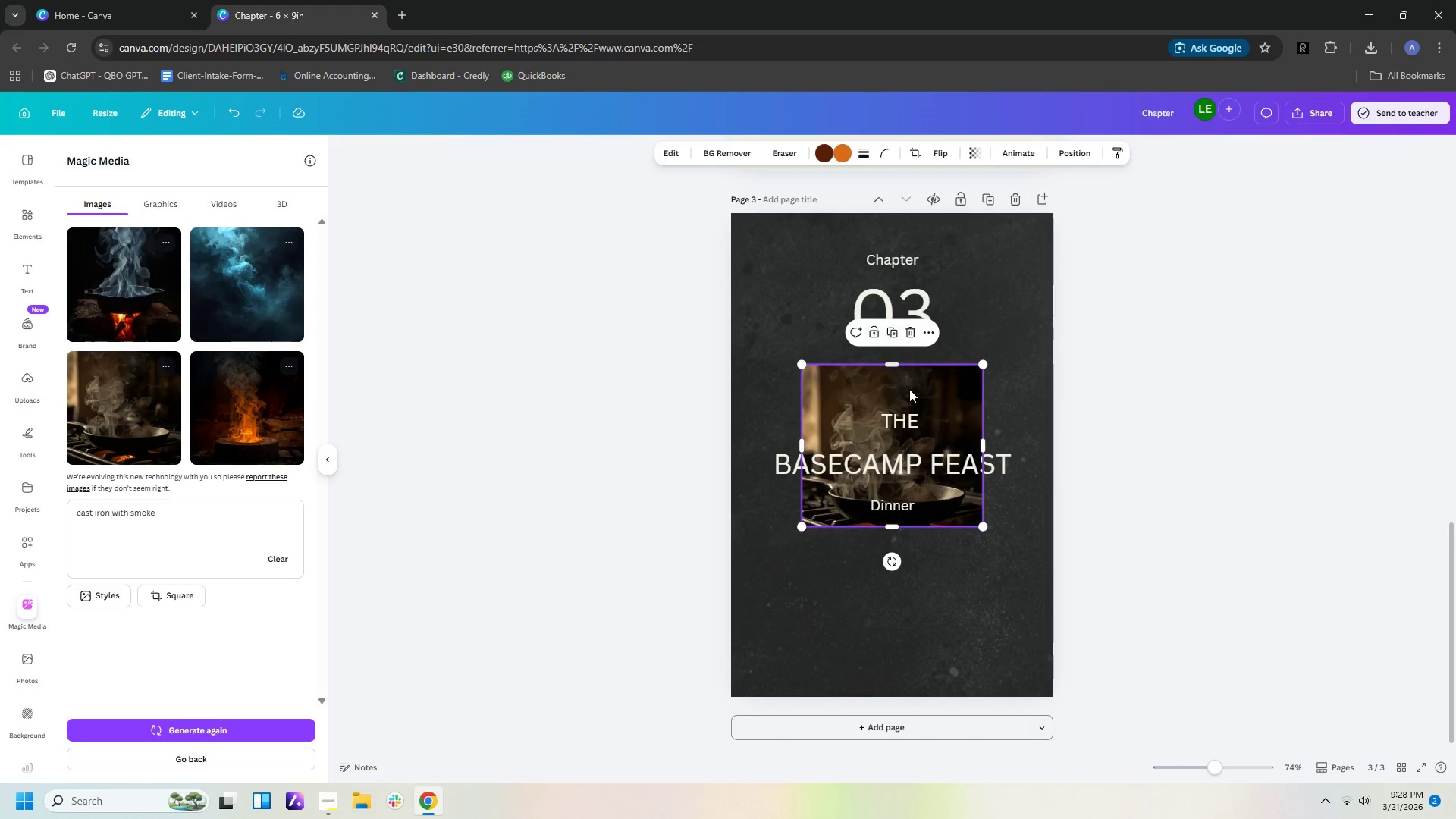 
left_click_drag(start_coordinate=[909, 389], to_coordinate=[918, 500])
 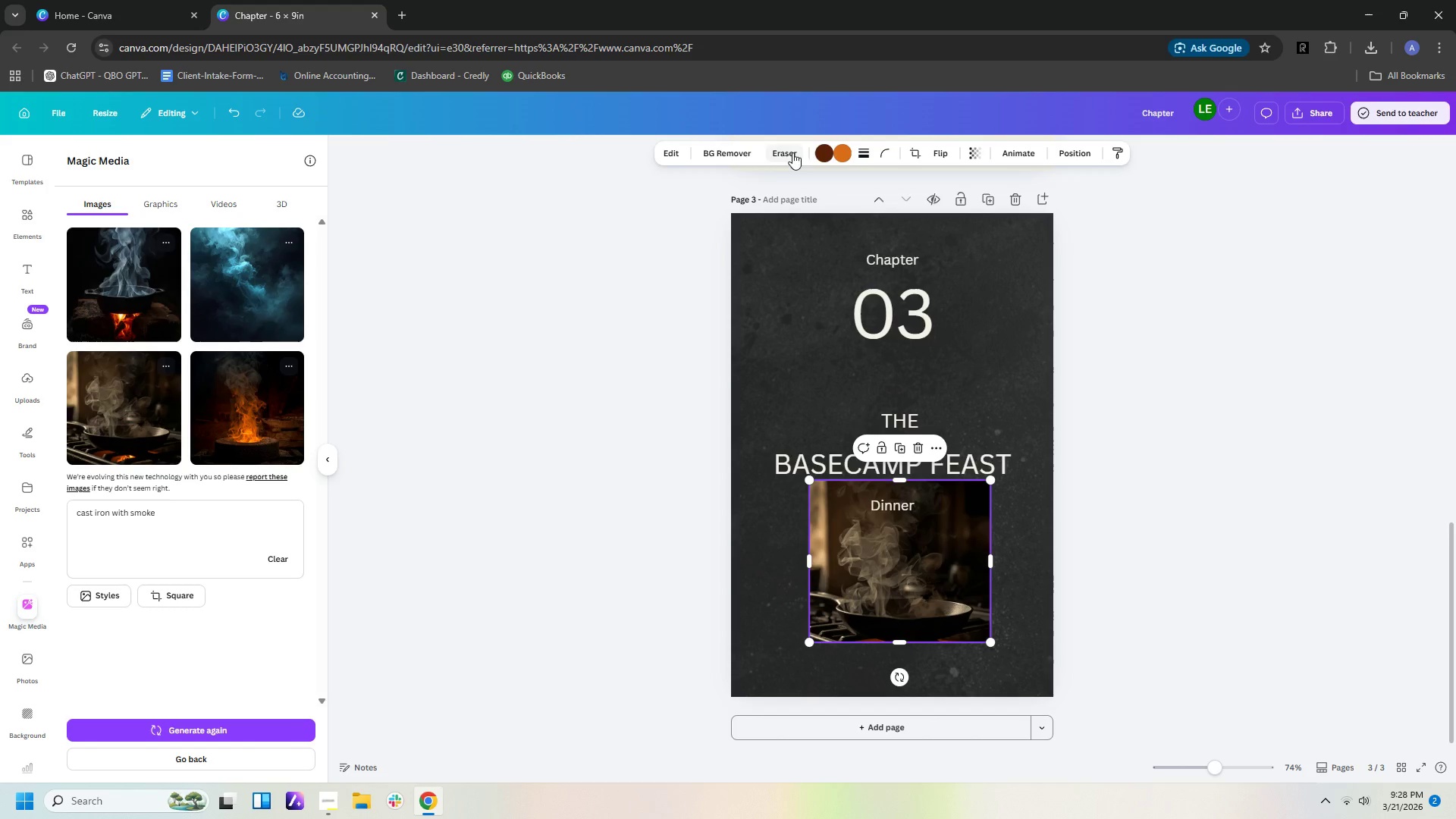 
left_click([743, 146])
 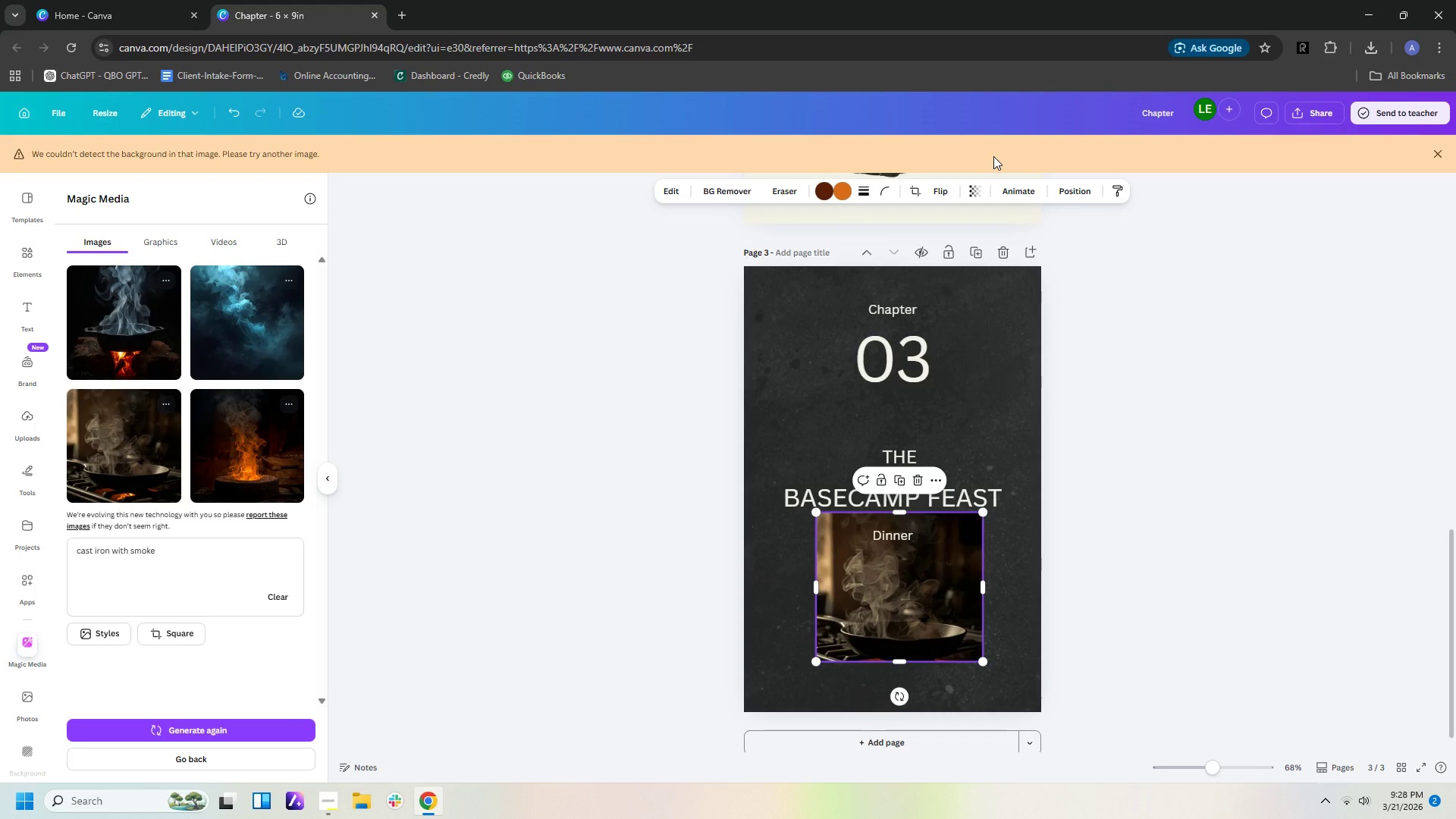 
left_click([980, 188])
 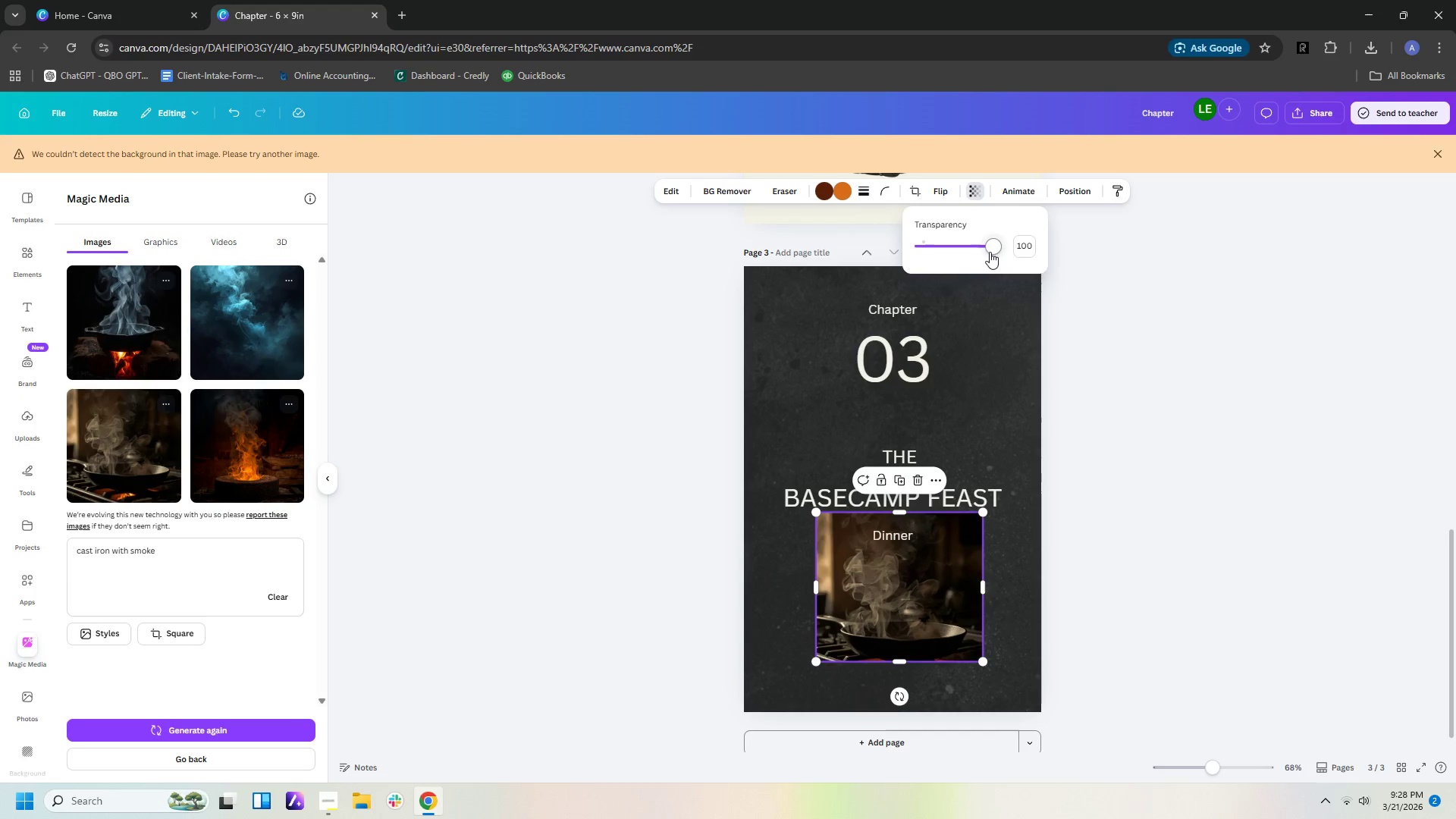 
left_click_drag(start_coordinate=[994, 251], to_coordinate=[971, 253])
 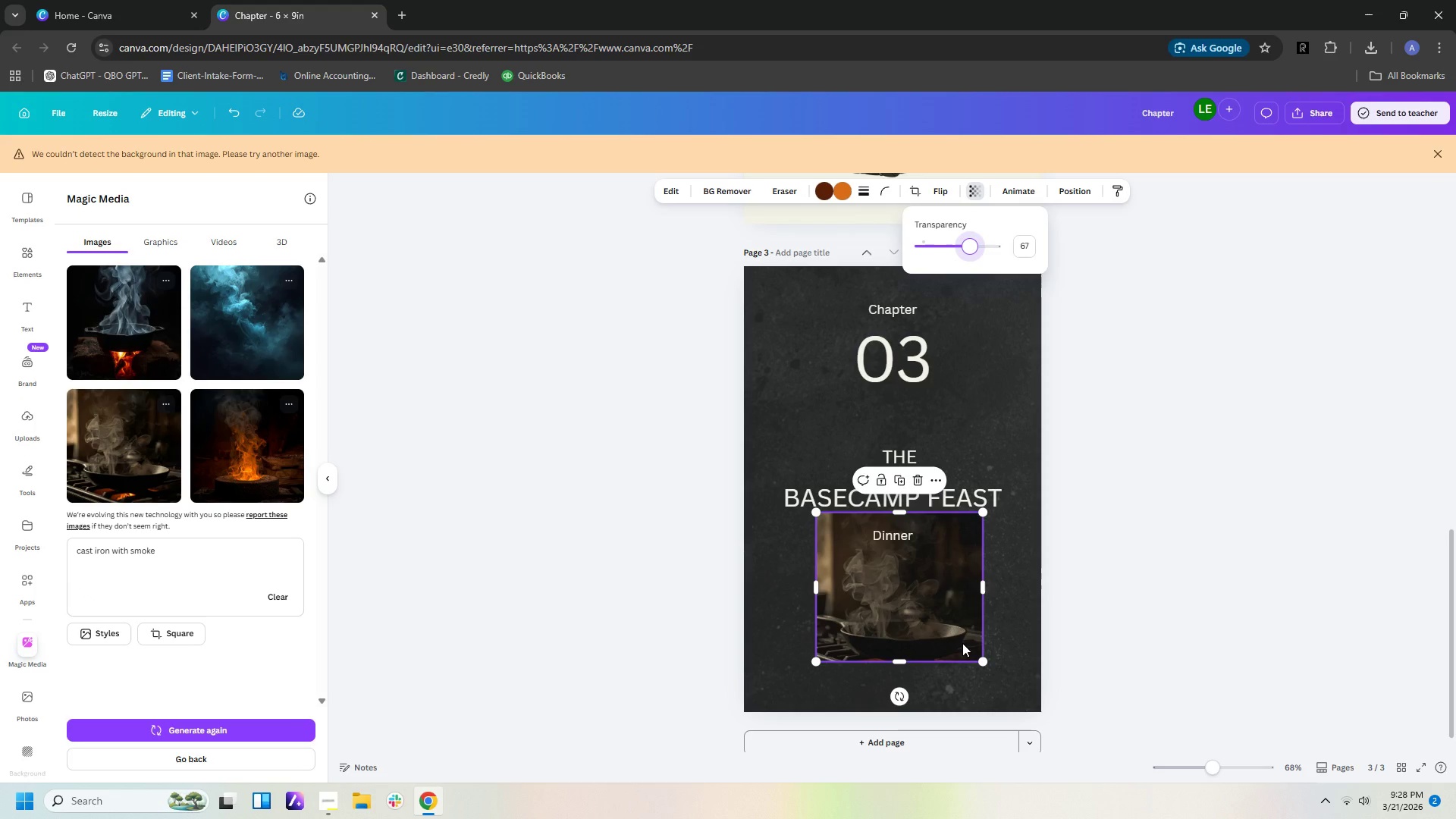 
key(Delete)
 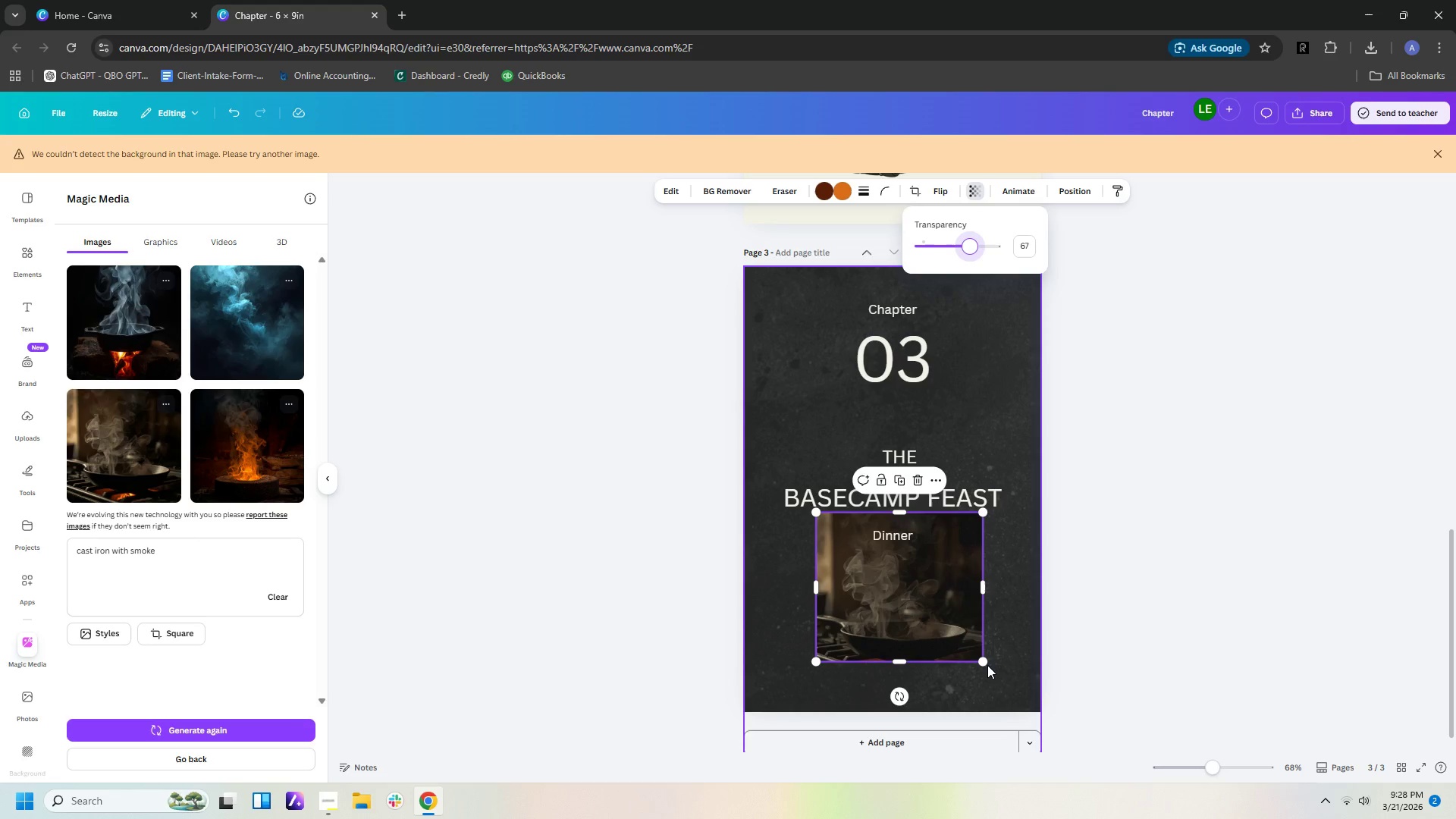 
left_click([959, 631])
 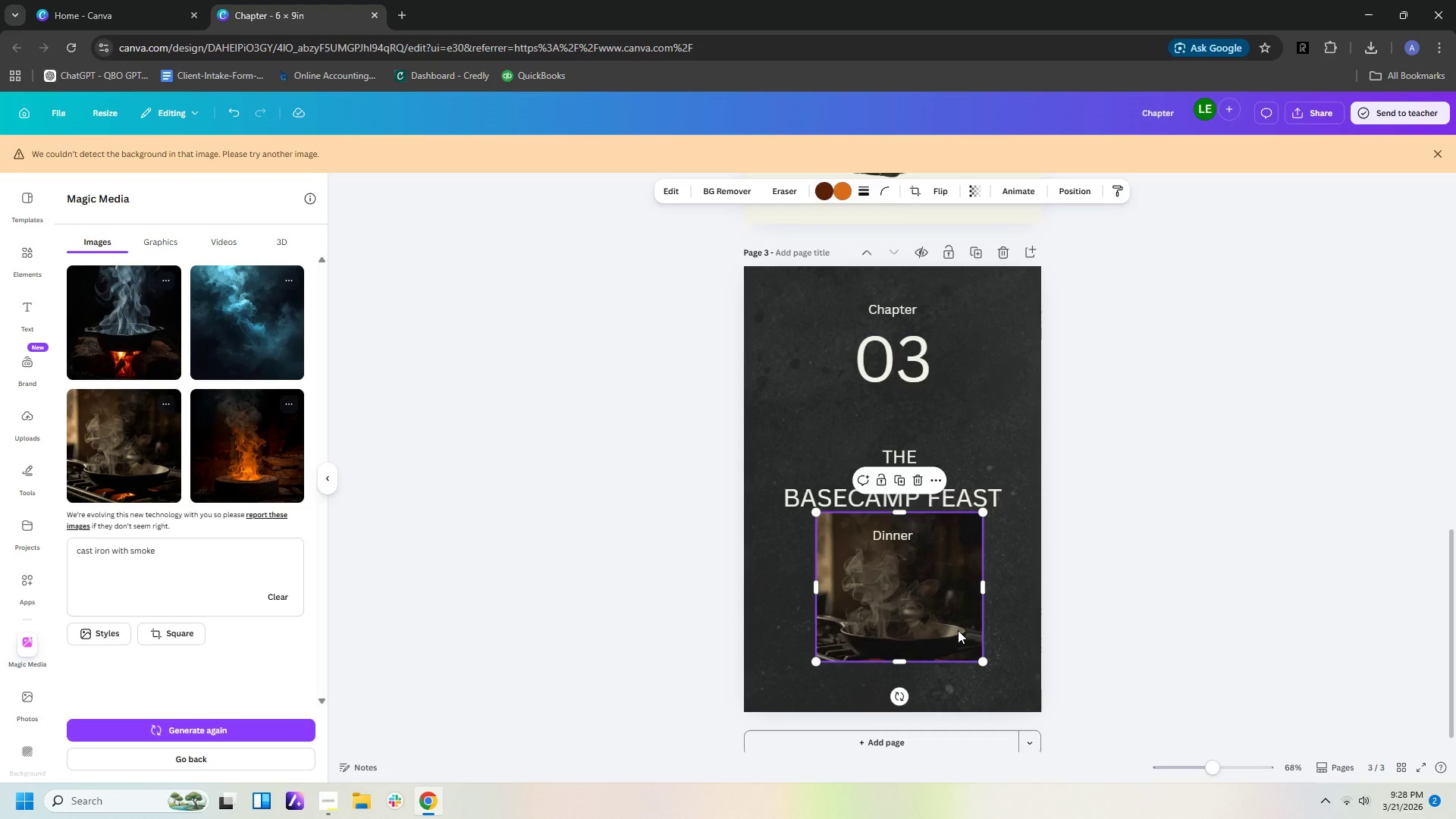 
key(Delete)
 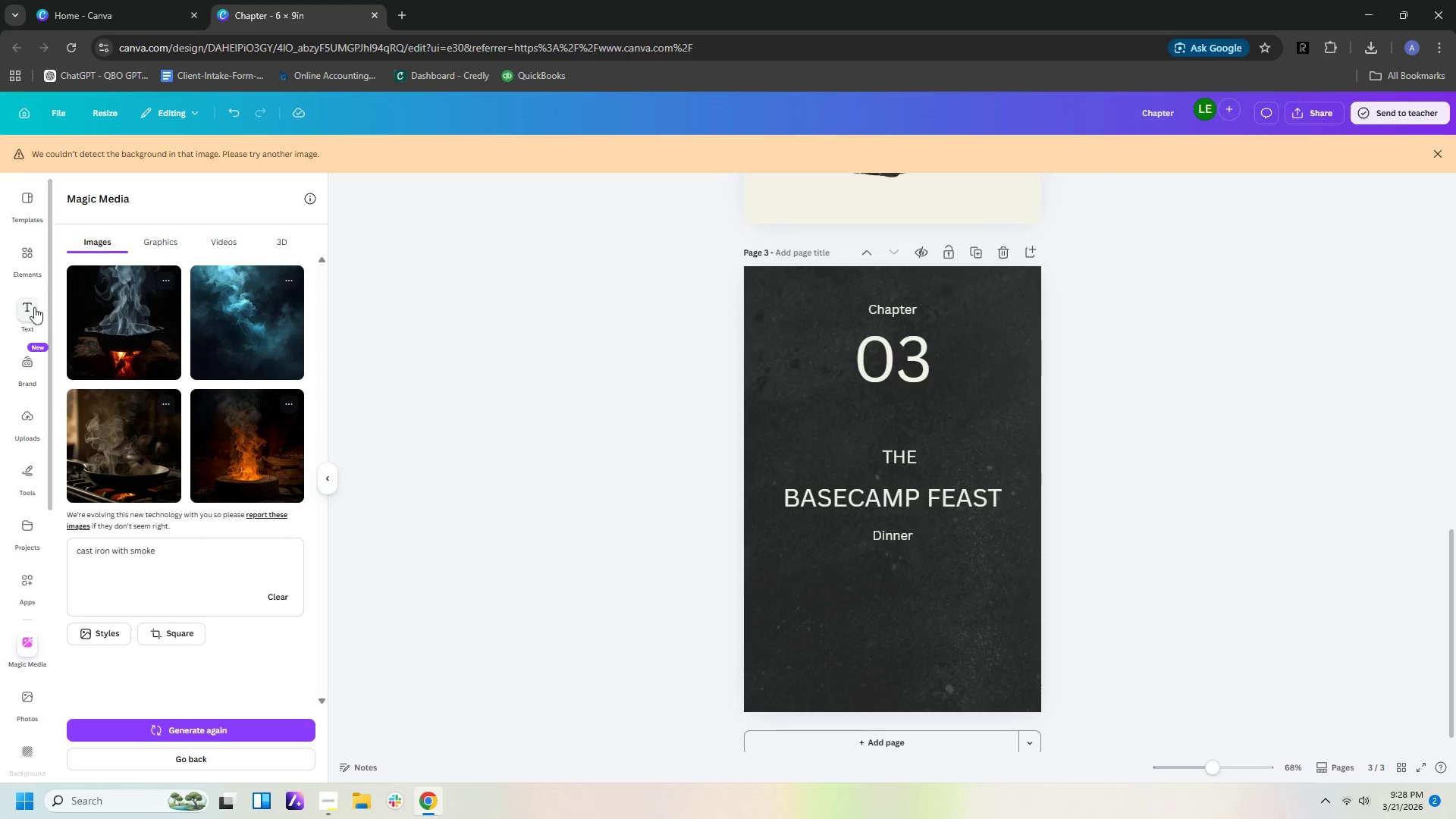 
left_click([179, 234])
 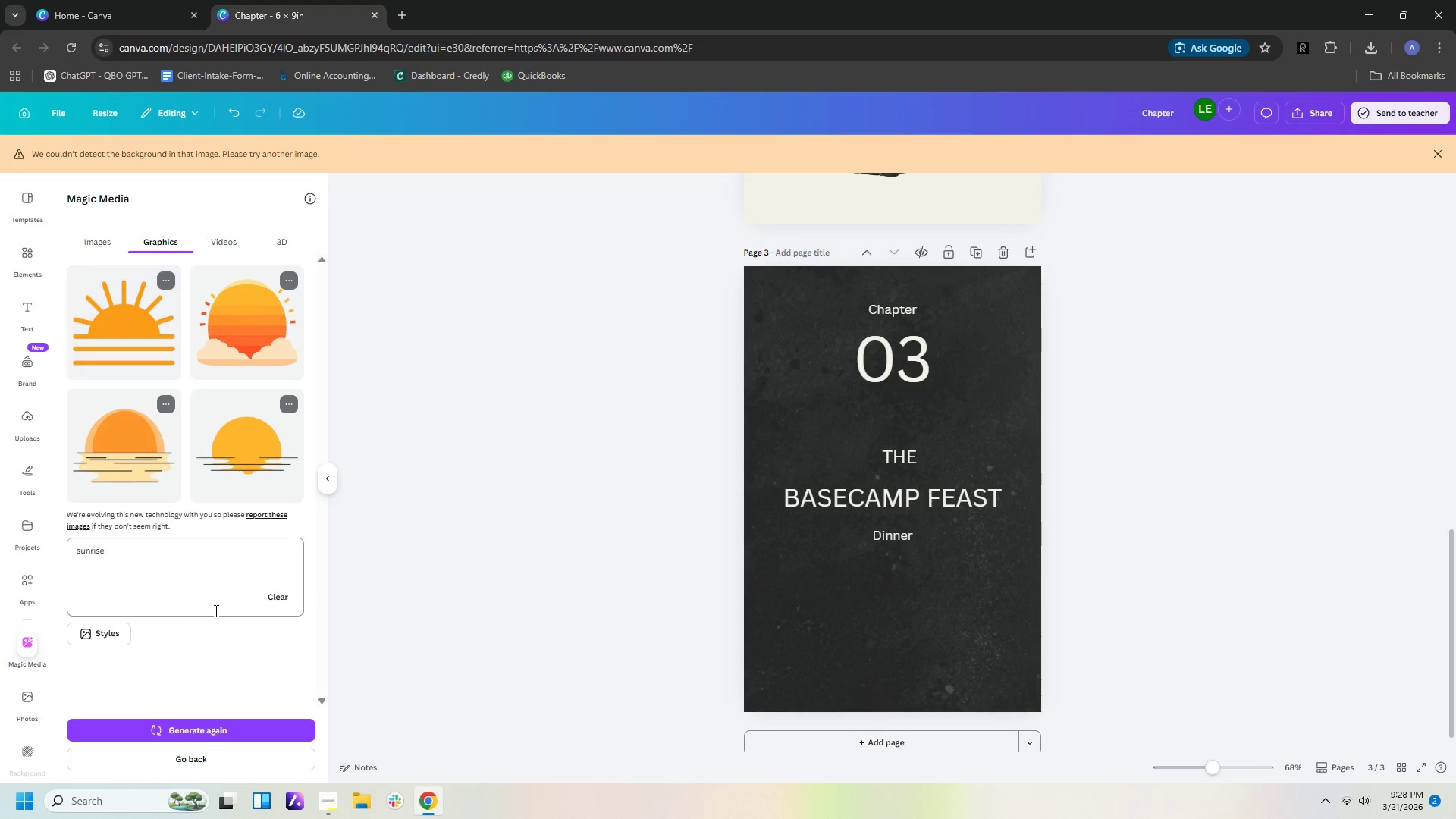 
left_click_drag(start_coordinate=[171, 554], to_coordinate=[0, 542])
 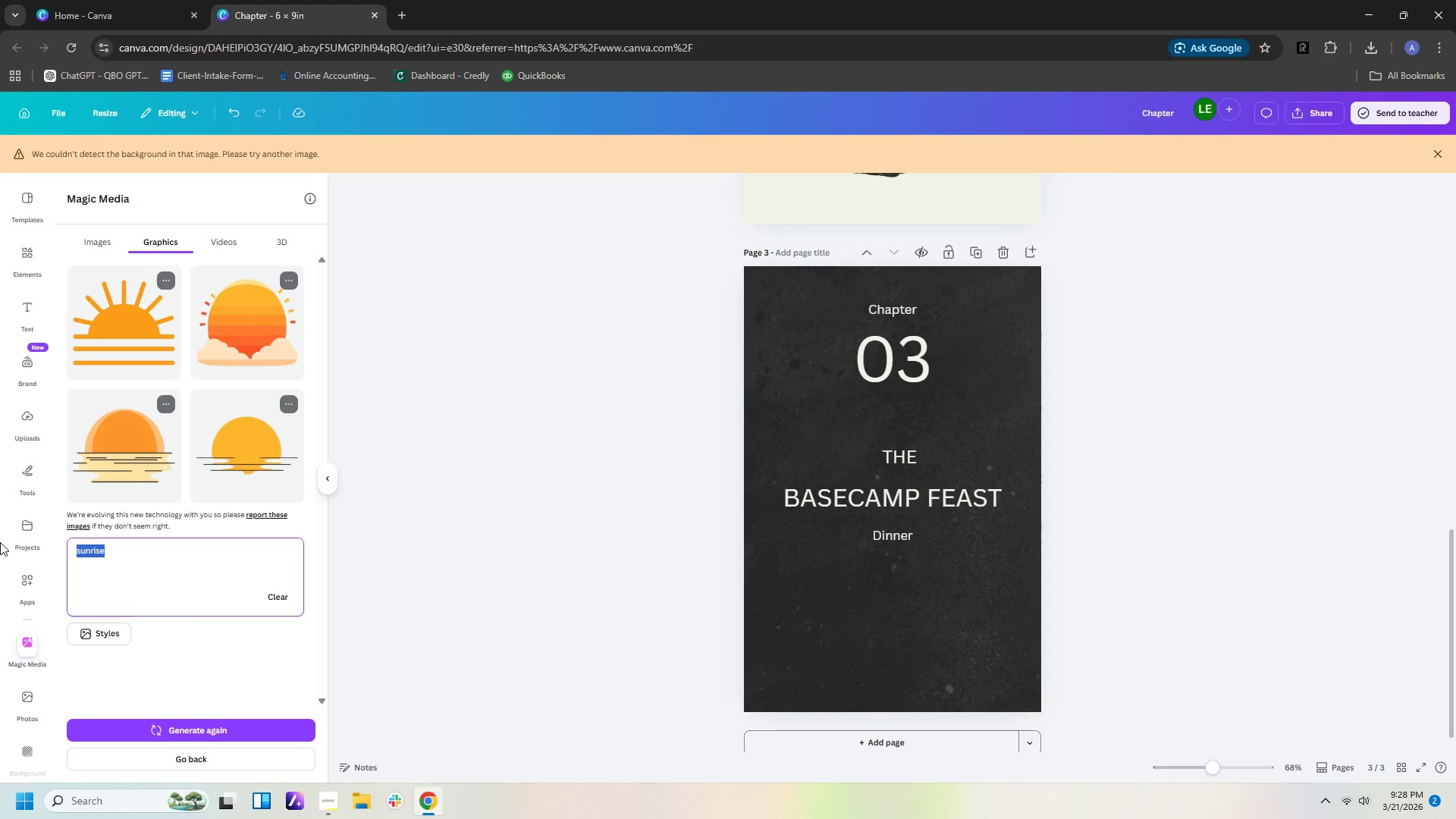 
type(cast iron wit  smore)
key(Backspace)
key(Backspace)
key(Backspace)
key(Backspace)
key(Backspace)
key(Backspace)
key(Backspace)
key(Backspace)
type( smoke)
 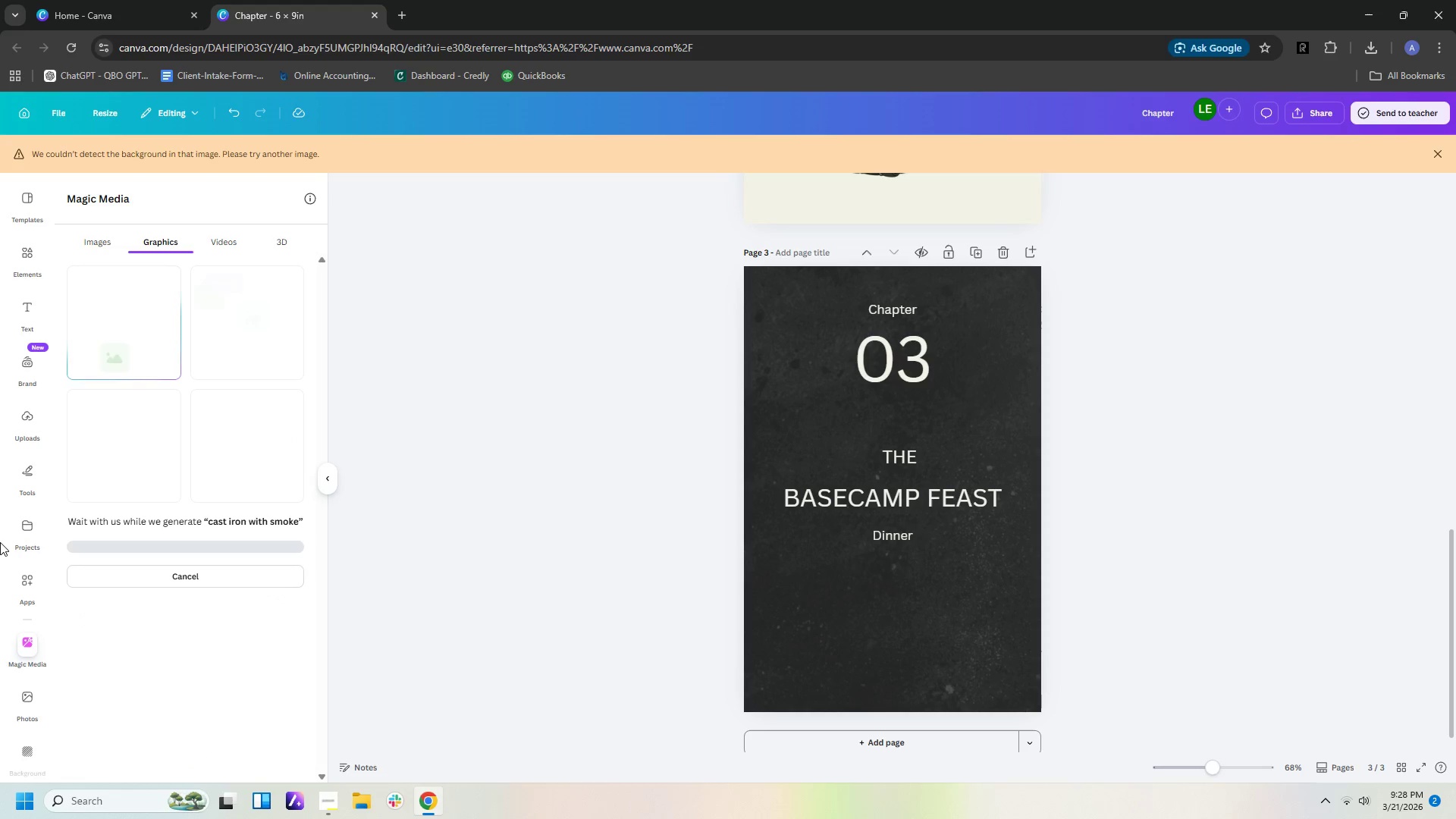 
hold_key(key=H, duration=3.61)
 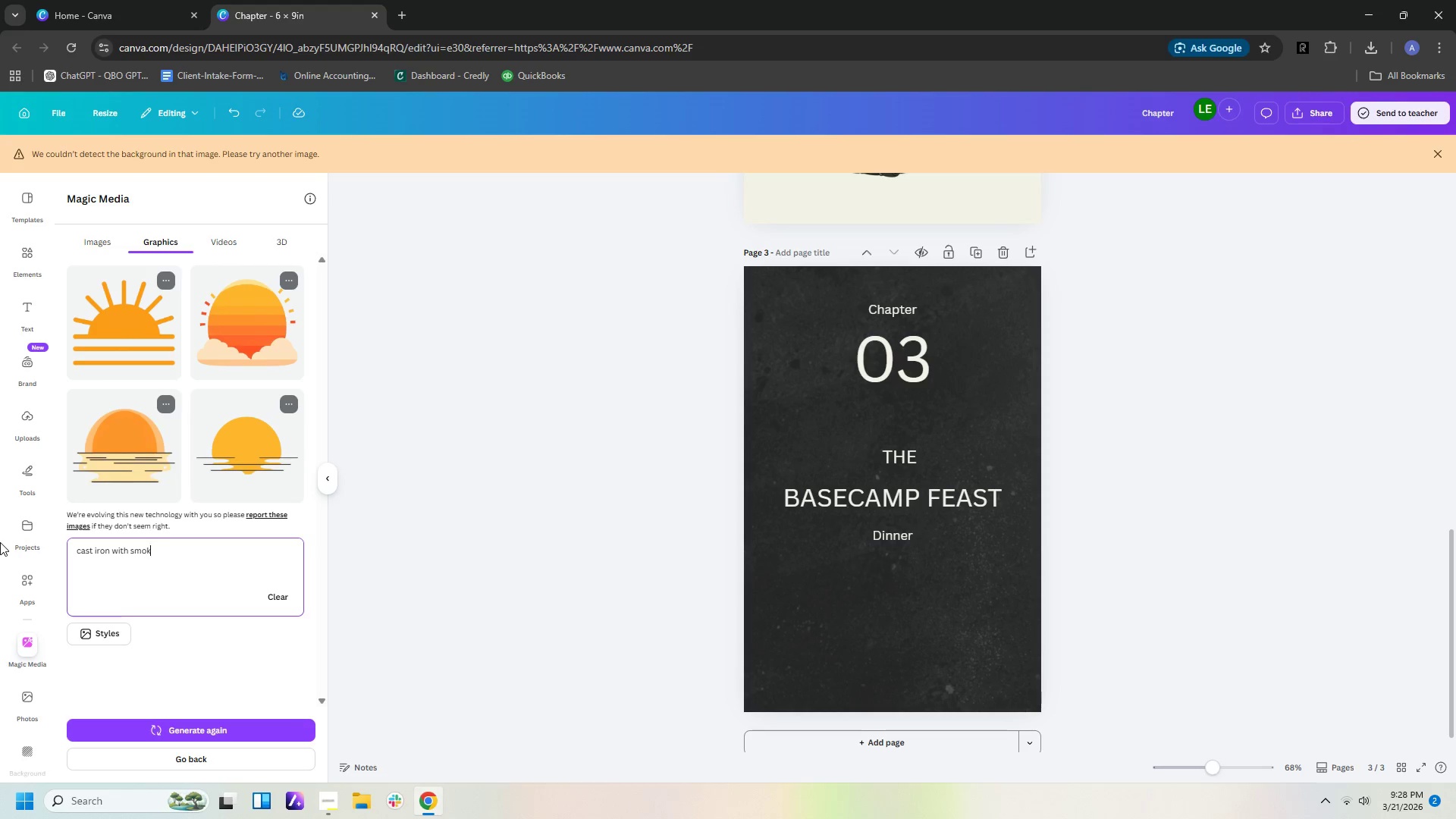 
key(Enter)
 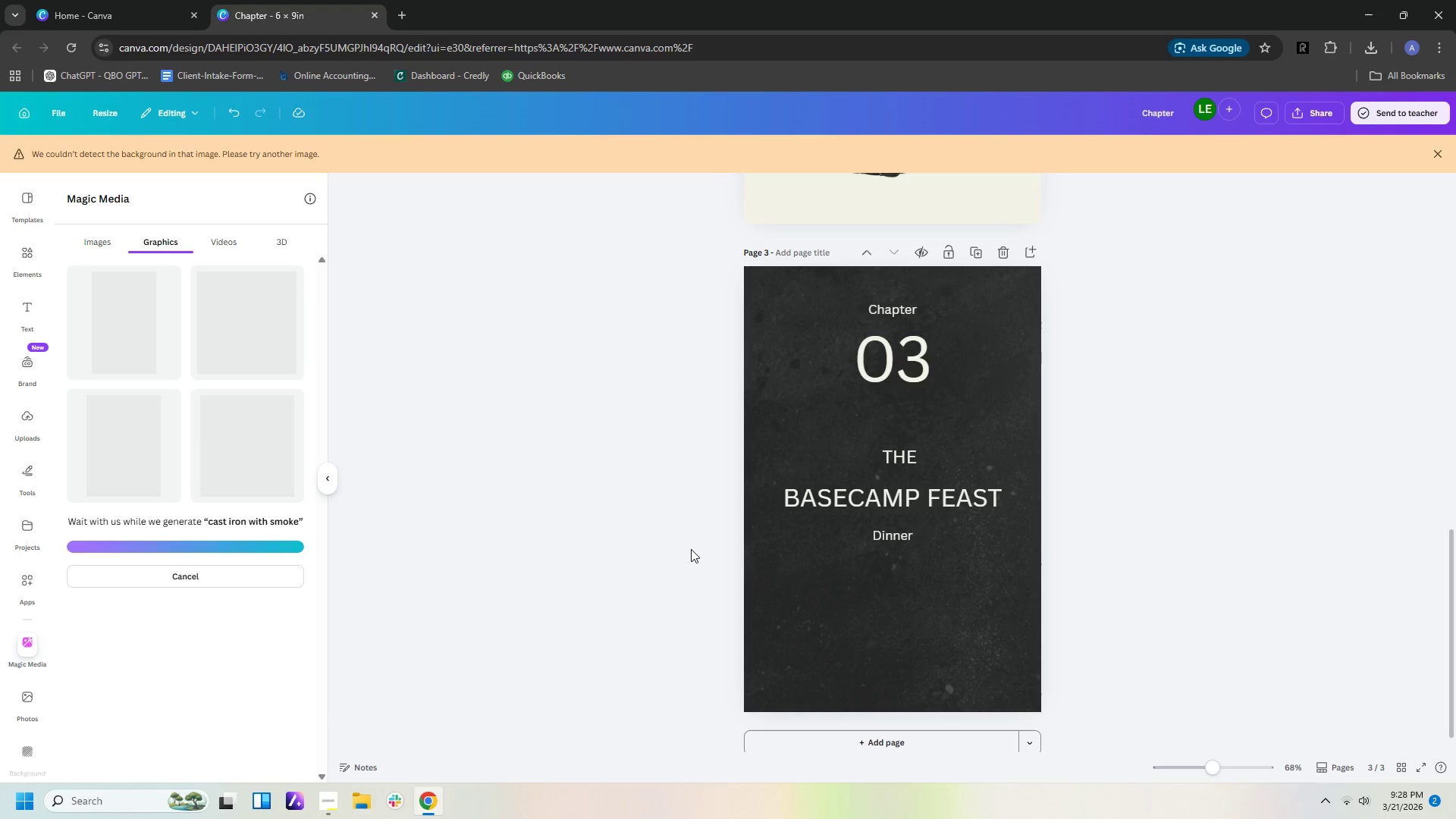 
wait(12.95)
 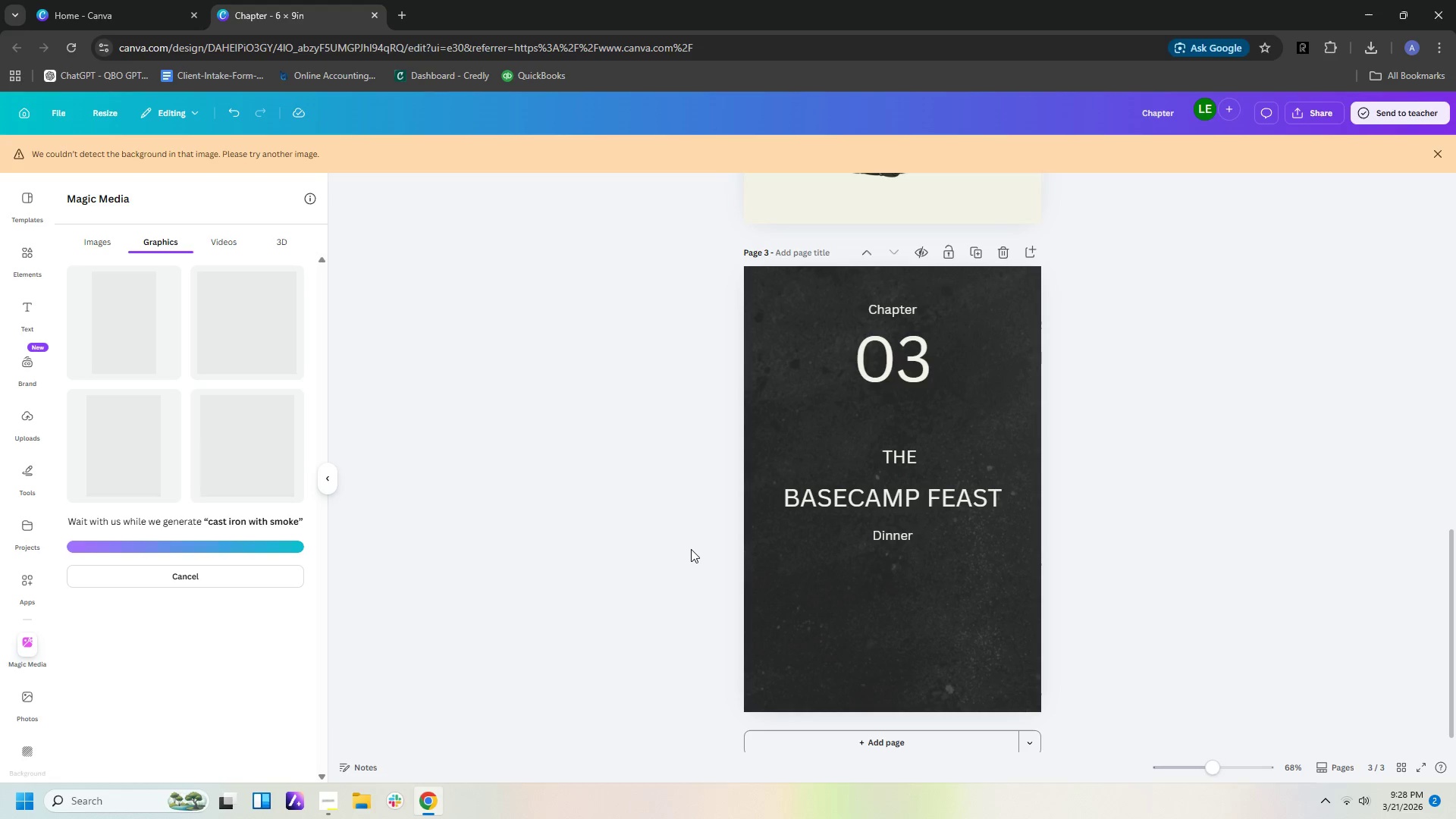 
left_click([95, 246])
 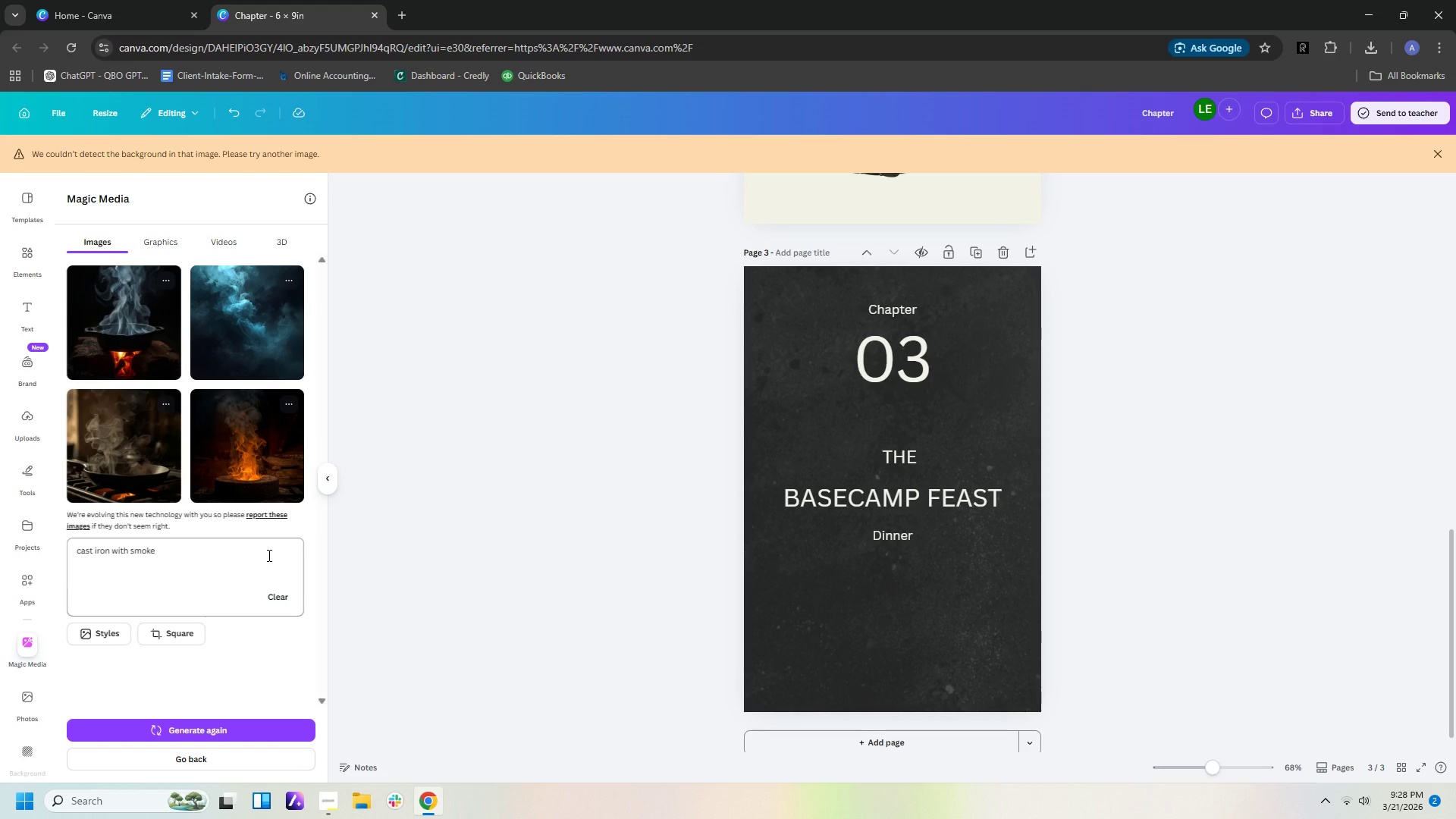 
left_click([113, 547])
 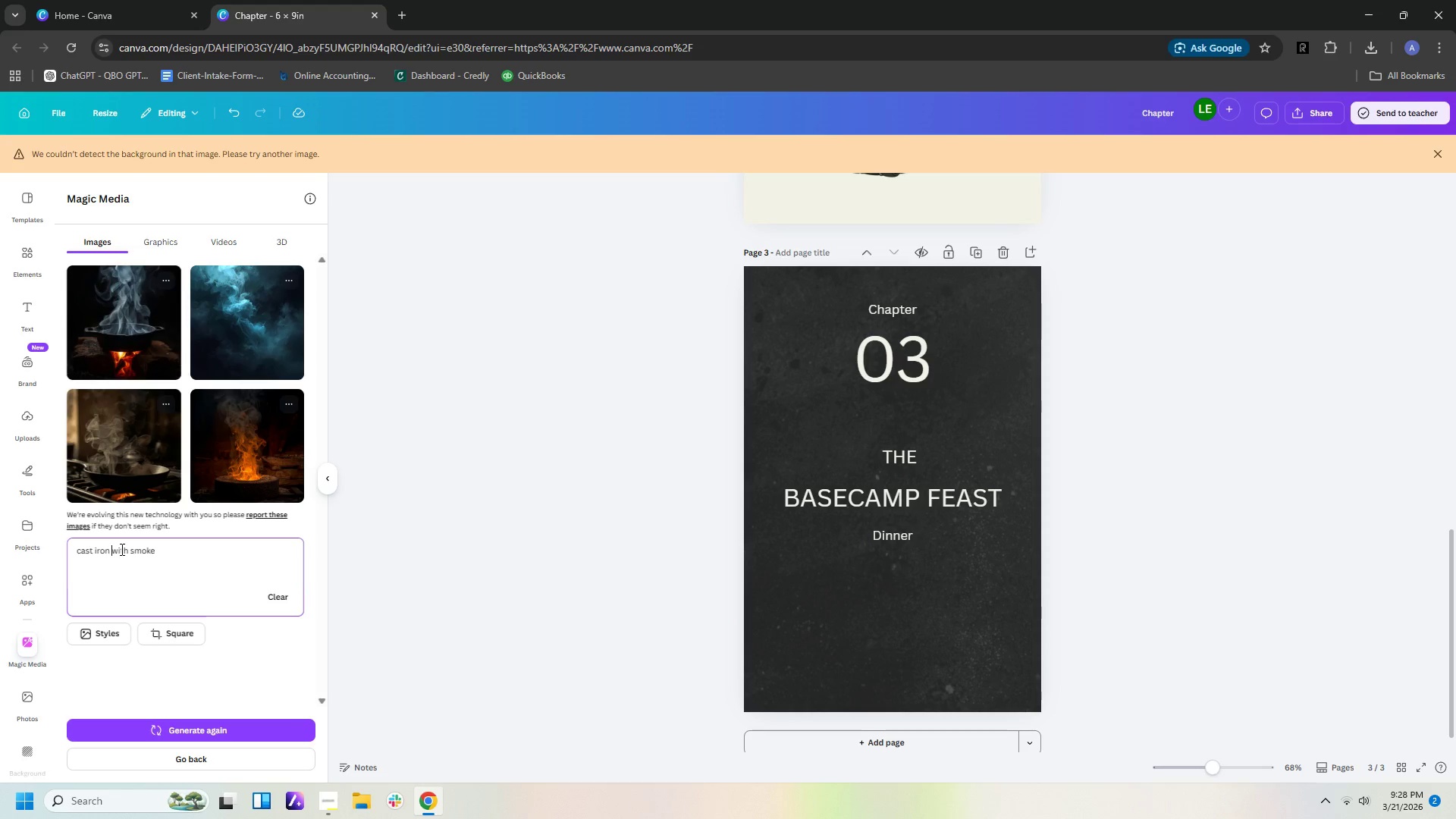 
type(on the grouns)
key(Backspace)
type(d )
 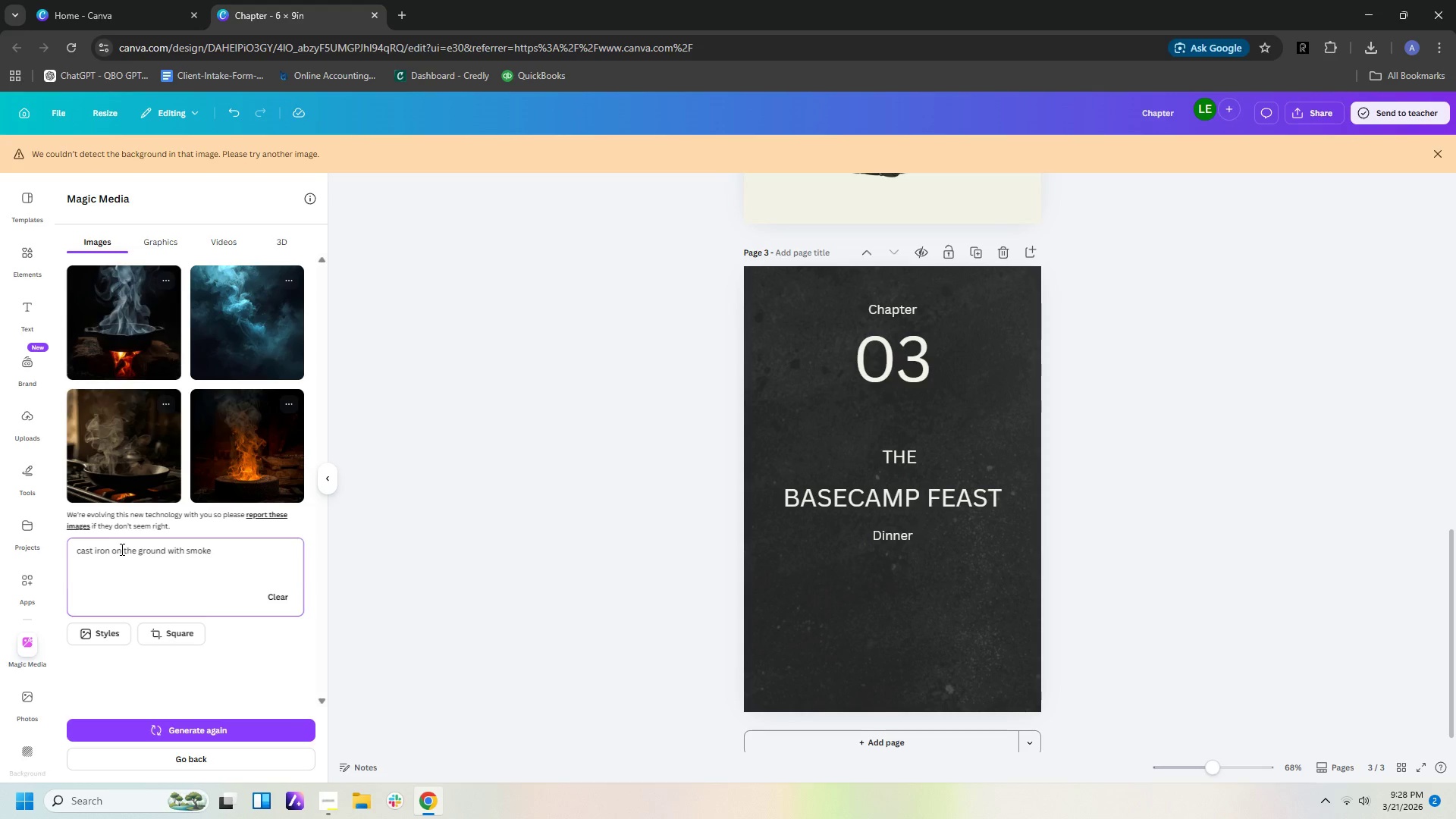 
key(Enter)
 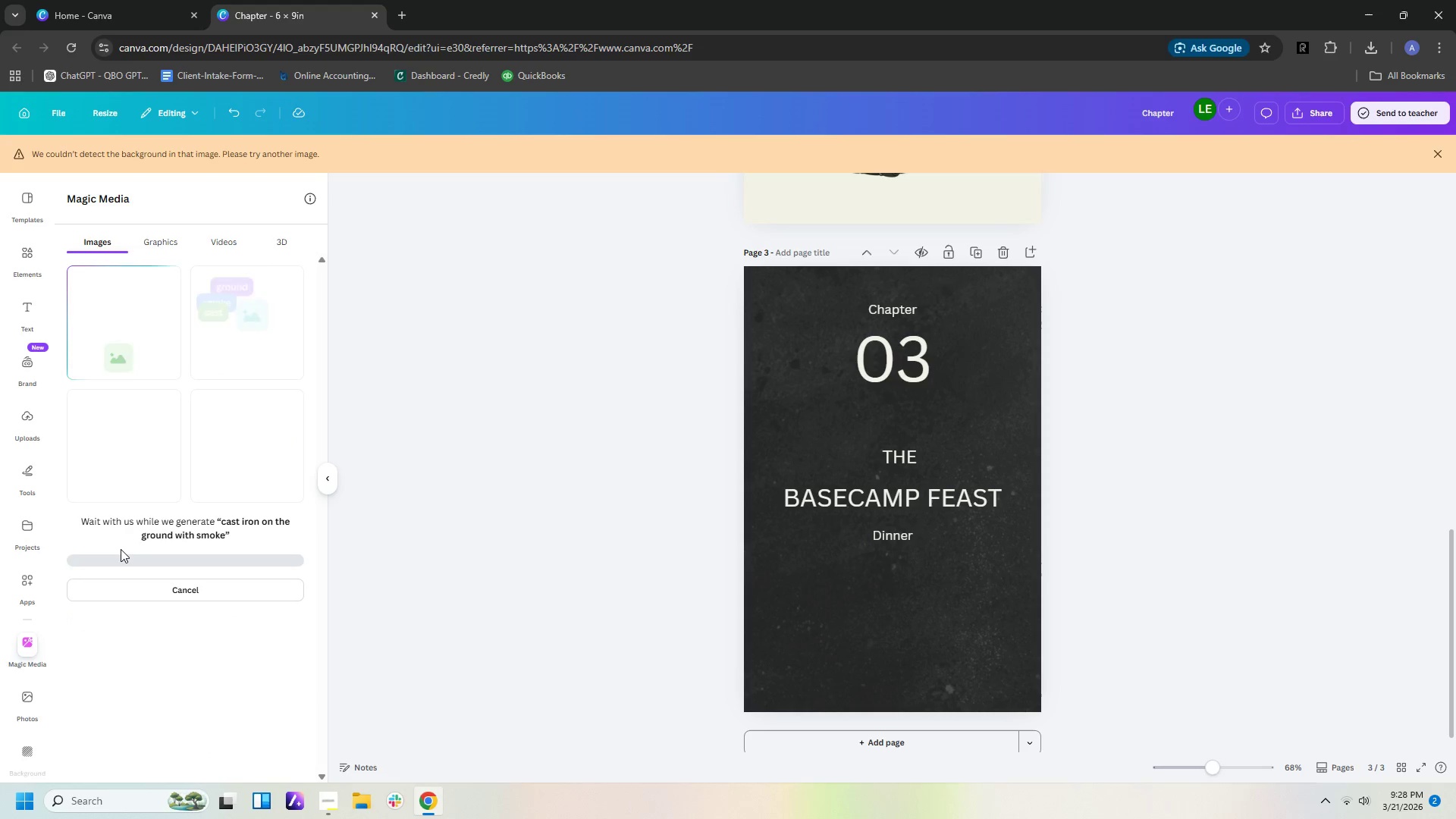 
scroll: coordinate [121, 549], scroll_direction: up, amount: 1.0
 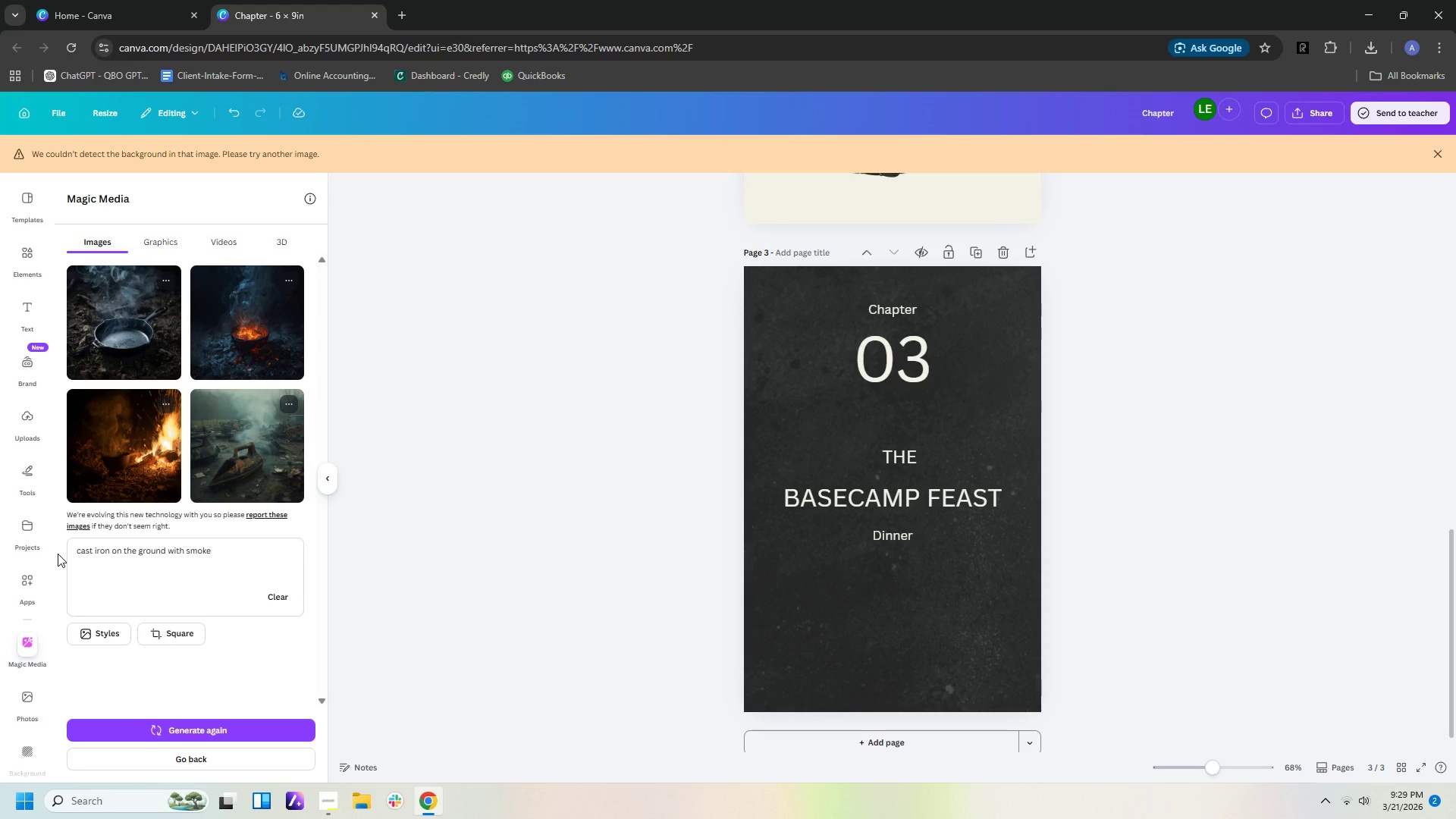 
wait(14.79)
 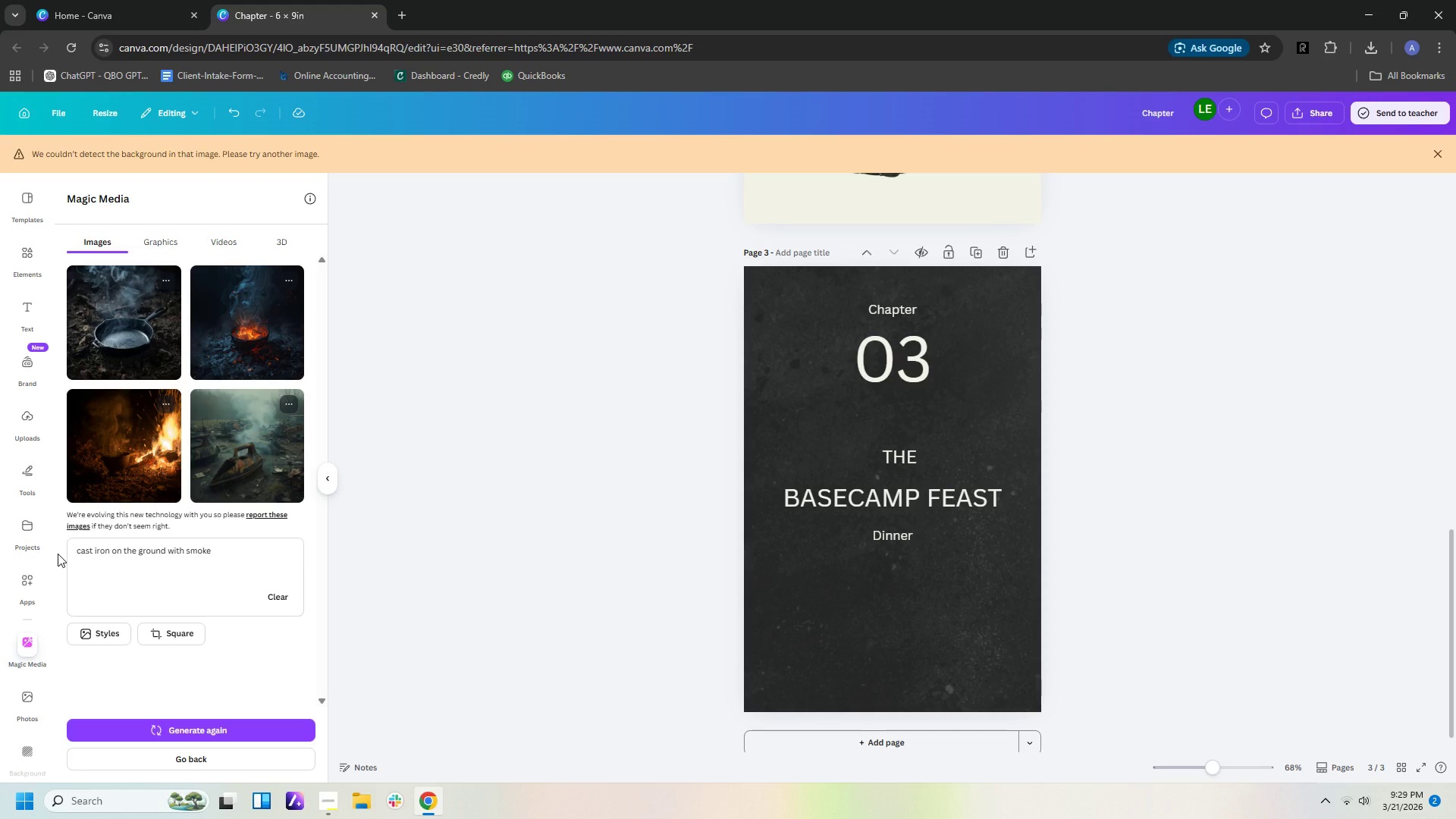 
left_click([142, 337])
 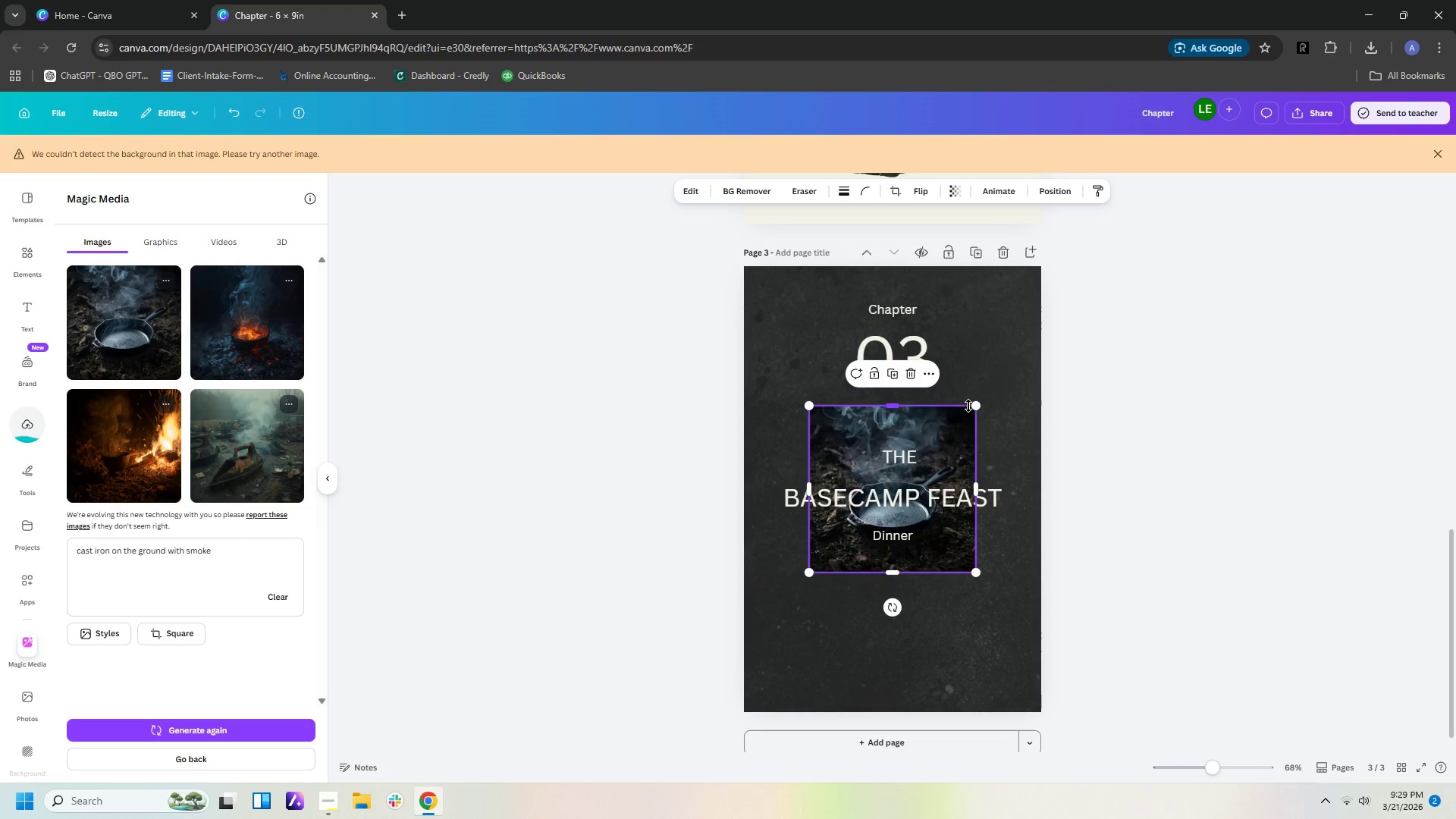 
wait(6.62)
 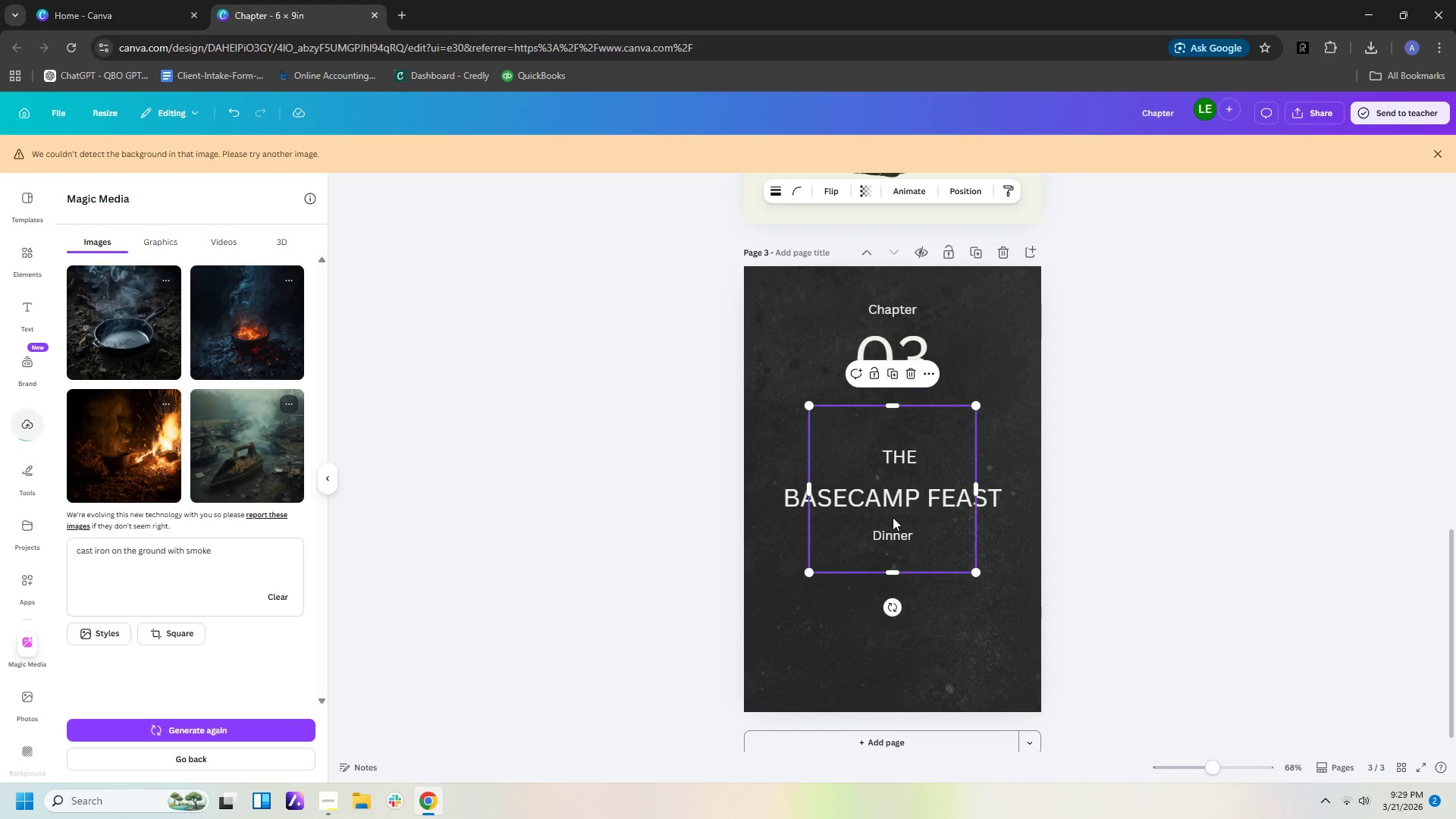 
left_click_drag(start_coordinate=[976, 405], to_coordinate=[956, 428])
 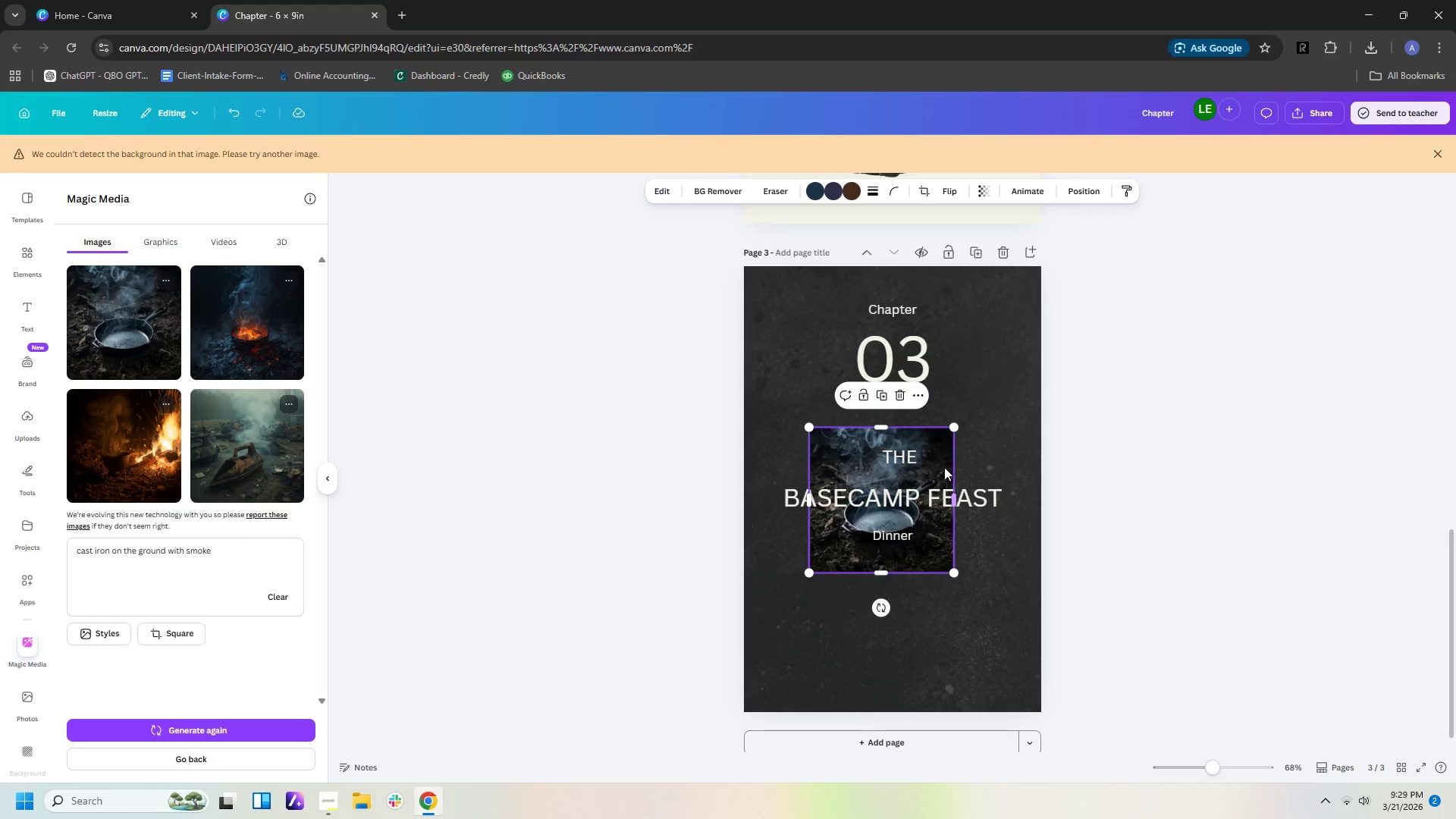 
left_click_drag(start_coordinate=[943, 467], to_coordinate=[959, 576])
 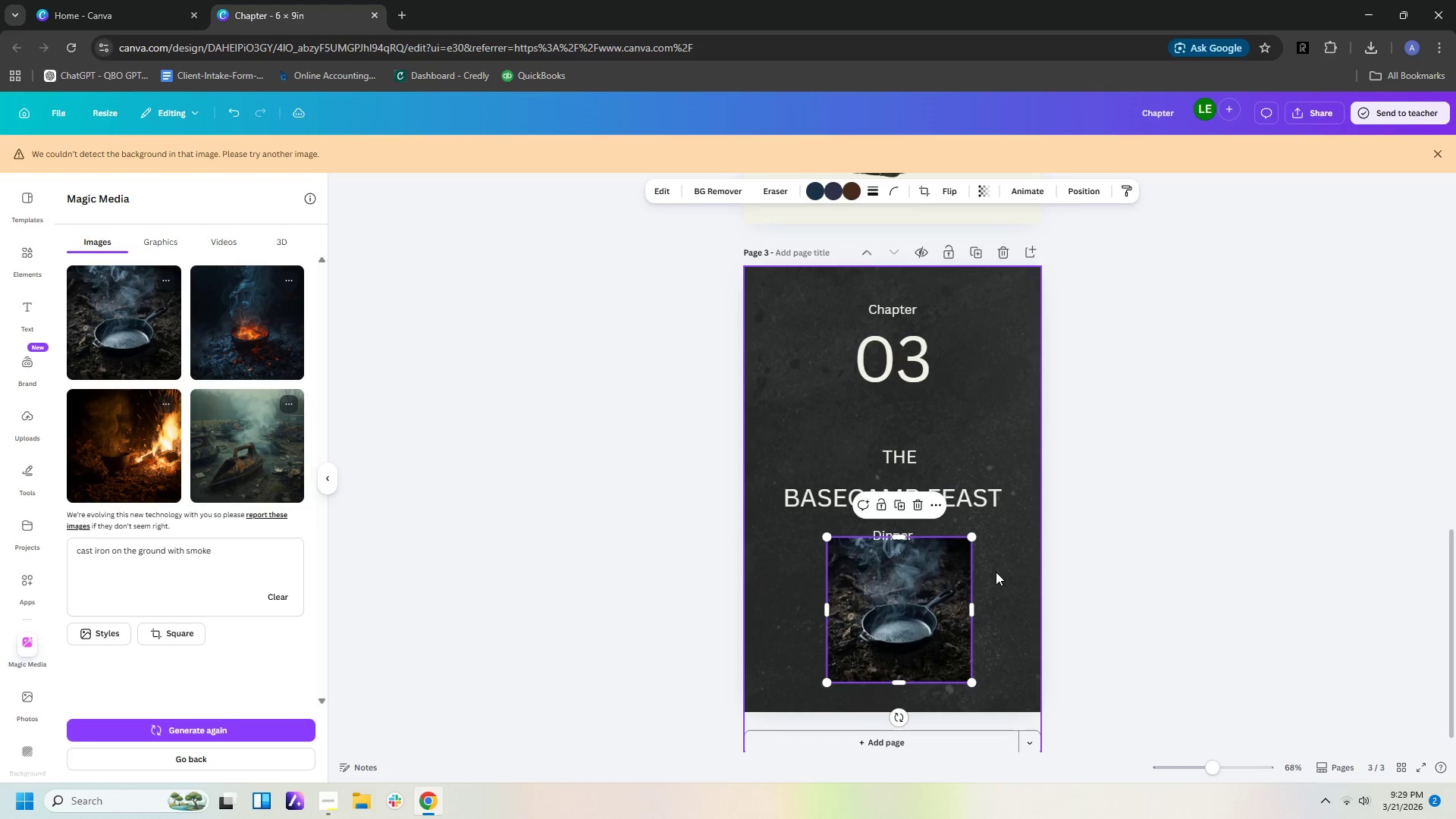 
left_click([996, 572])
 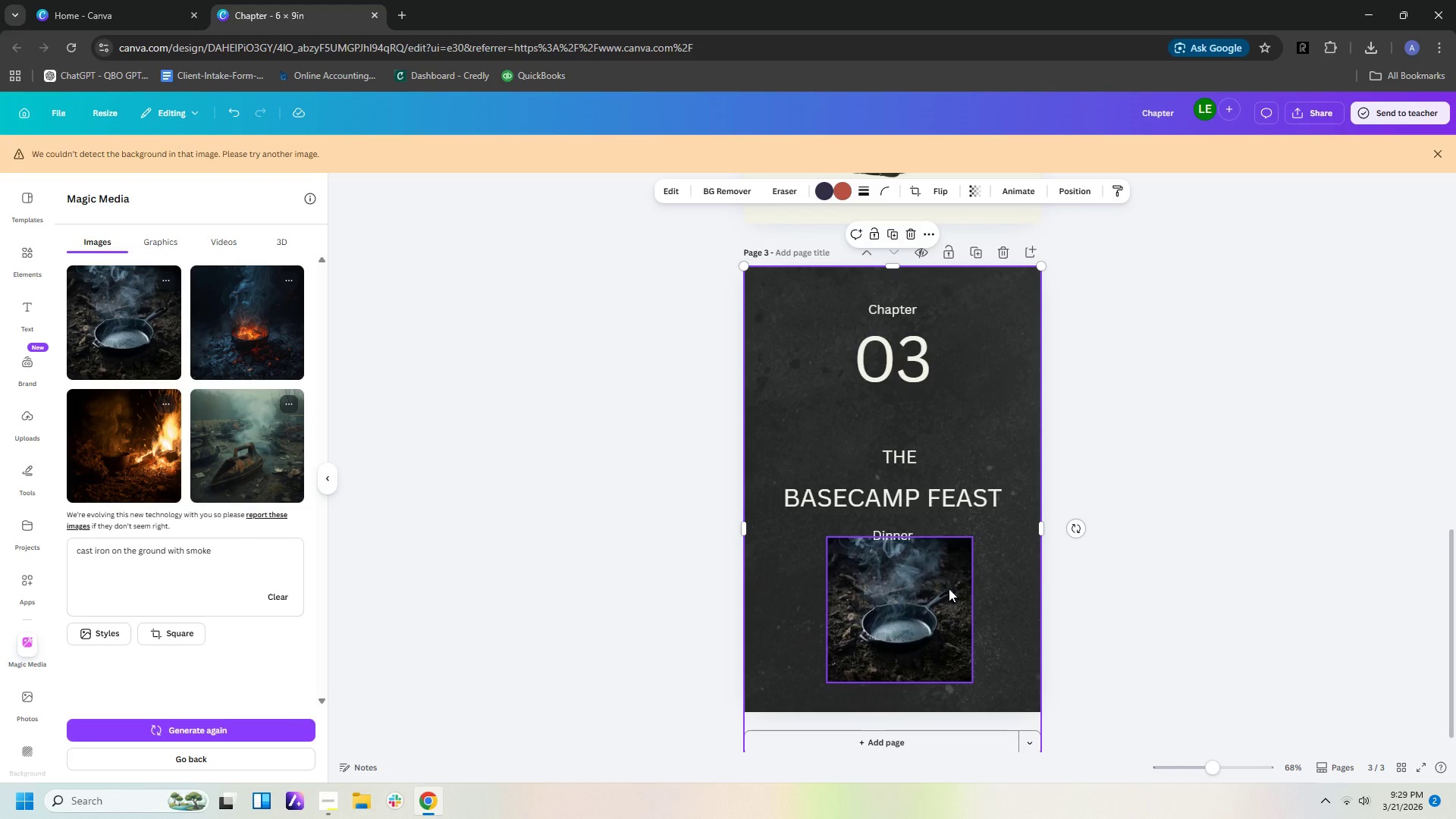 
left_click_drag(start_coordinate=[944, 599], to_coordinate=[939, 611])
 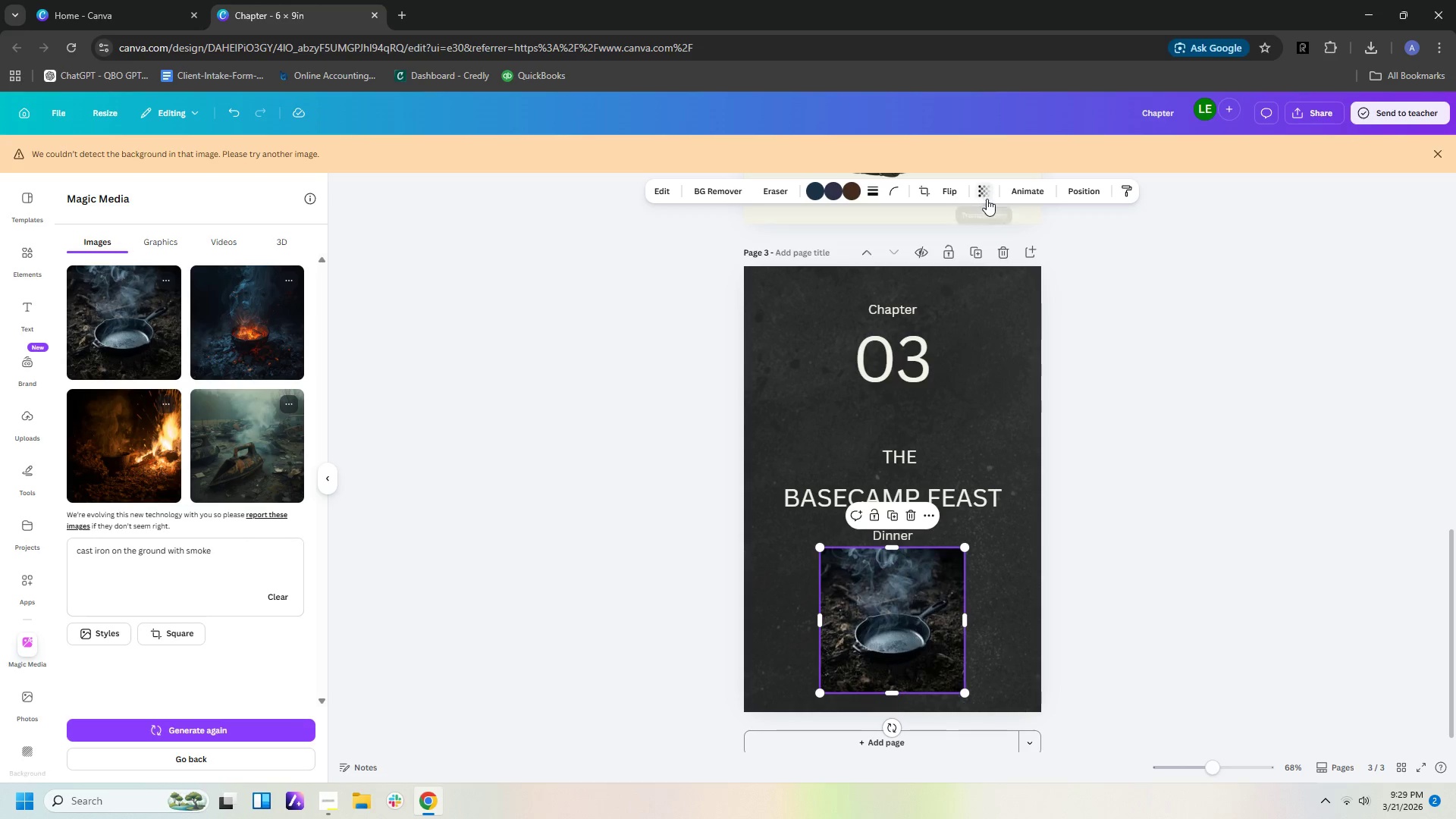 
left_click([985, 202])
 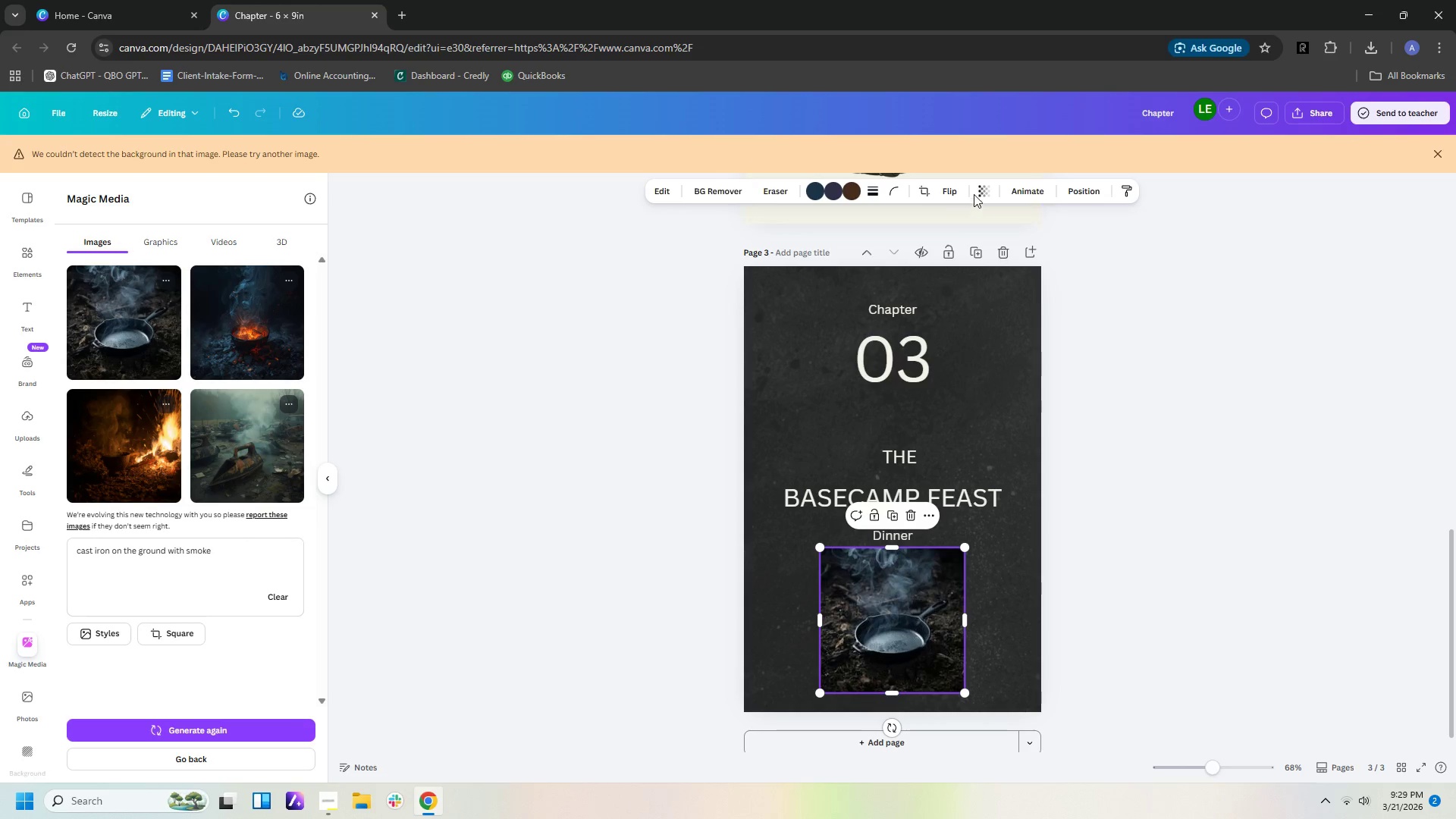 
left_click([976, 193])
 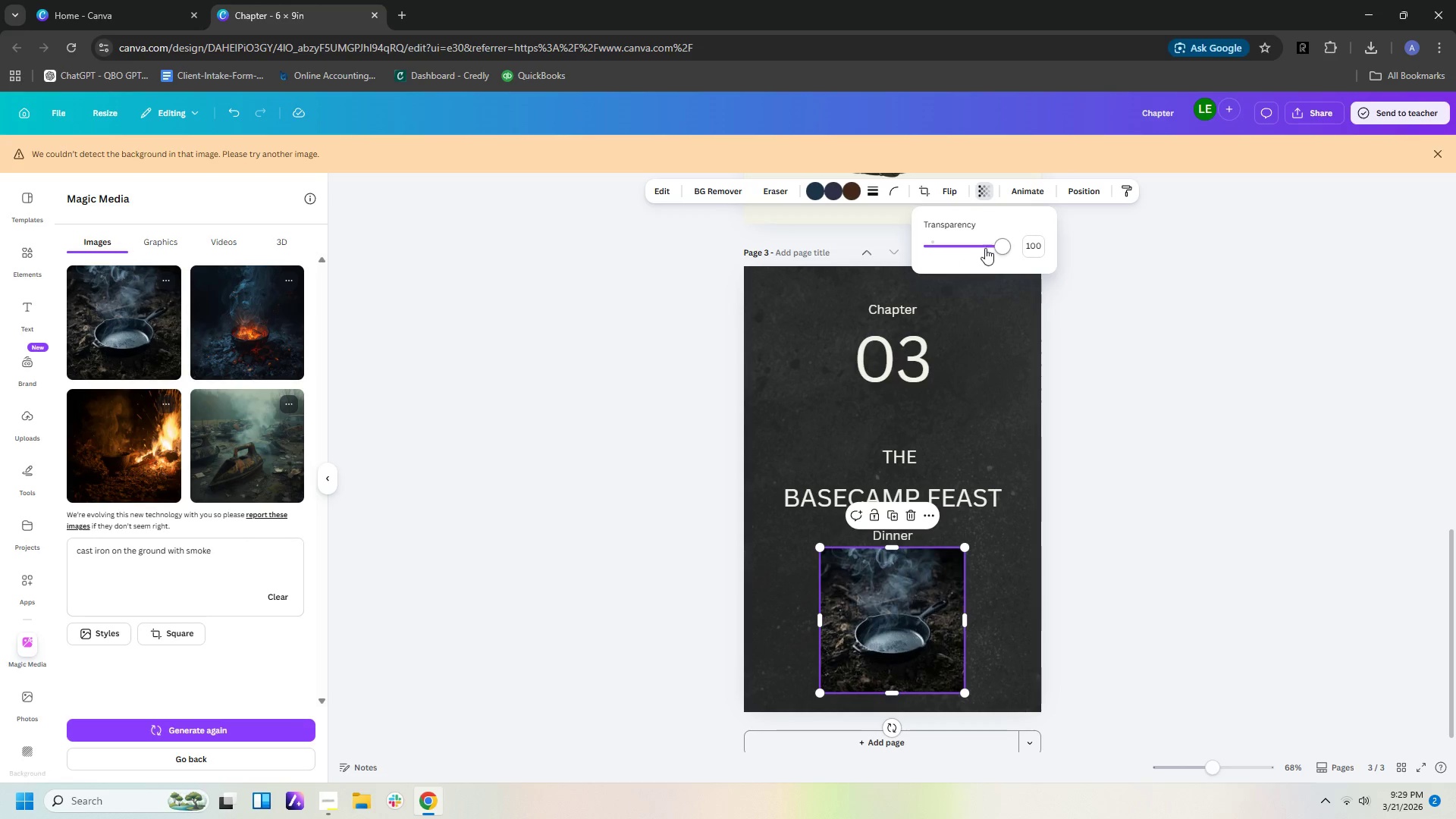 
left_click_drag(start_coordinate=[998, 241], to_coordinate=[968, 244])
 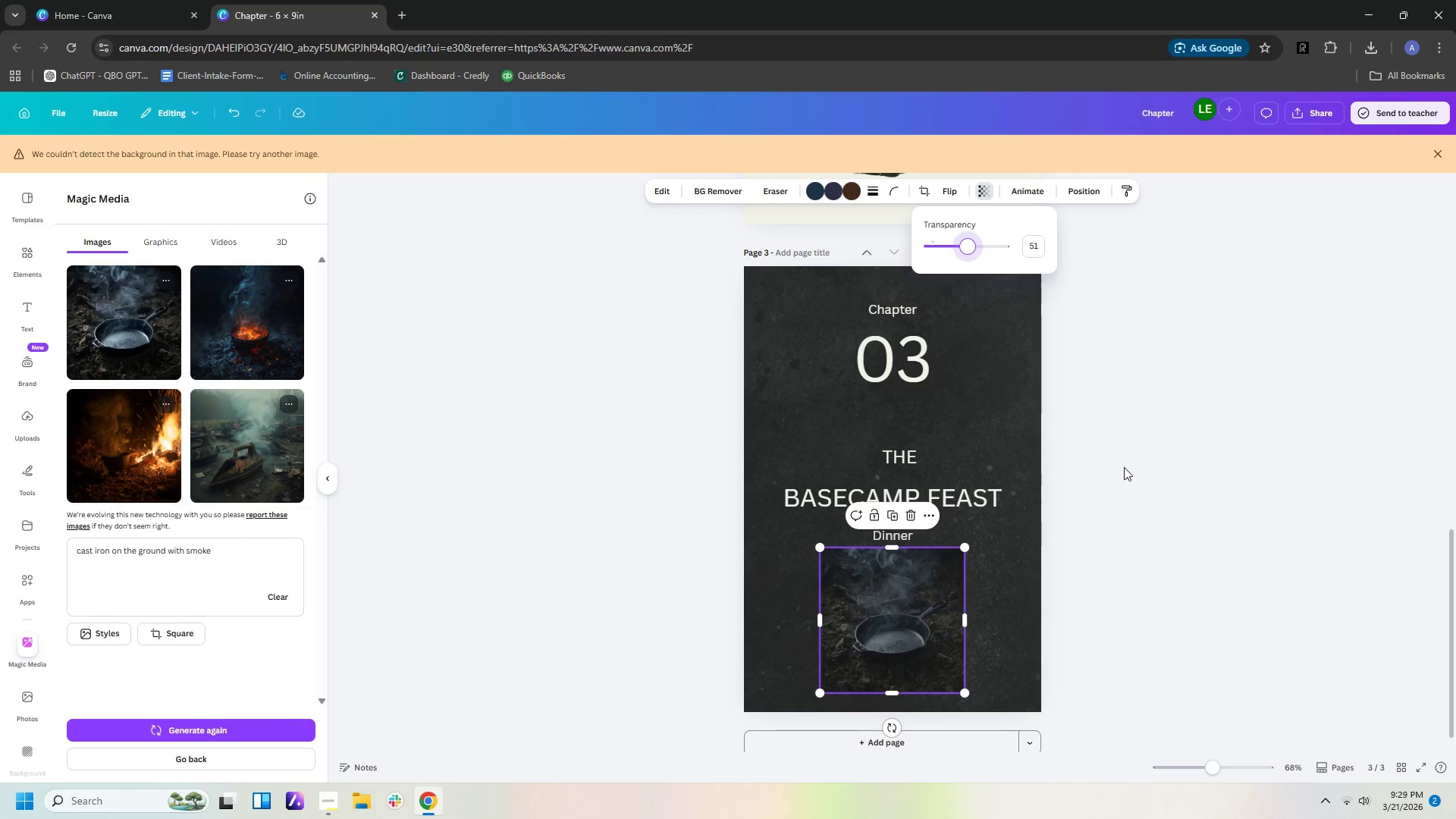 
left_click([1124, 467])
 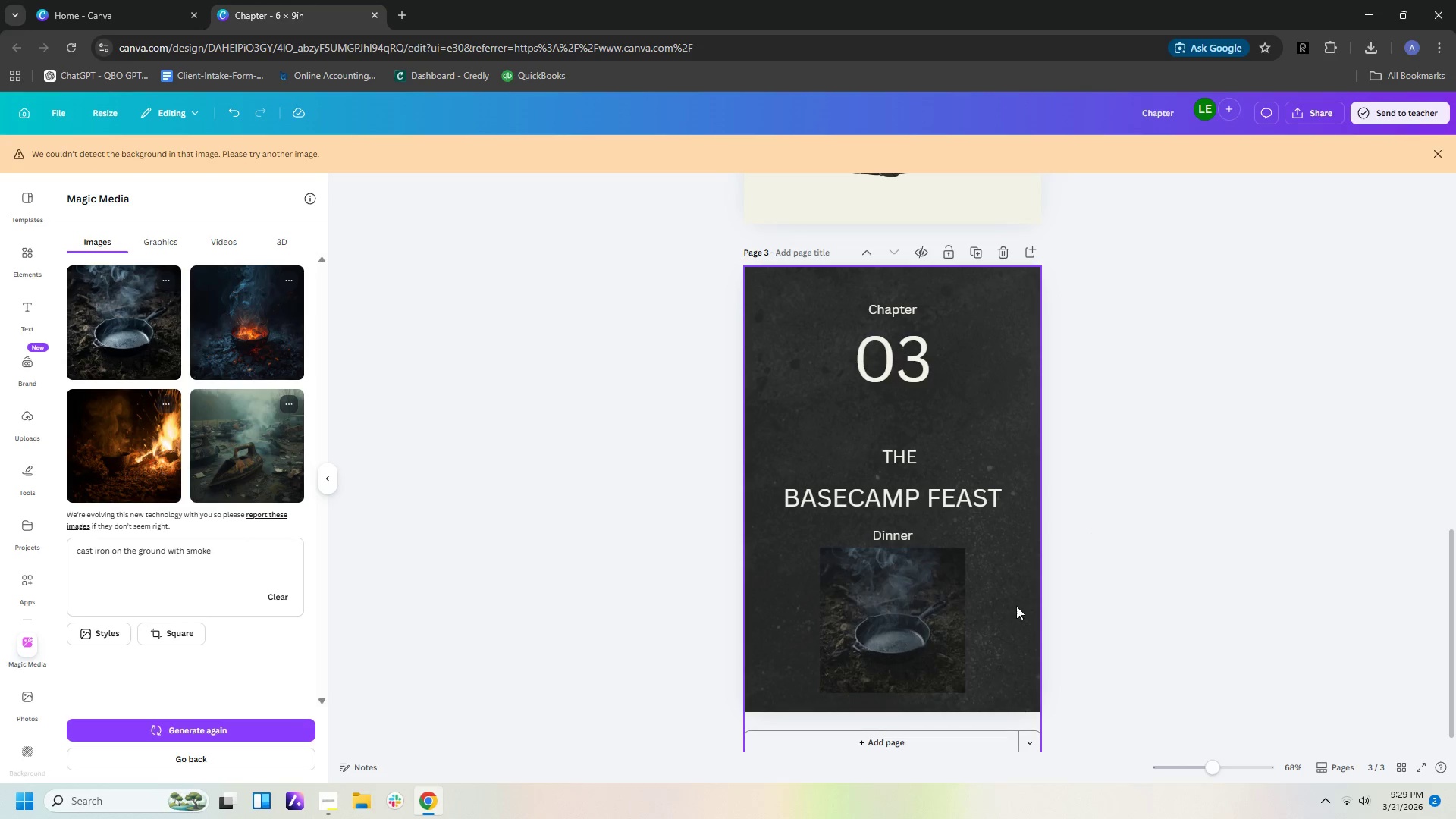 
left_click([997, 618])
 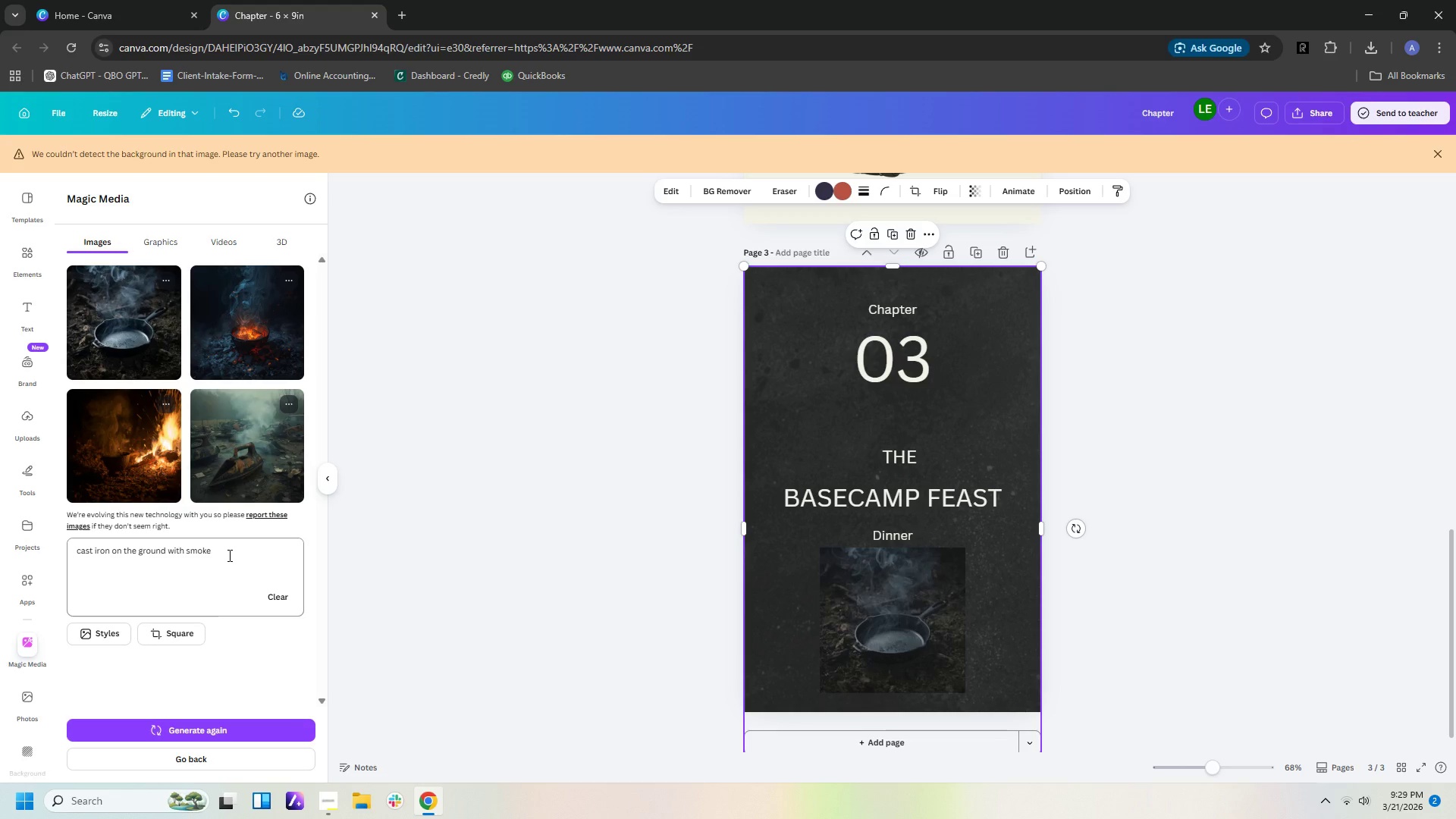 
wait(6.77)
 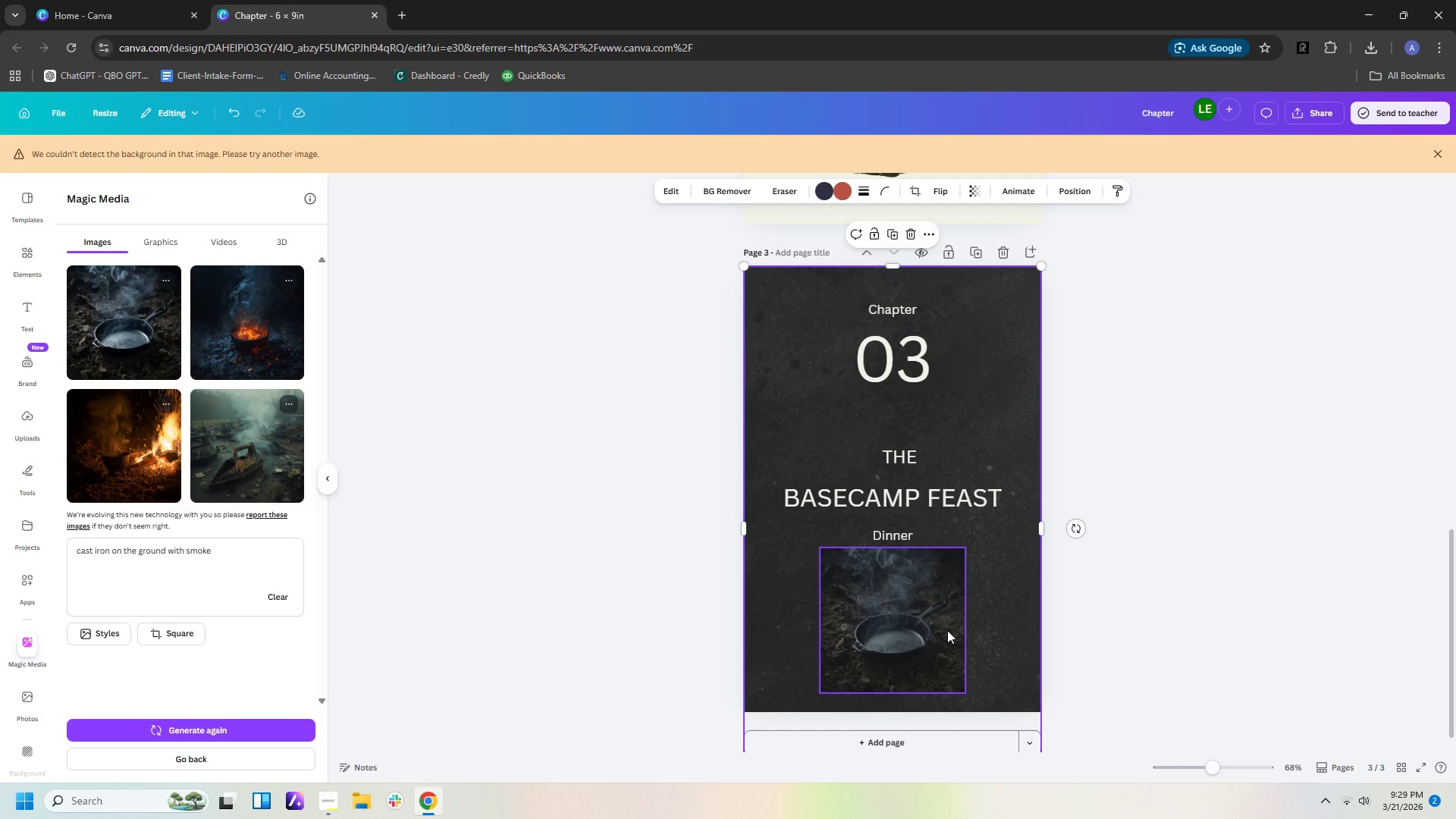 
left_click([233, 548])
 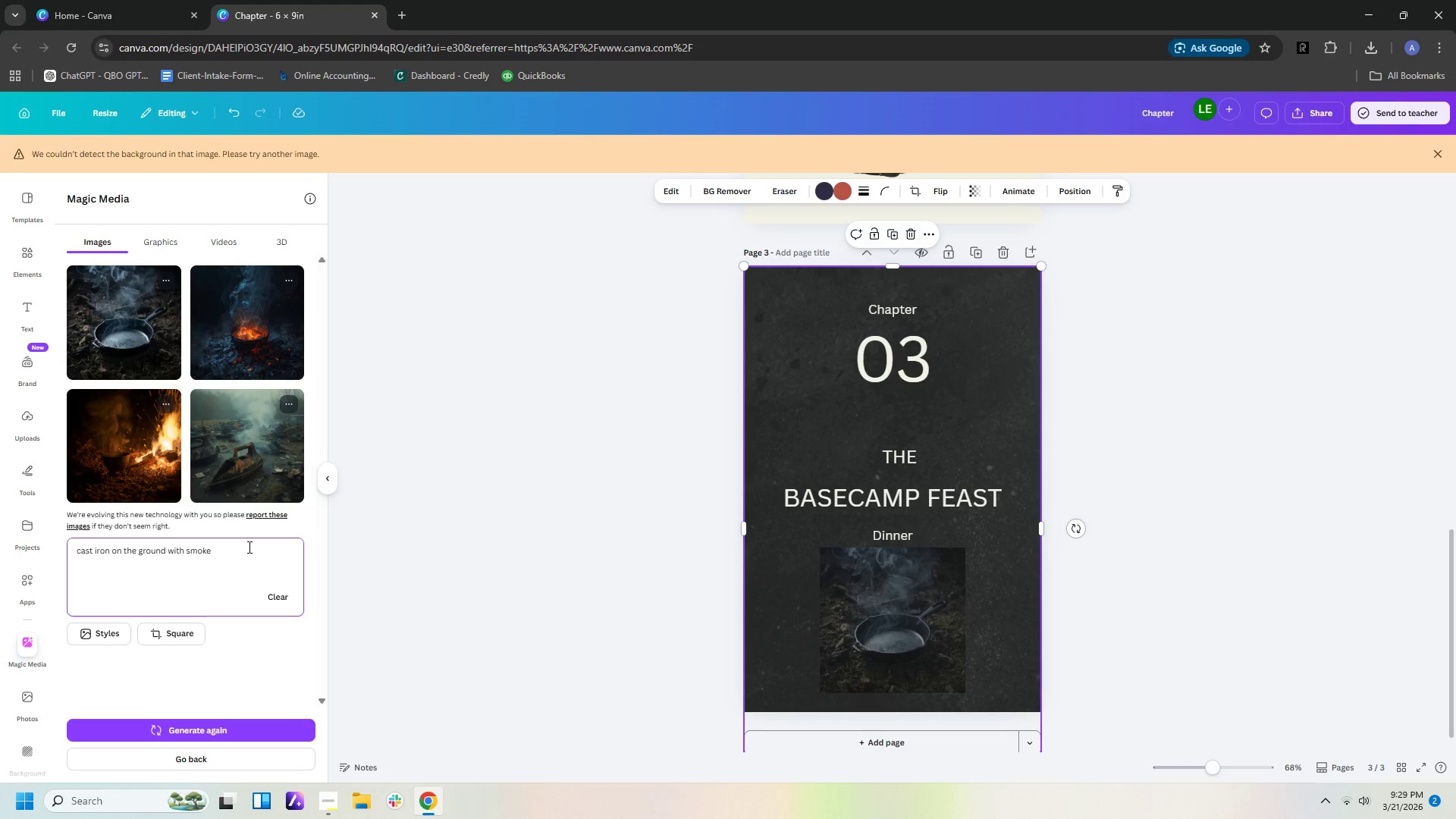 
type( bakcground)
 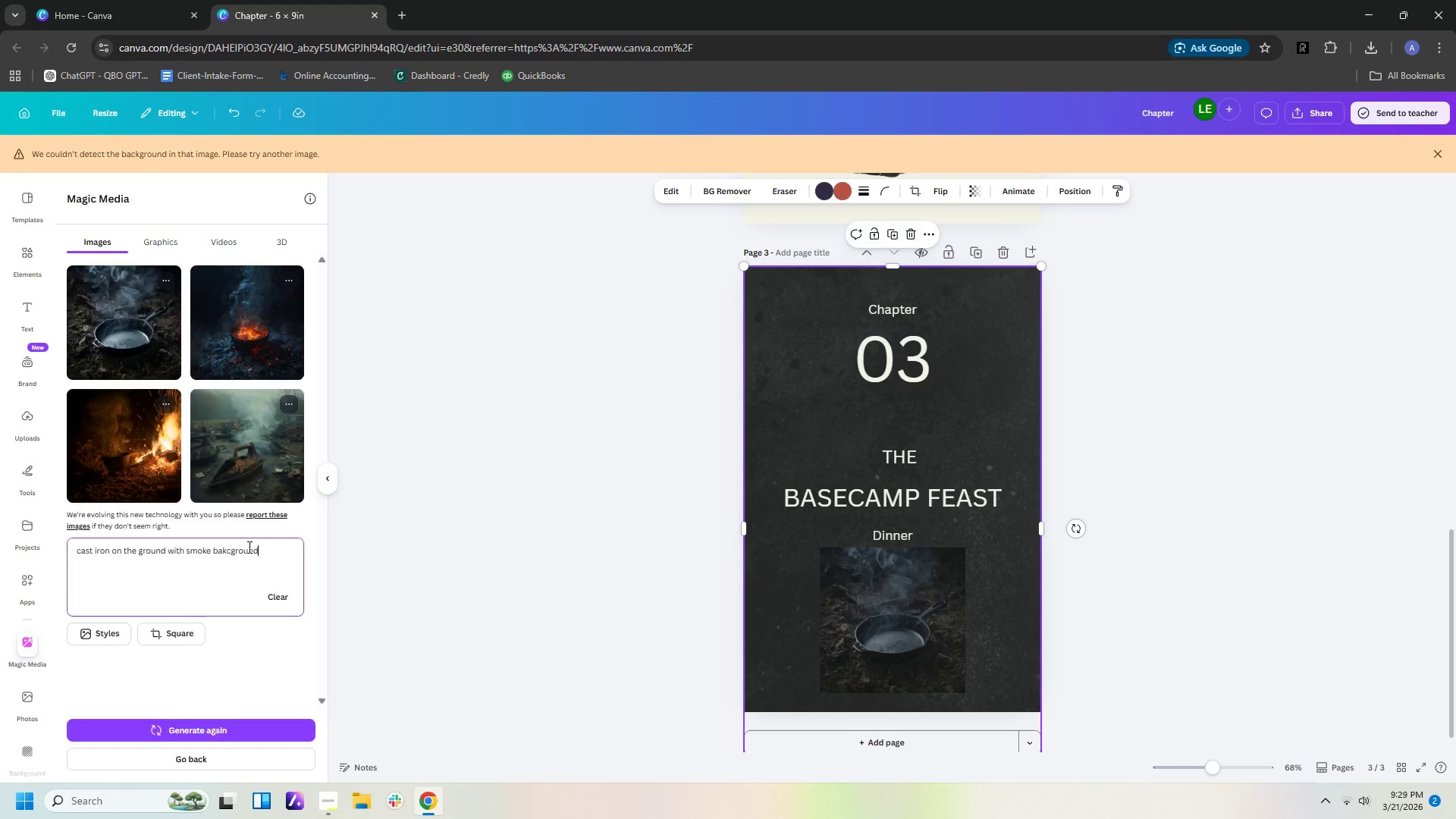 
key(Enter)
 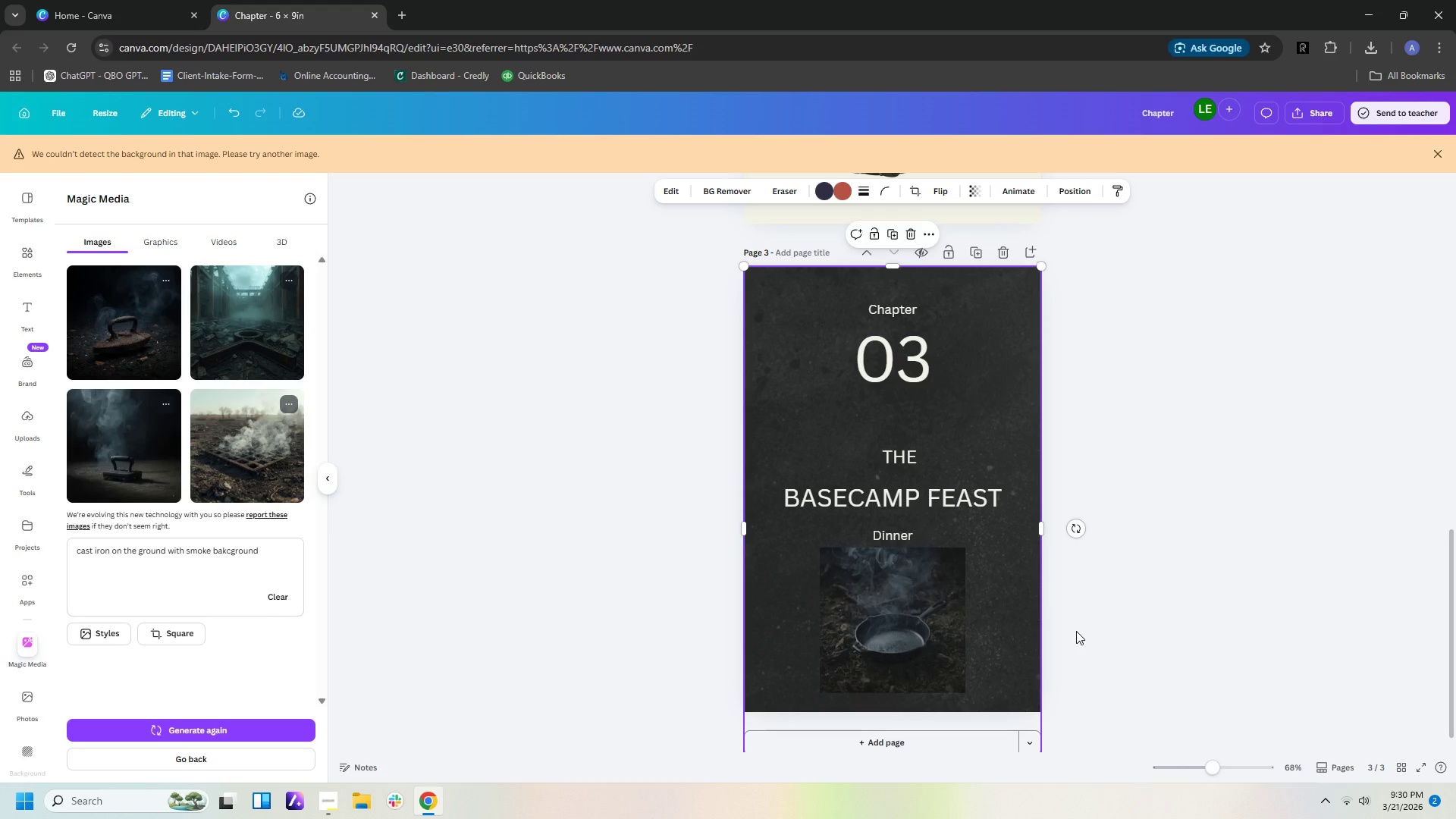 
wait(25.84)
 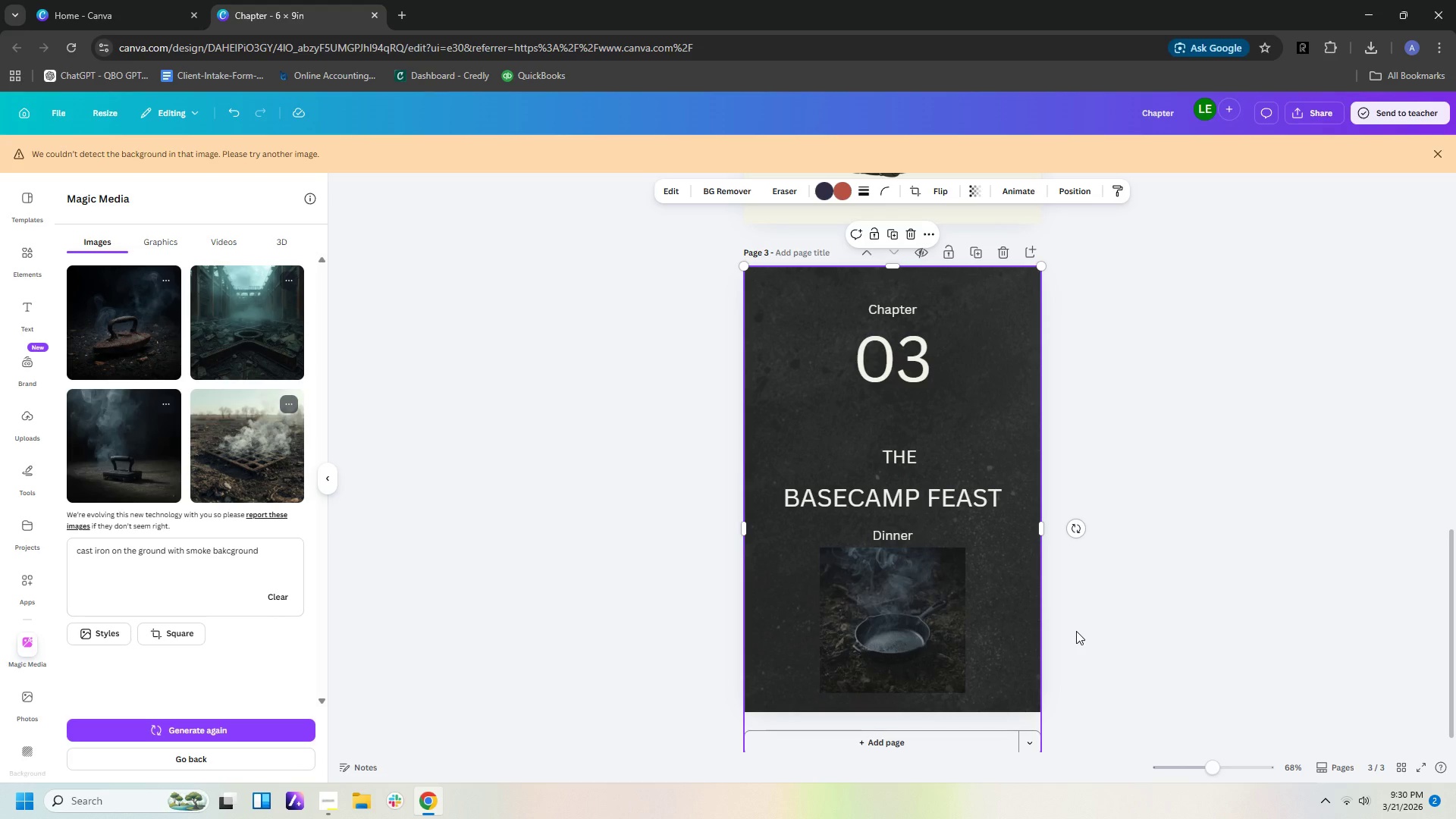 
left_click([162, 463])
 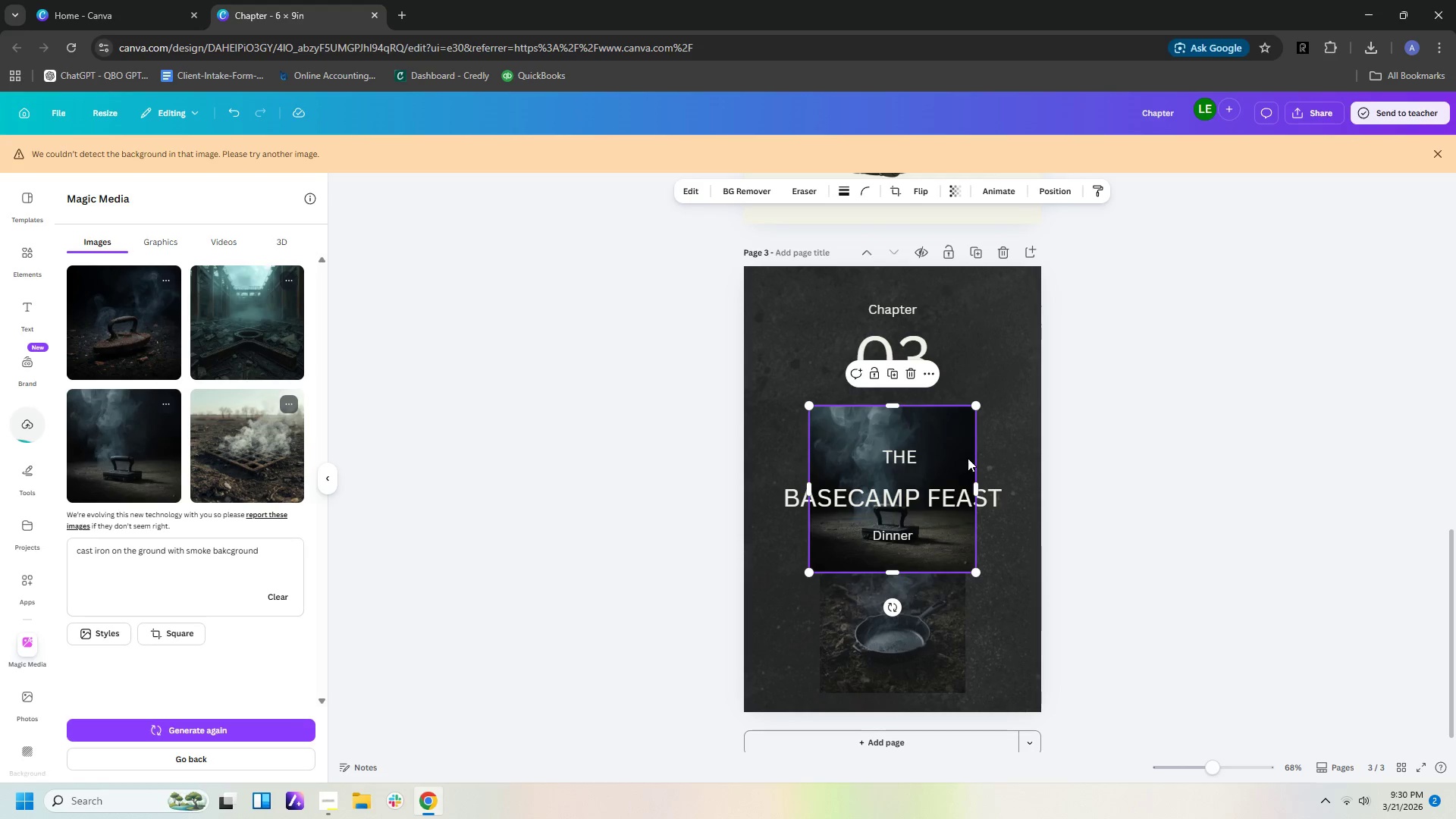 
left_click_drag(start_coordinate=[967, 457], to_coordinate=[895, 314])
 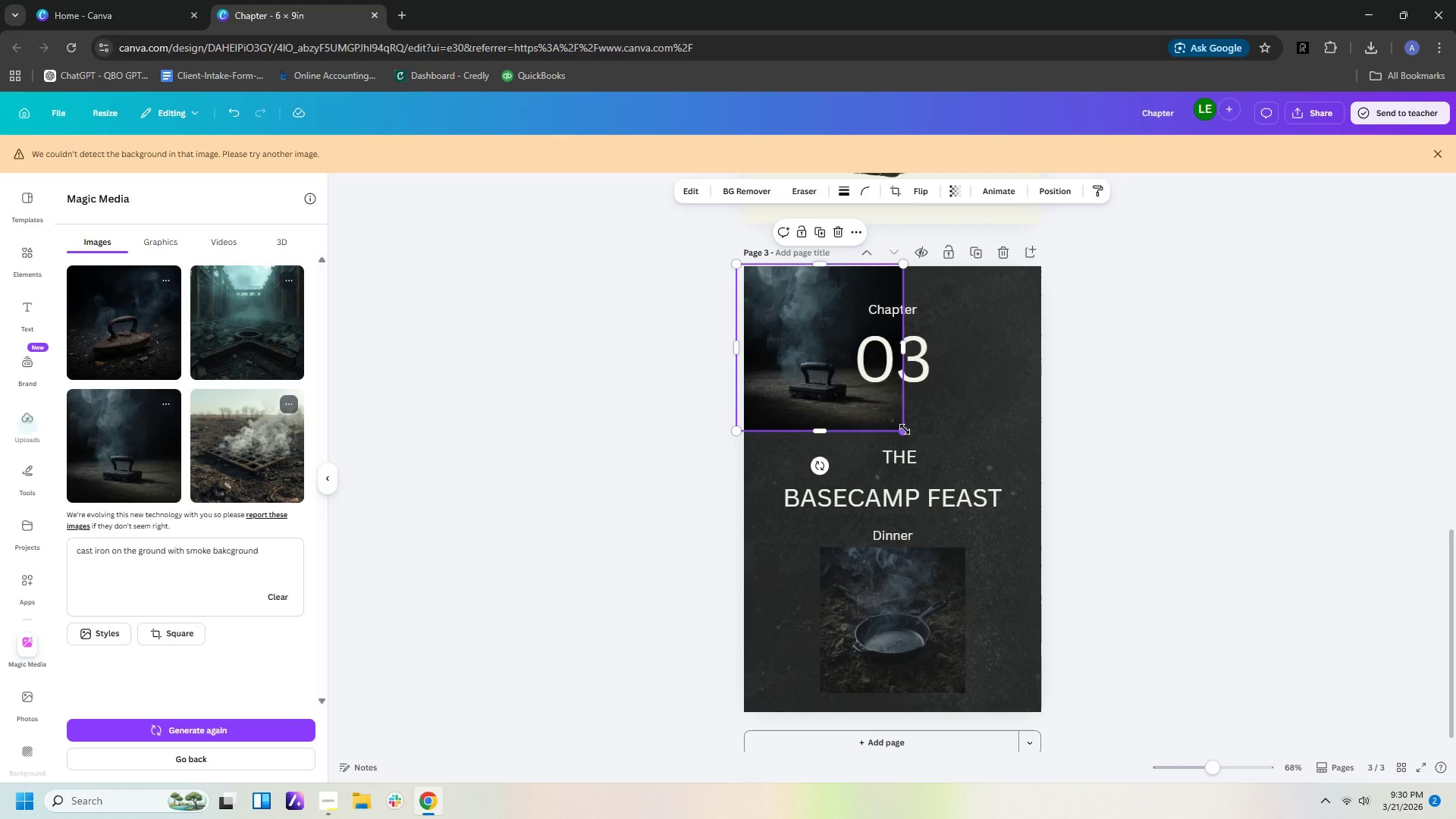 
left_click_drag(start_coordinate=[904, 425], to_coordinate=[1084, 811])
 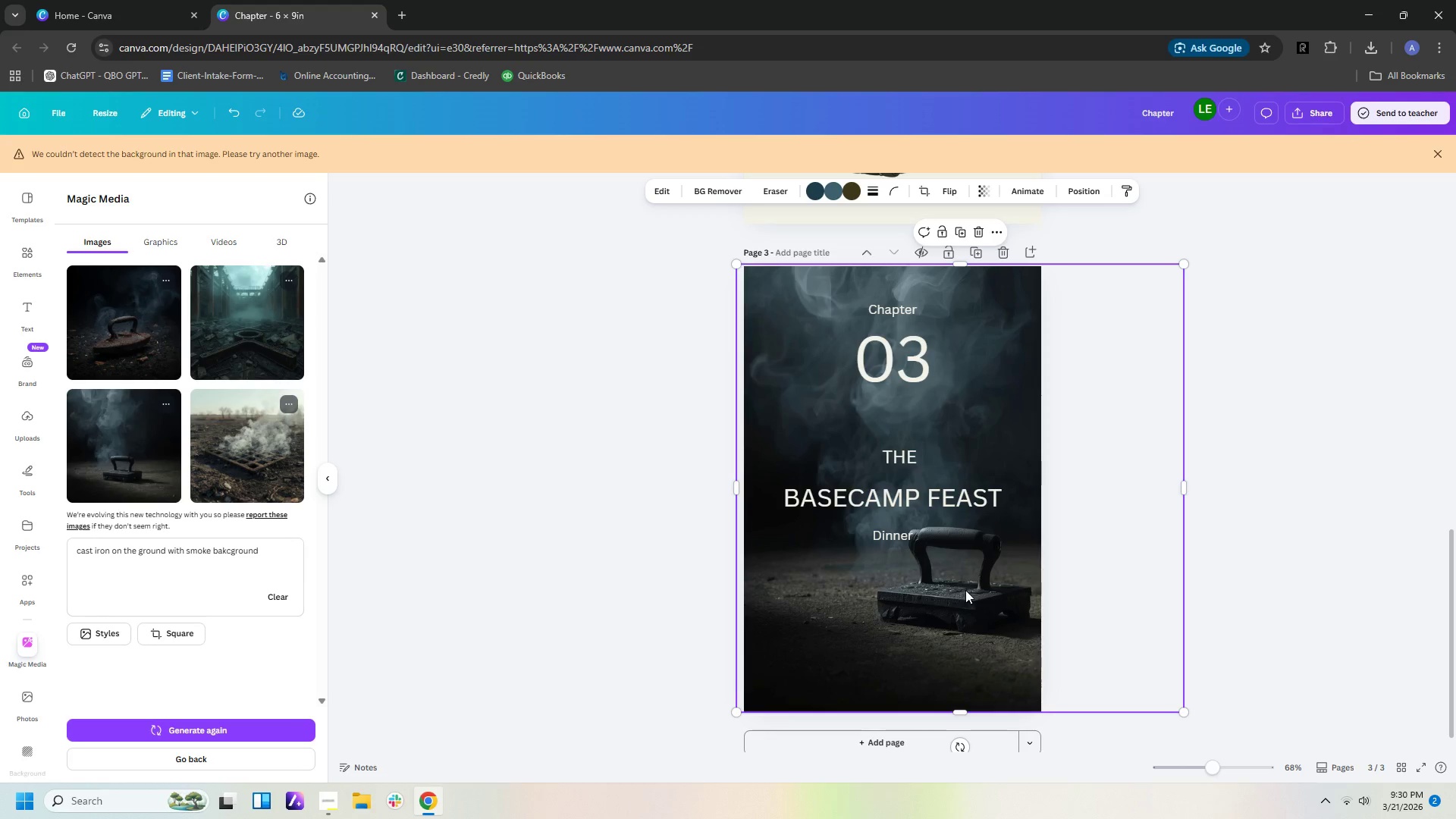 
left_click_drag(start_coordinate=[965, 590], to_coordinate=[661, 601])
 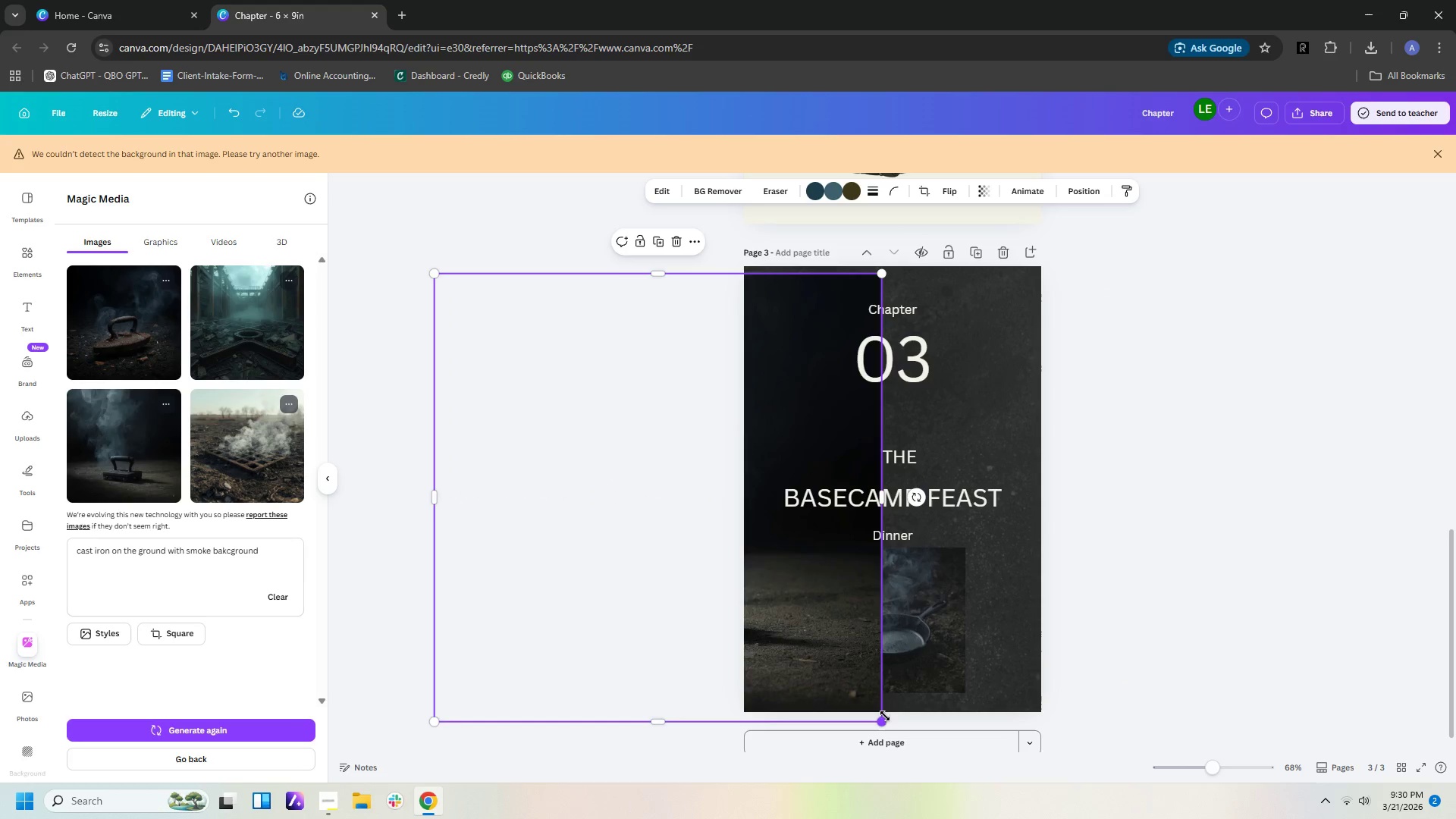 
left_click_drag(start_coordinate=[882, 716], to_coordinate=[1139, 764])
 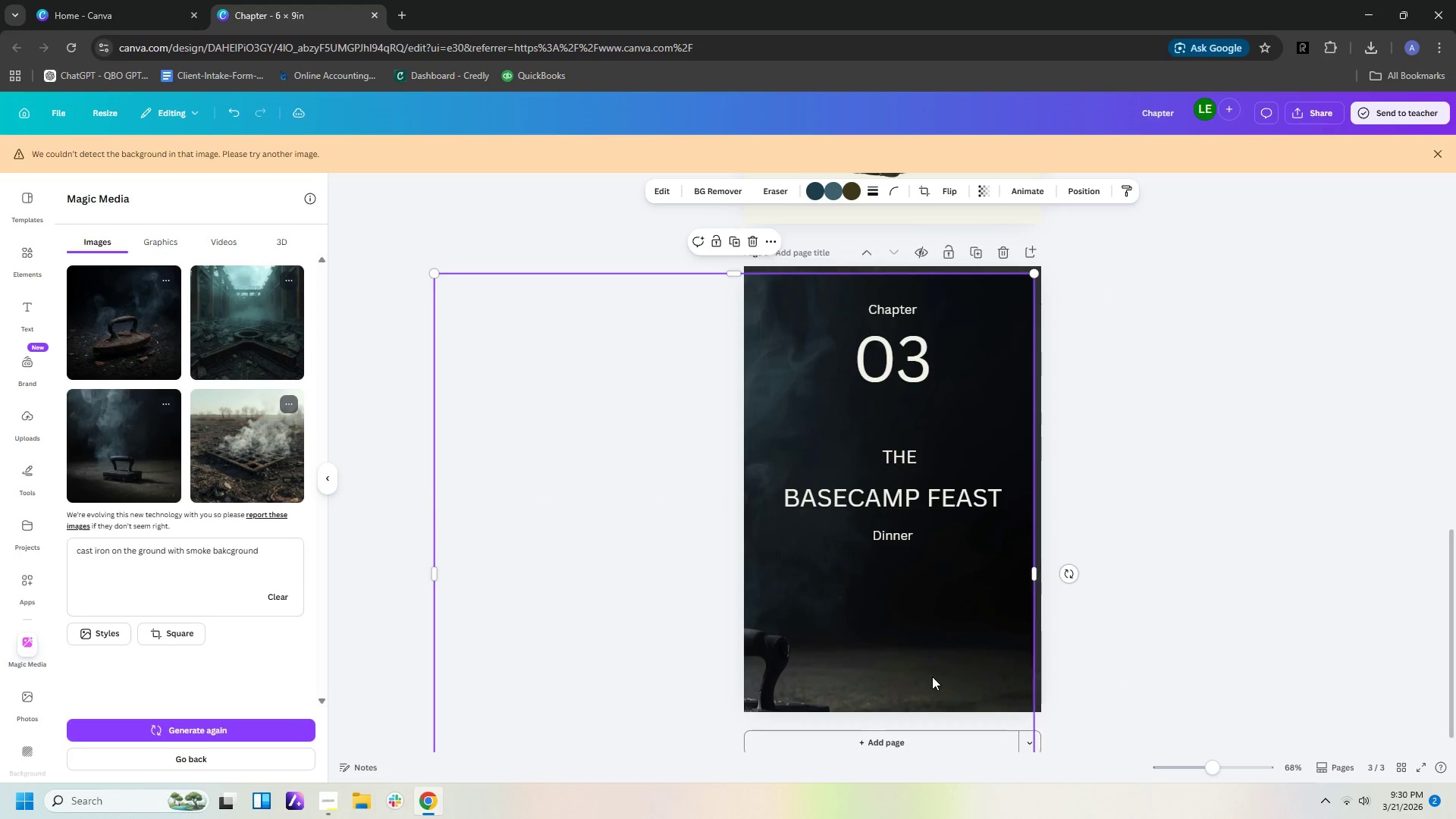 
left_click_drag(start_coordinate=[934, 679], to_coordinate=[838, 549])
 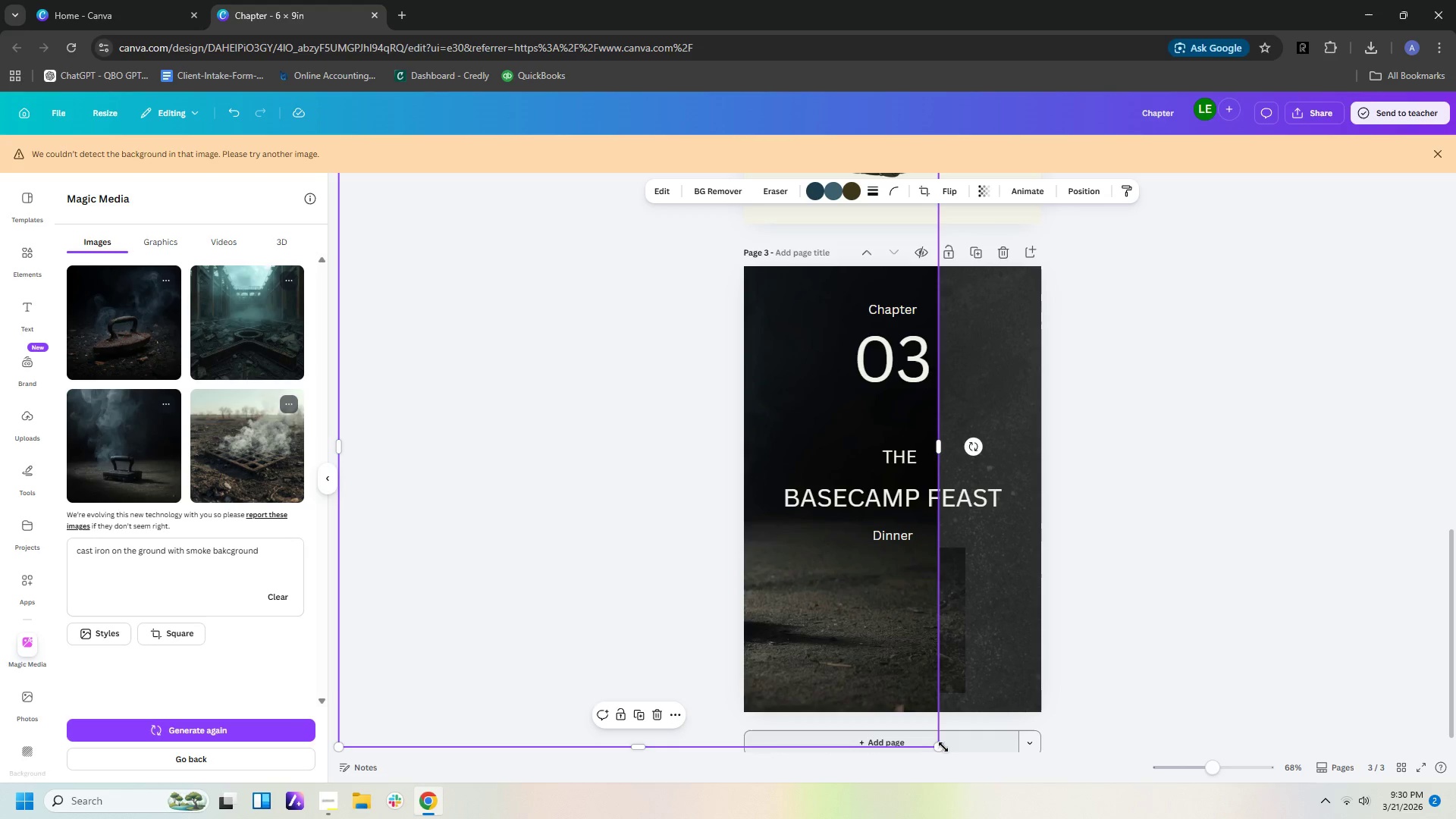 
left_click_drag(start_coordinate=[940, 747], to_coordinate=[1069, 818])
 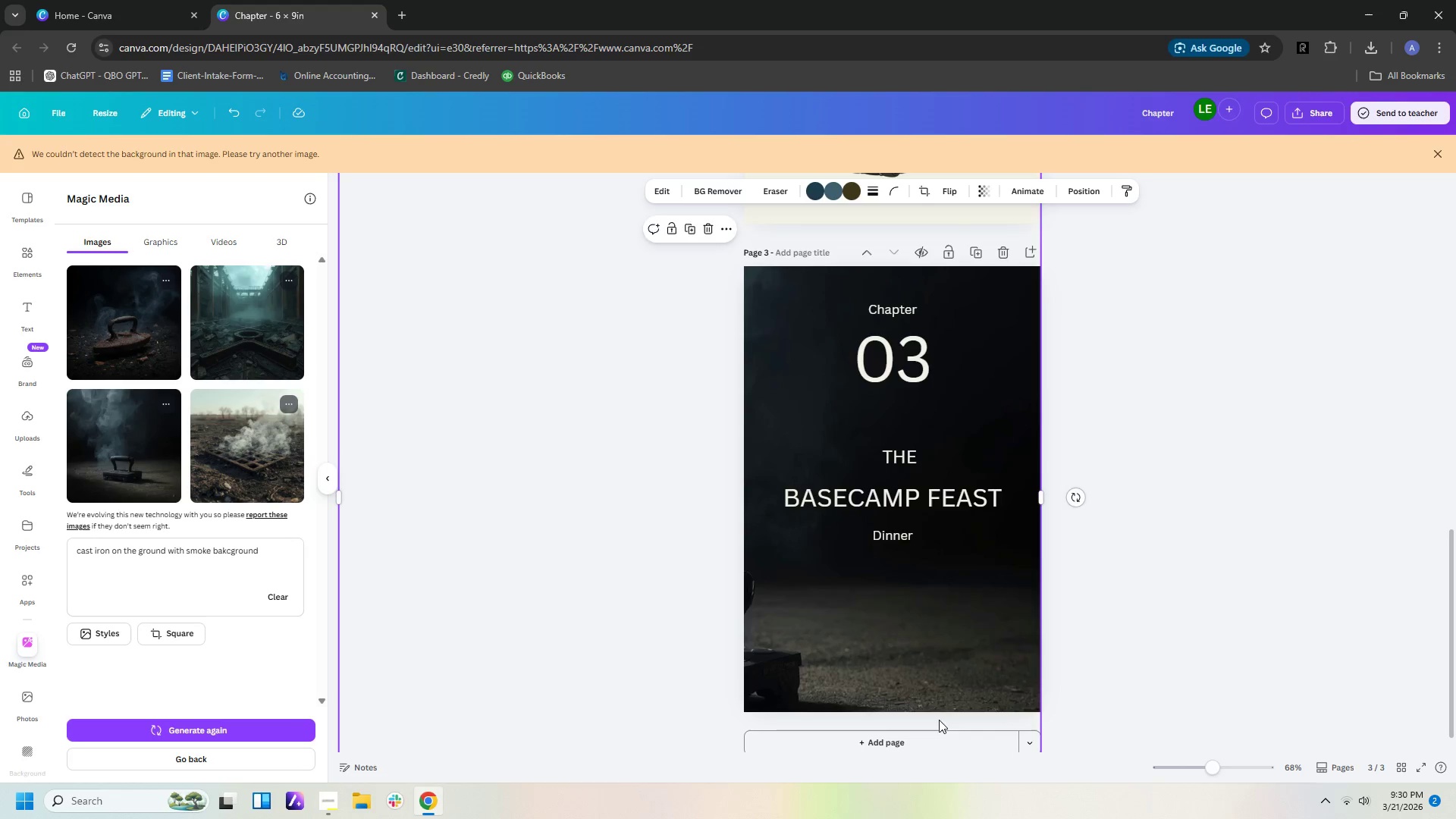 
left_click_drag(start_coordinate=[937, 714], to_coordinate=[883, 568])
 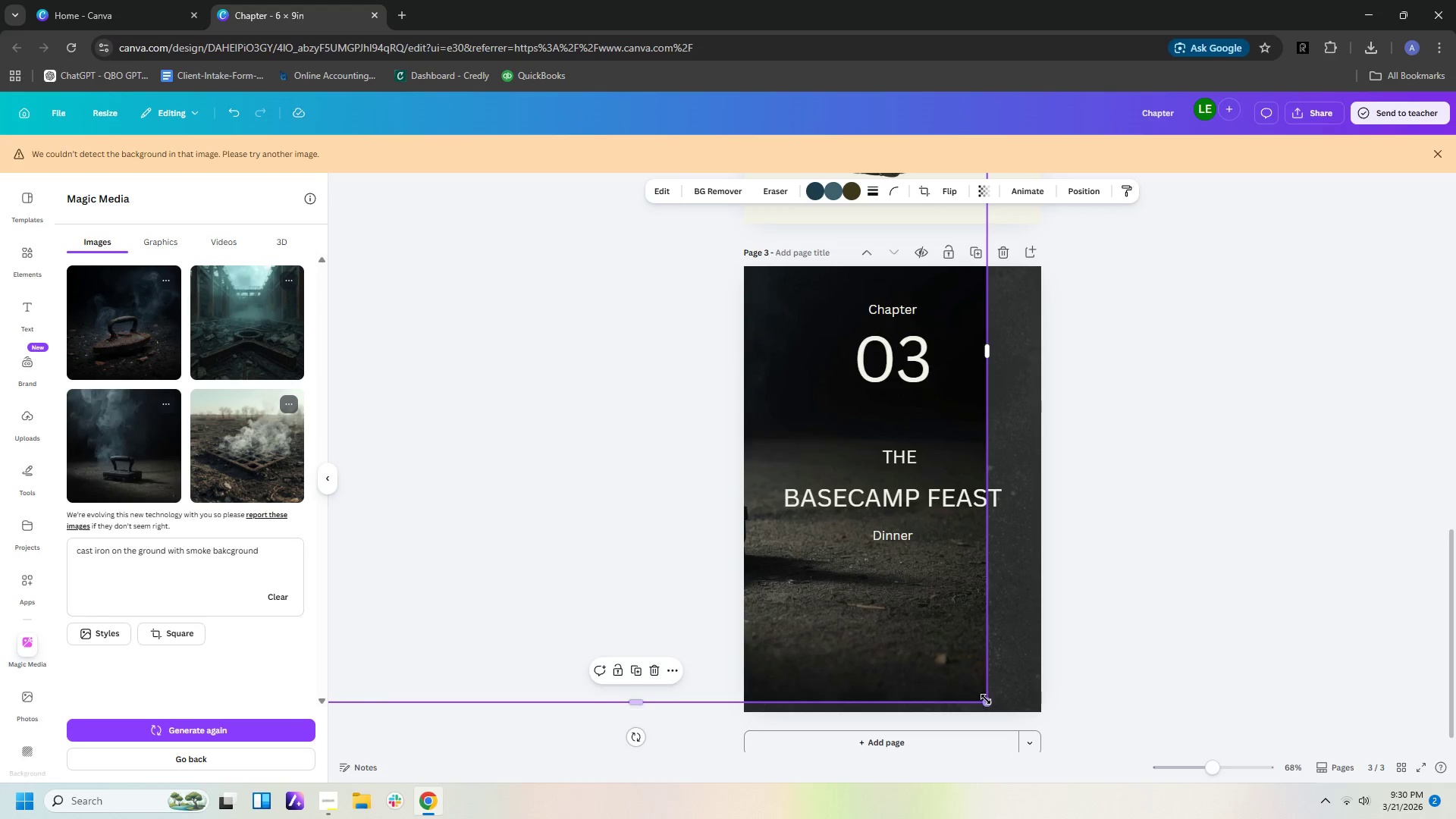 
left_click_drag(start_coordinate=[987, 699], to_coordinate=[1126, 788])
 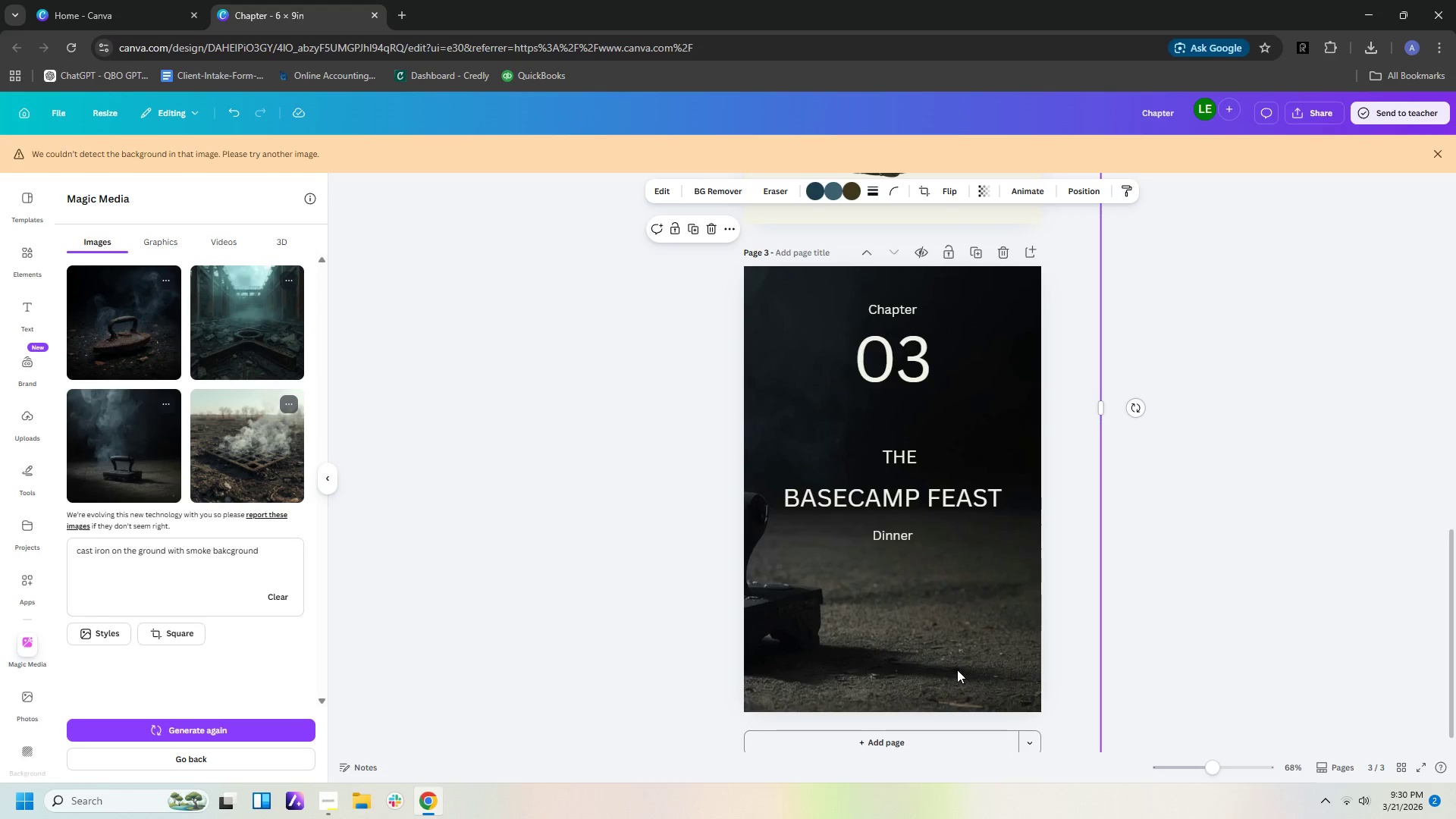 
left_click_drag(start_coordinate=[957, 668], to_coordinate=[899, 565])
 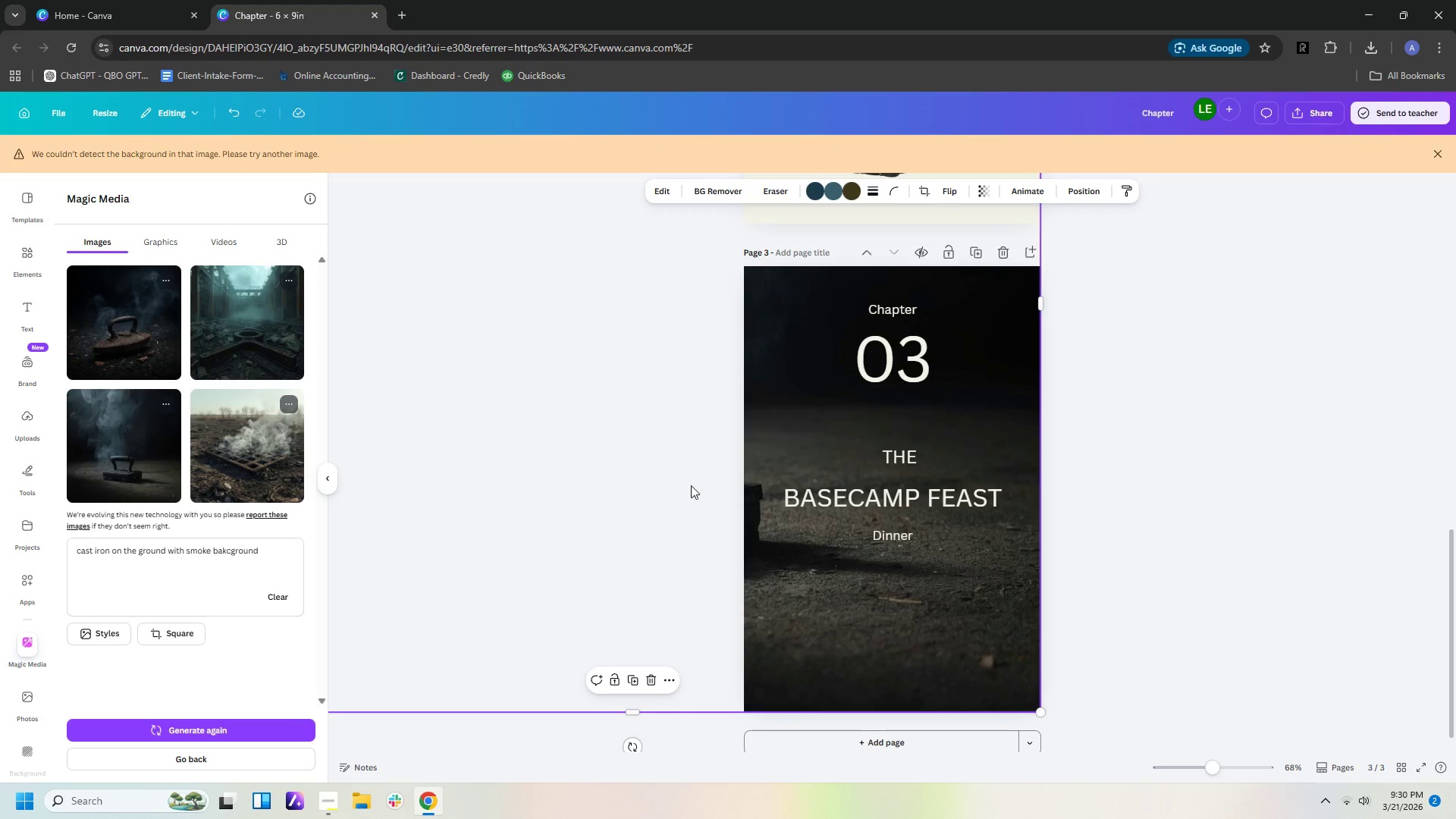 
left_click_drag(start_coordinate=[948, 620], to_coordinate=[1213, 637])
 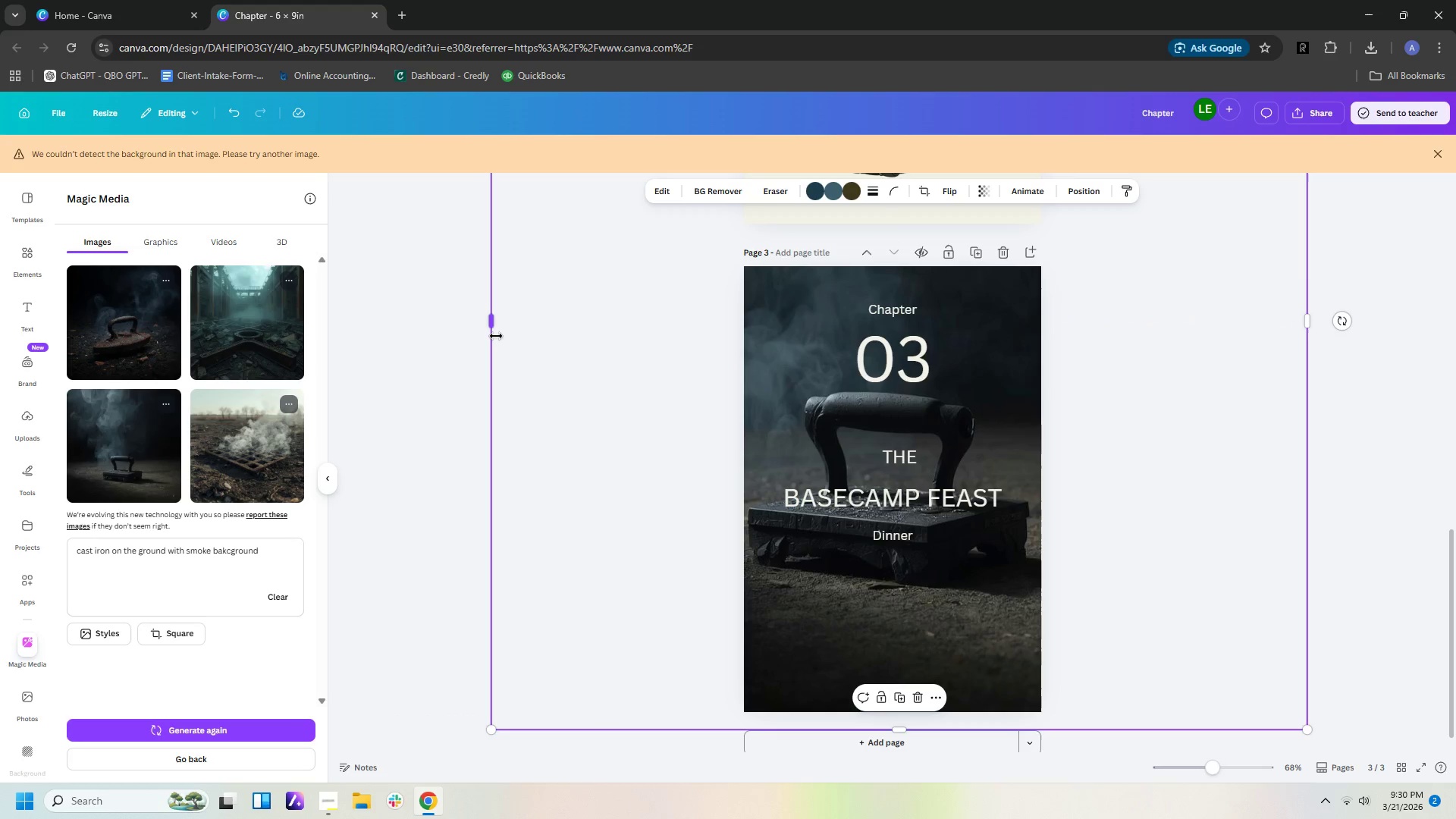 
left_click_drag(start_coordinate=[493, 327], to_coordinate=[1031, 346])
 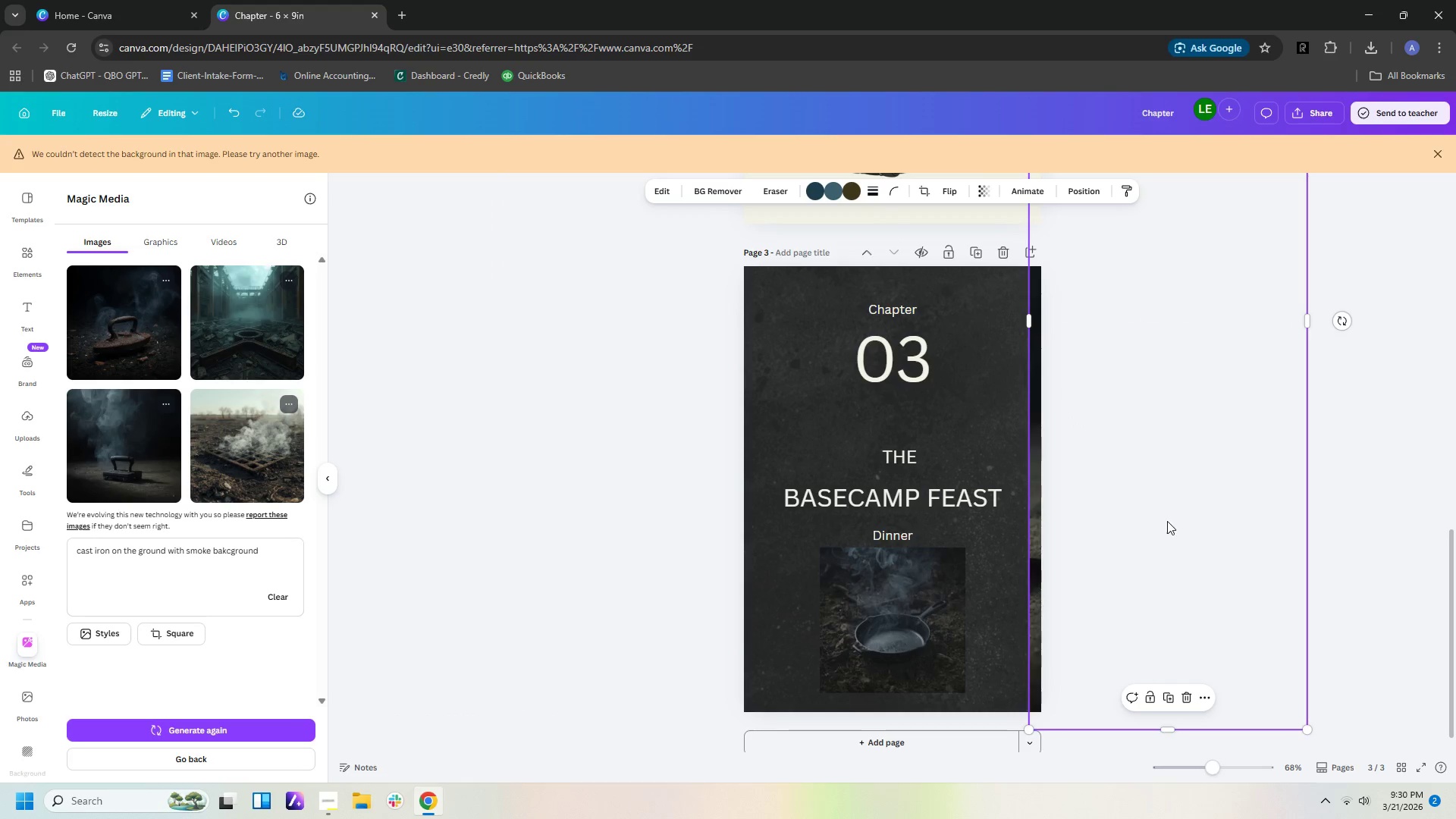 
left_click_drag(start_coordinate=[1167, 521], to_coordinate=[894, 504])
 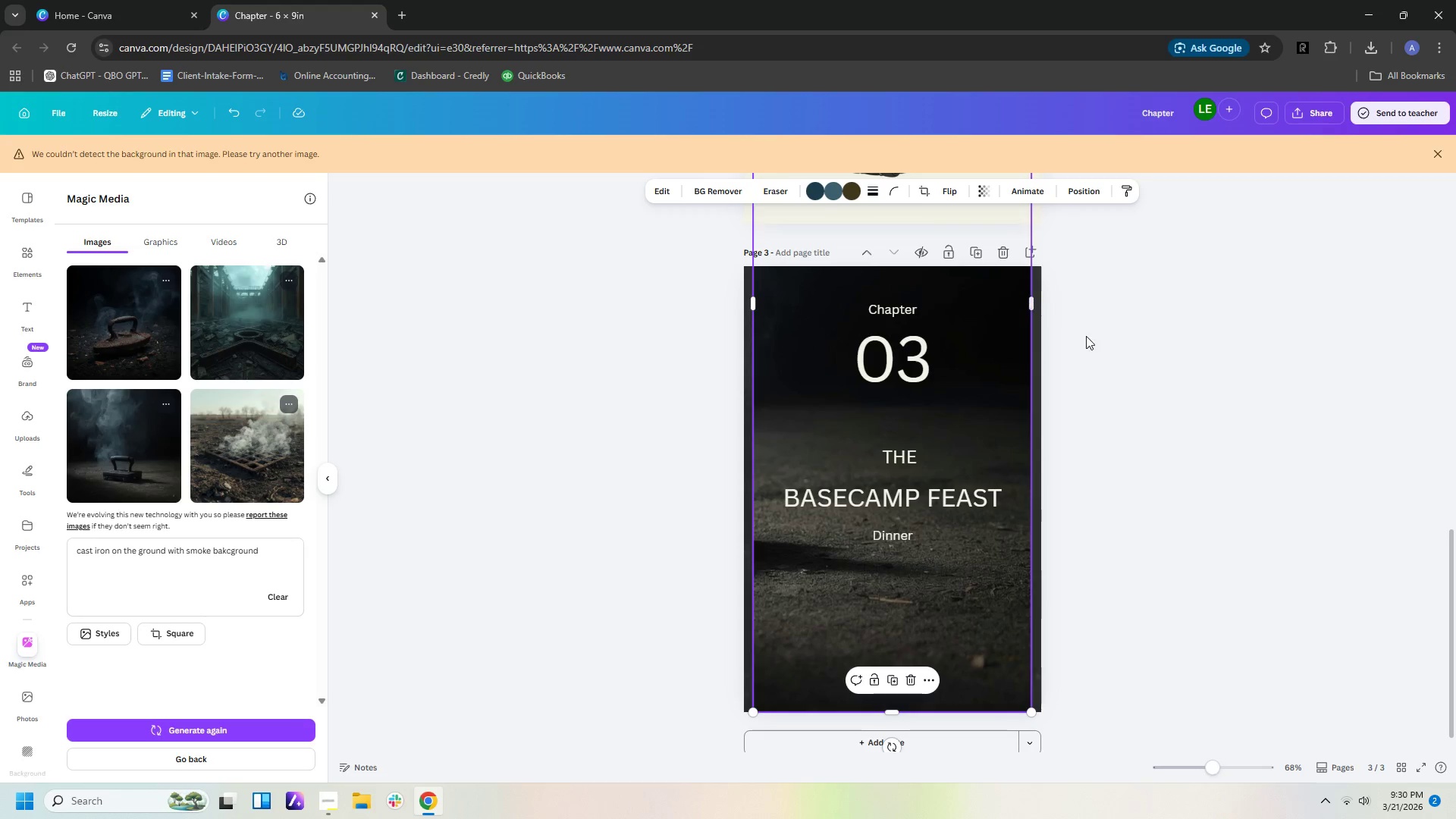 
scroll: coordinate [1172, 404], scroll_direction: up, amount: 6.0
 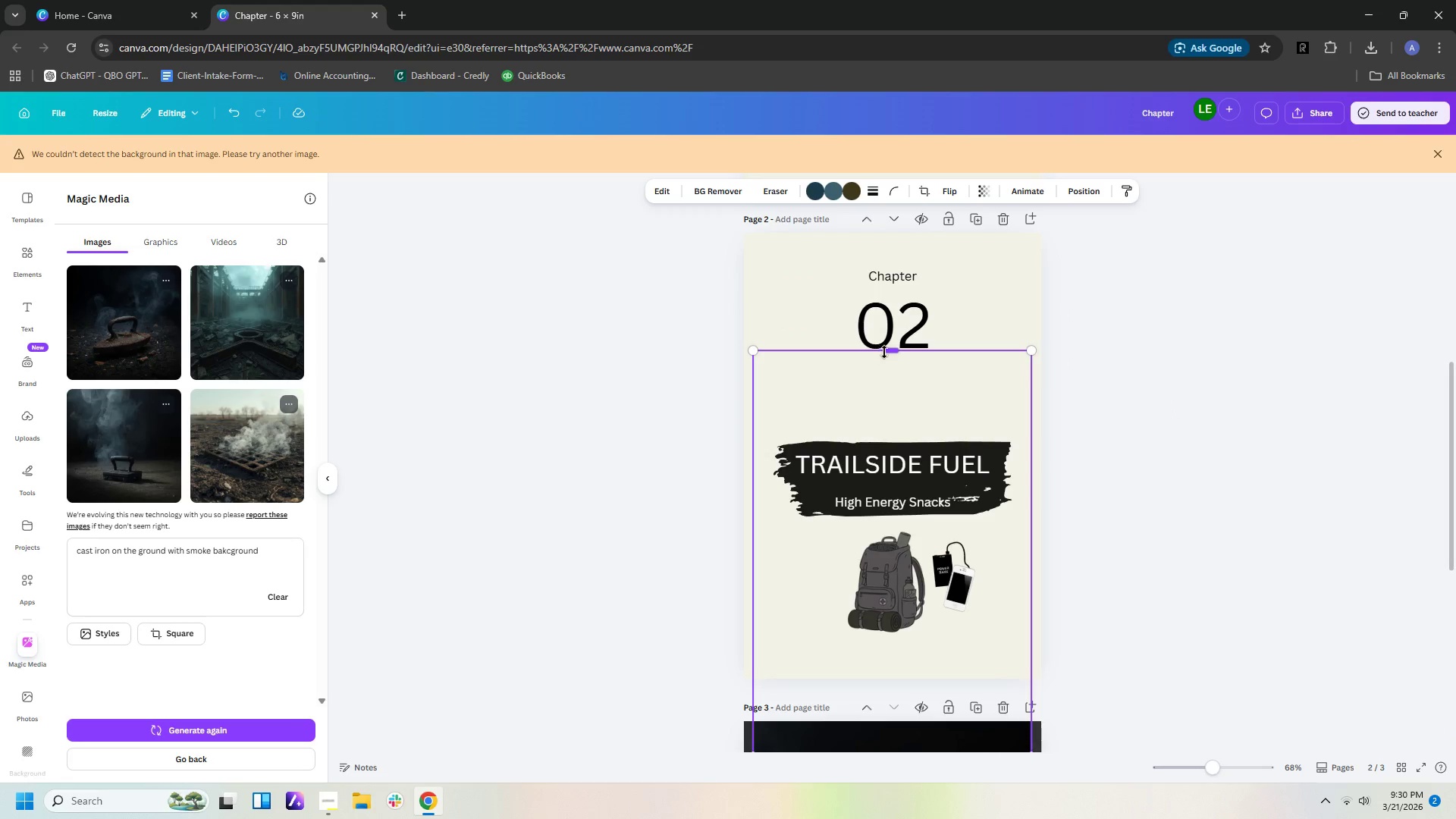 
left_click_drag(start_coordinate=[890, 352], to_coordinate=[902, 719])
 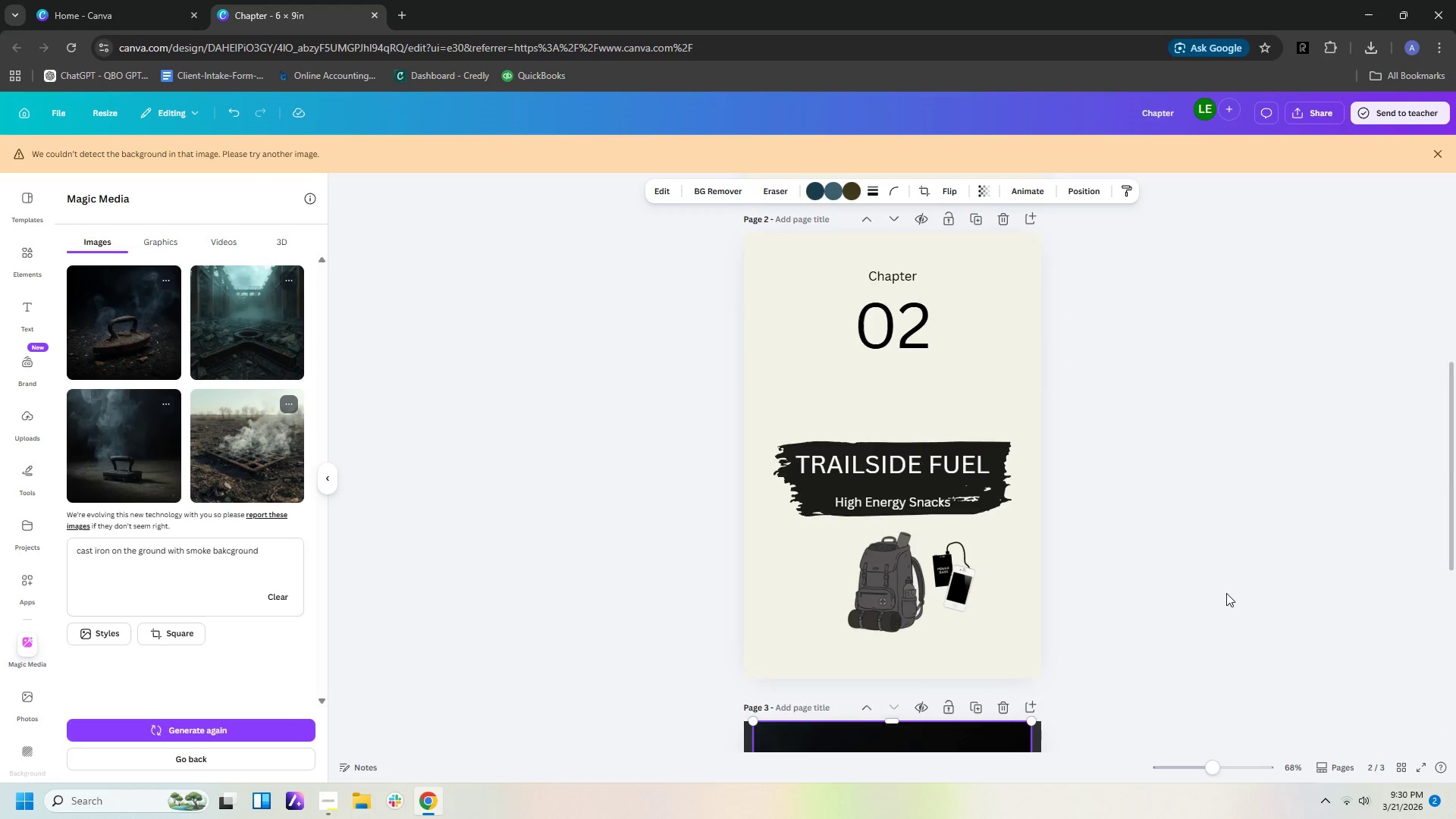 
scroll: coordinate [1235, 589], scroll_direction: down, amount: 7.0
 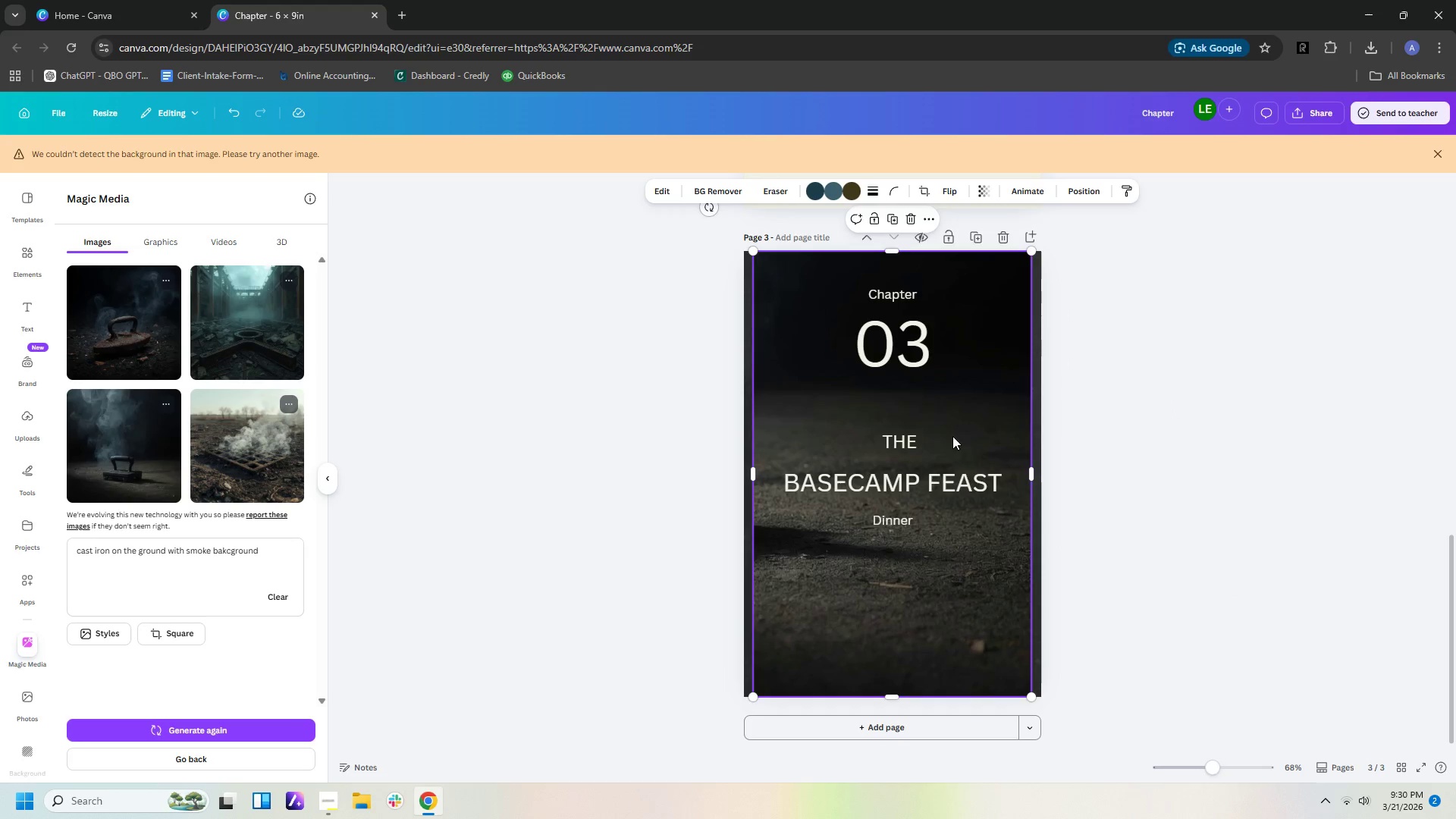 
right_click([981, 403])
 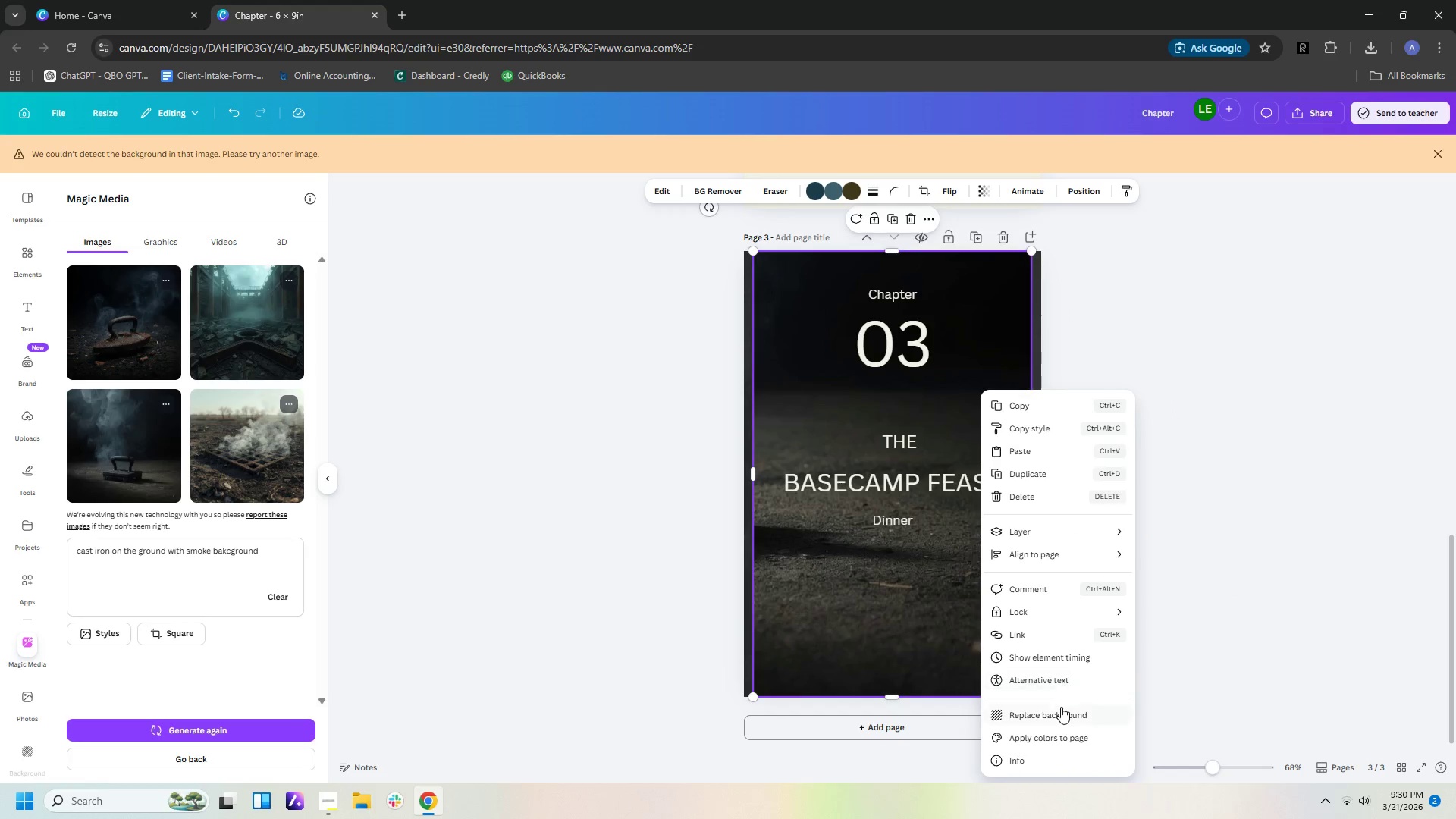 
left_click([1061, 707])
 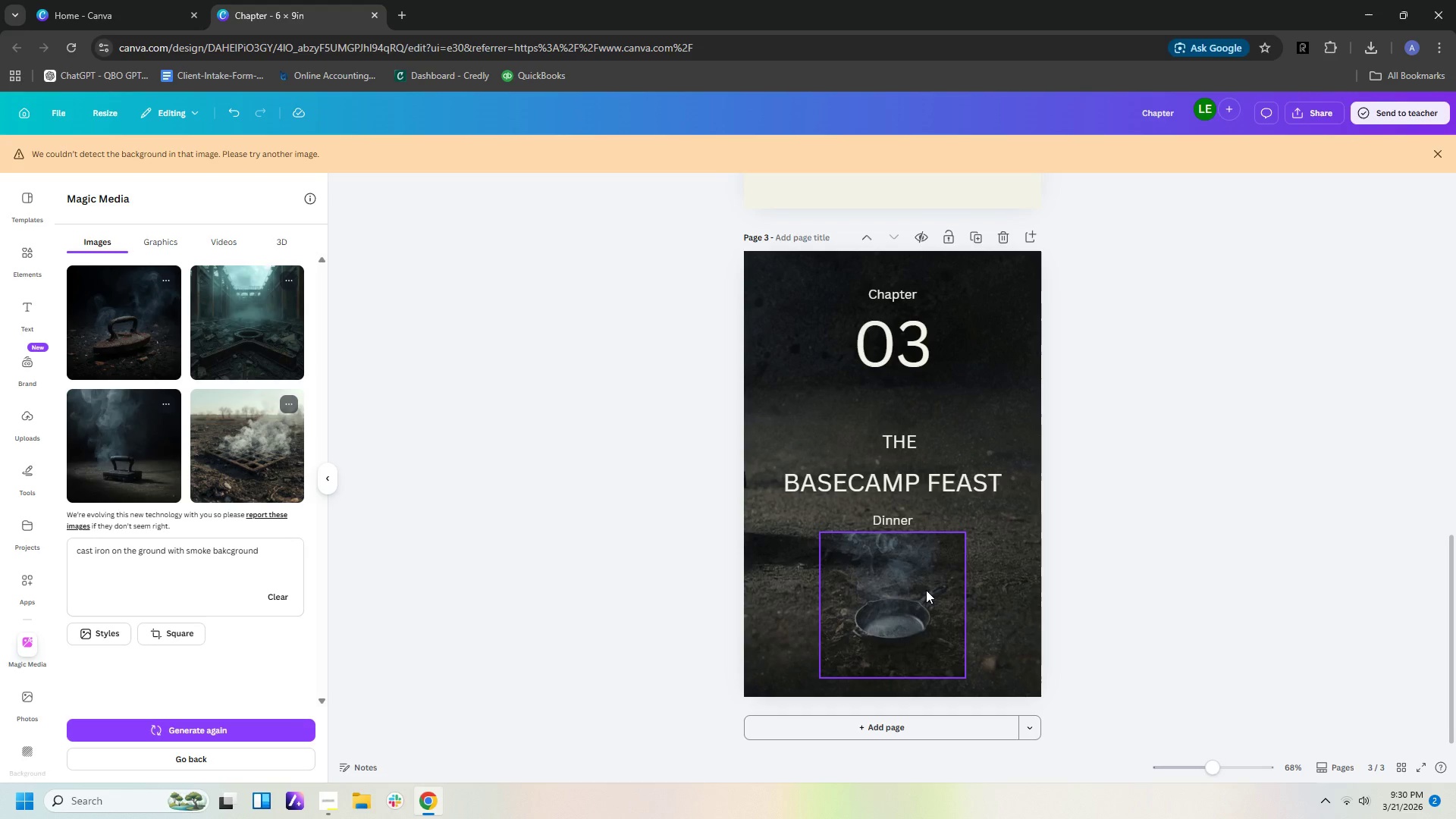 
left_click([926, 590])
 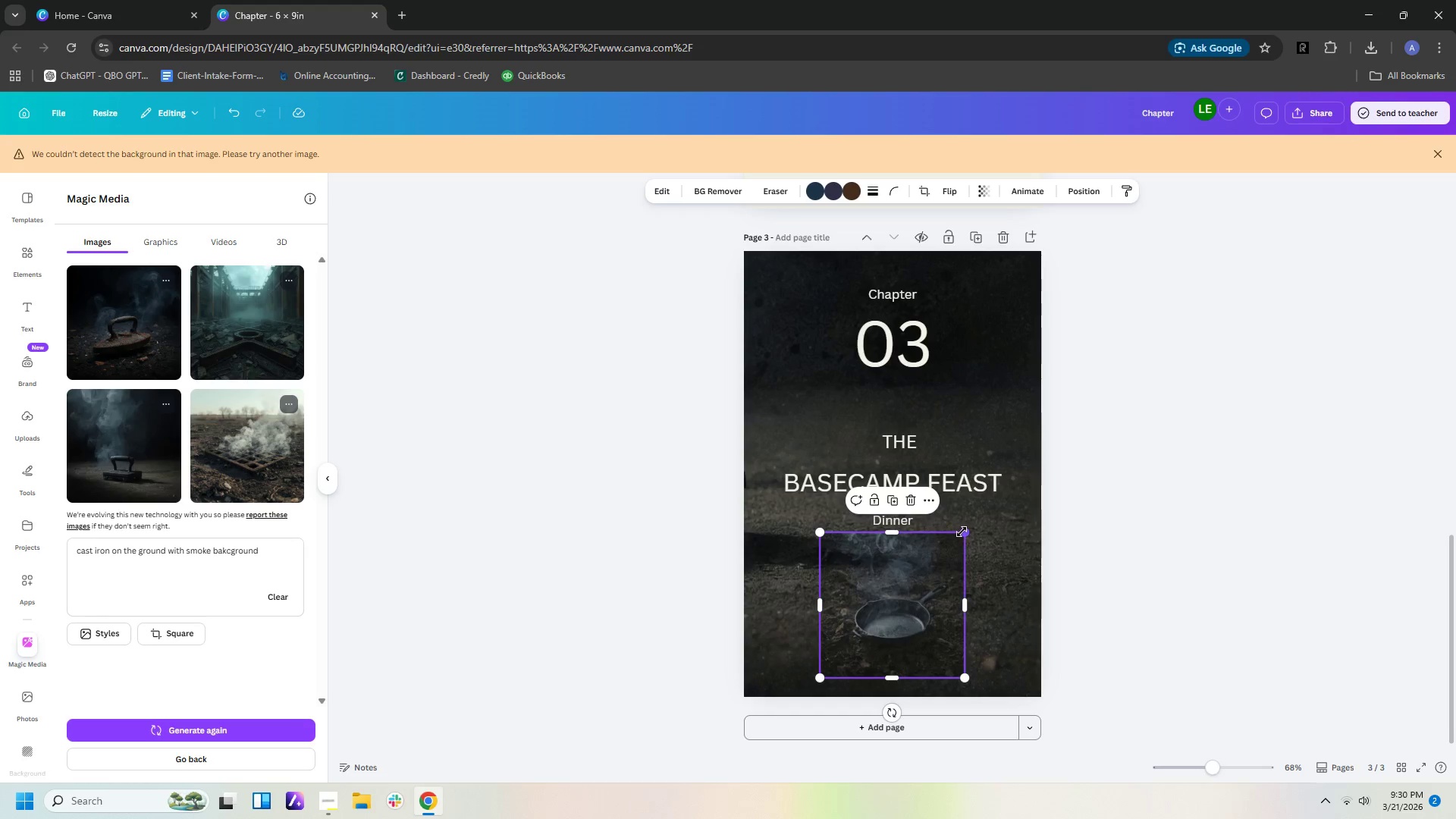 
left_click_drag(start_coordinate=[962, 532], to_coordinate=[991, 490])
 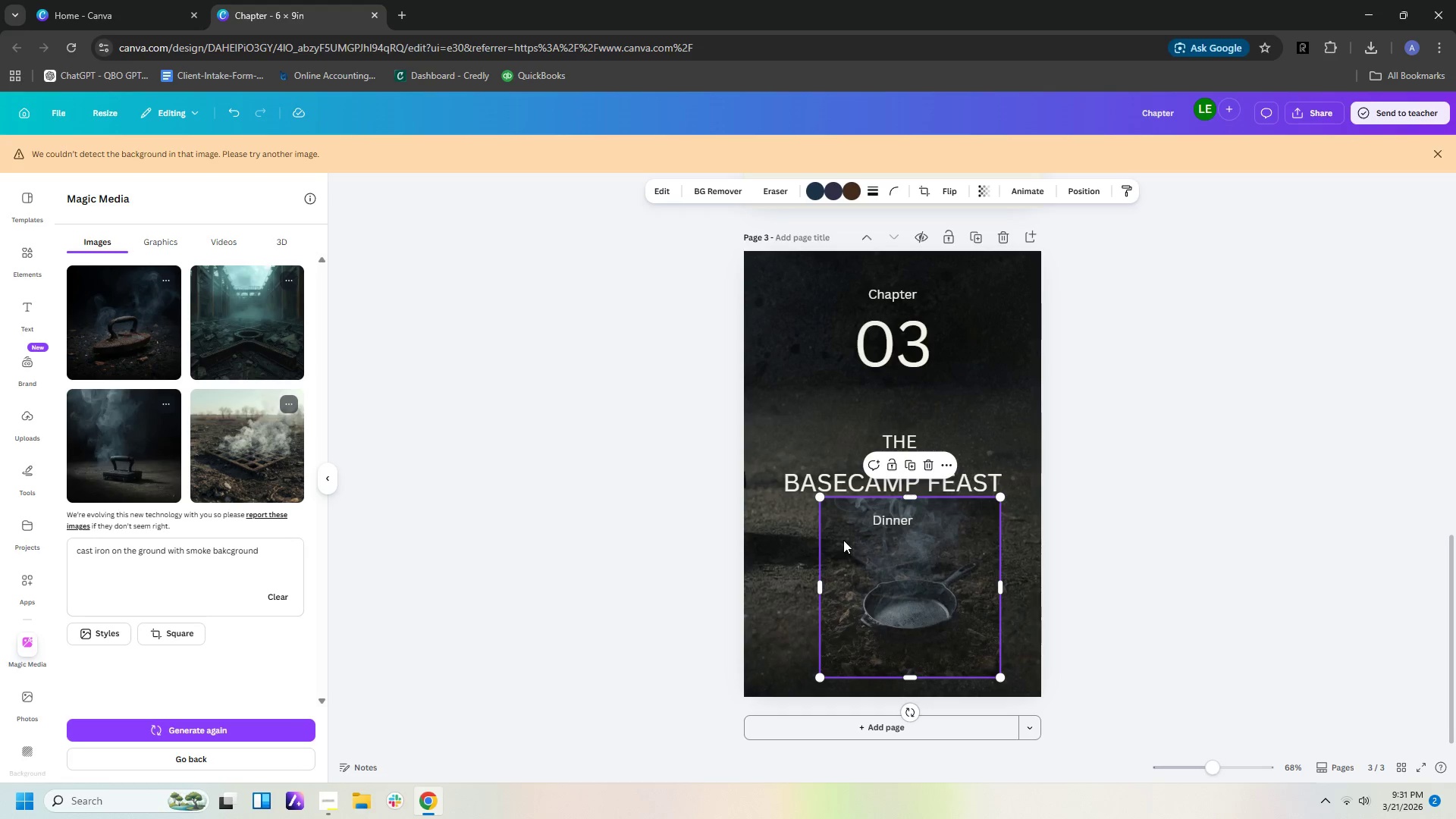 
left_click_drag(start_coordinate=[843, 539], to_coordinate=[827, 525])
 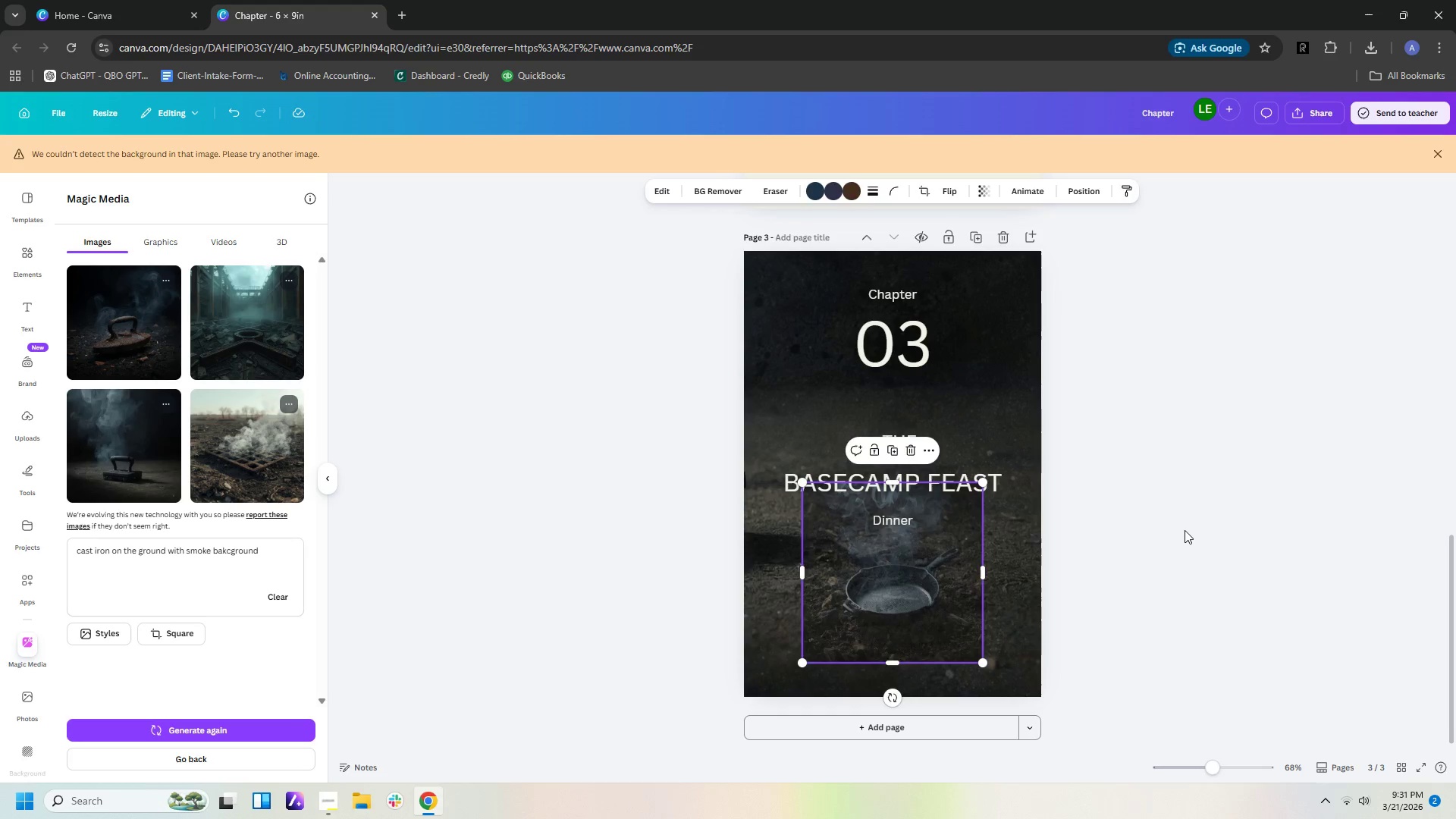 
left_click([1185, 530])
 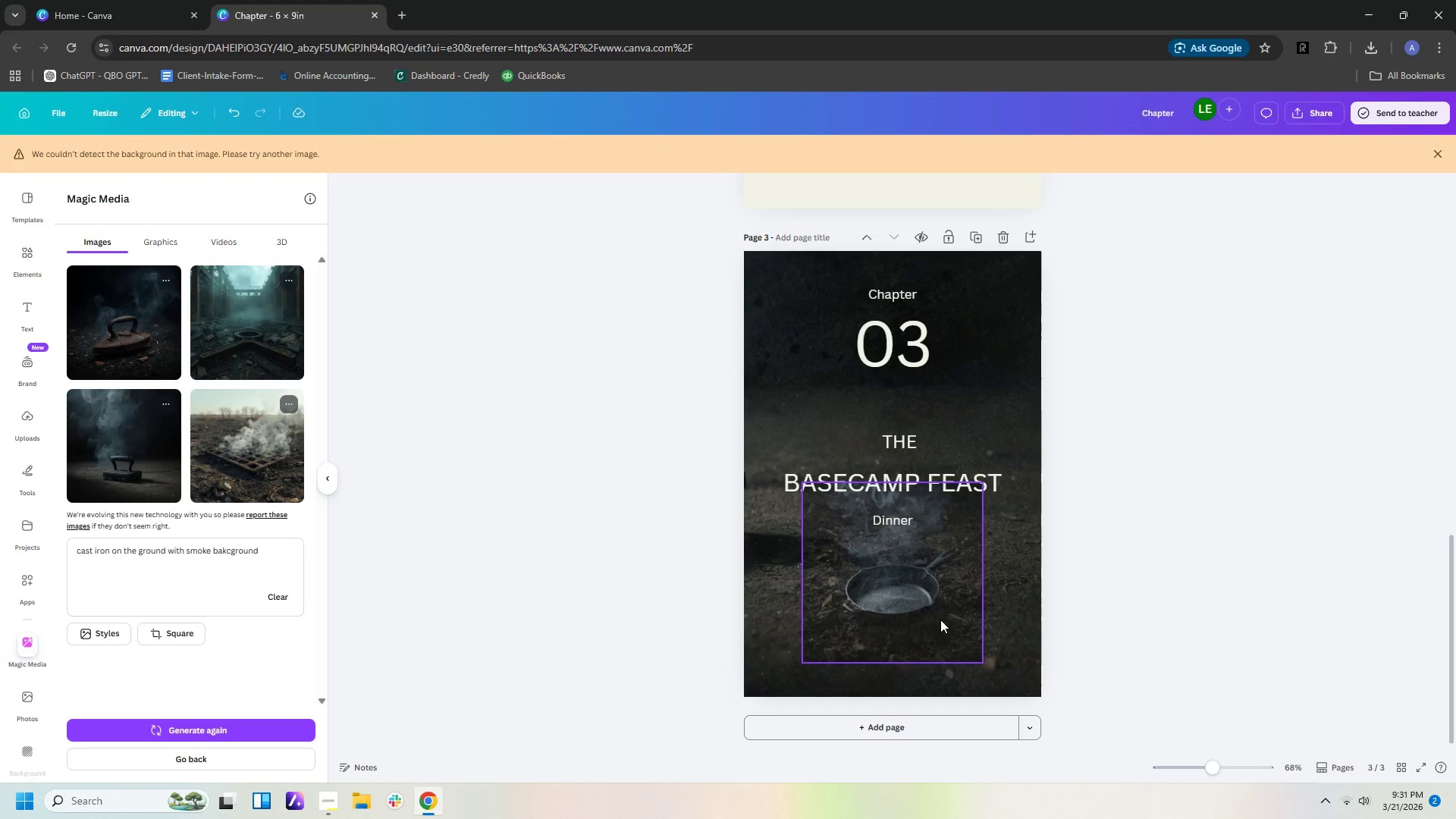 
left_click([940, 630])
 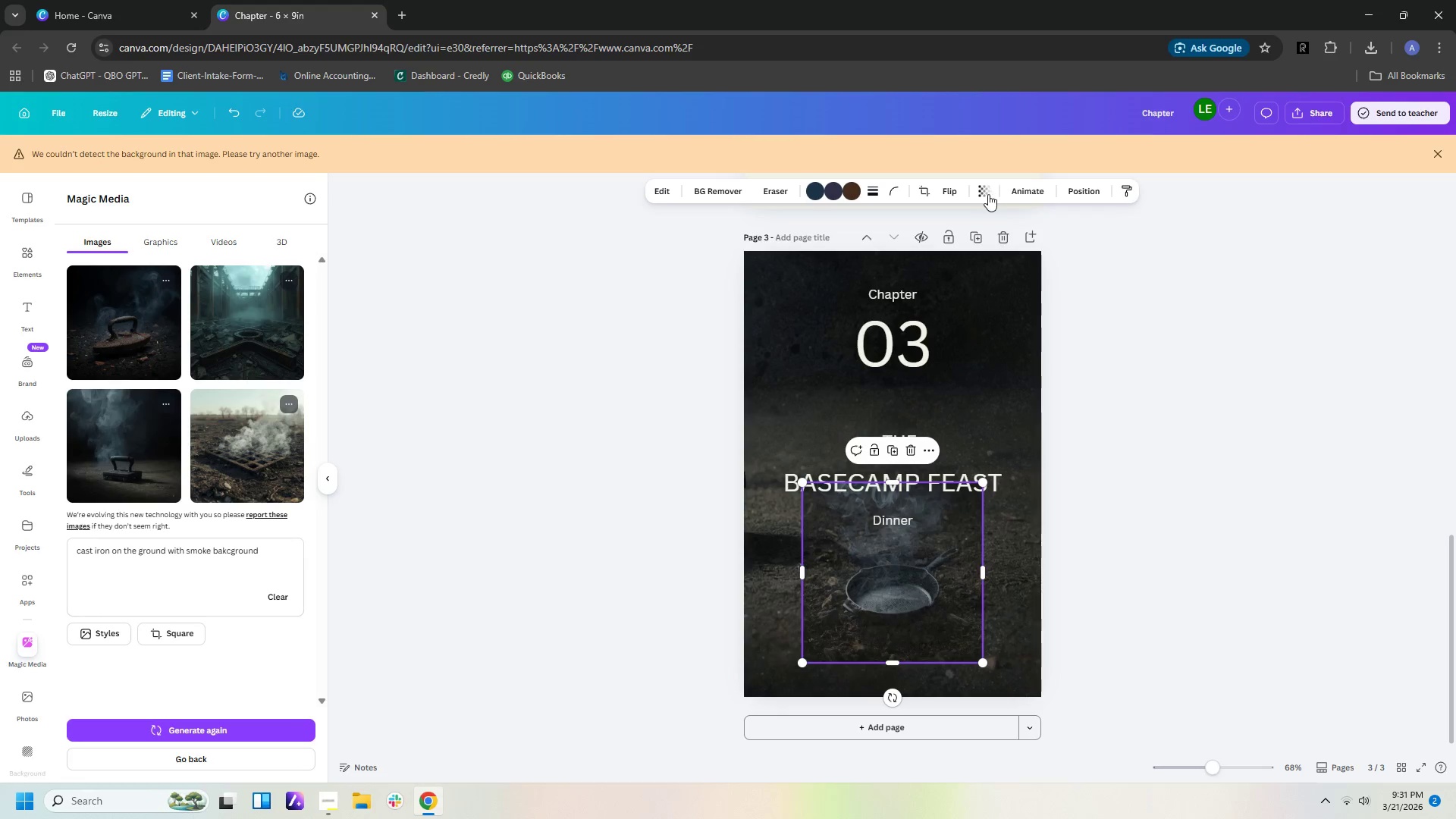 
left_click([987, 196])
 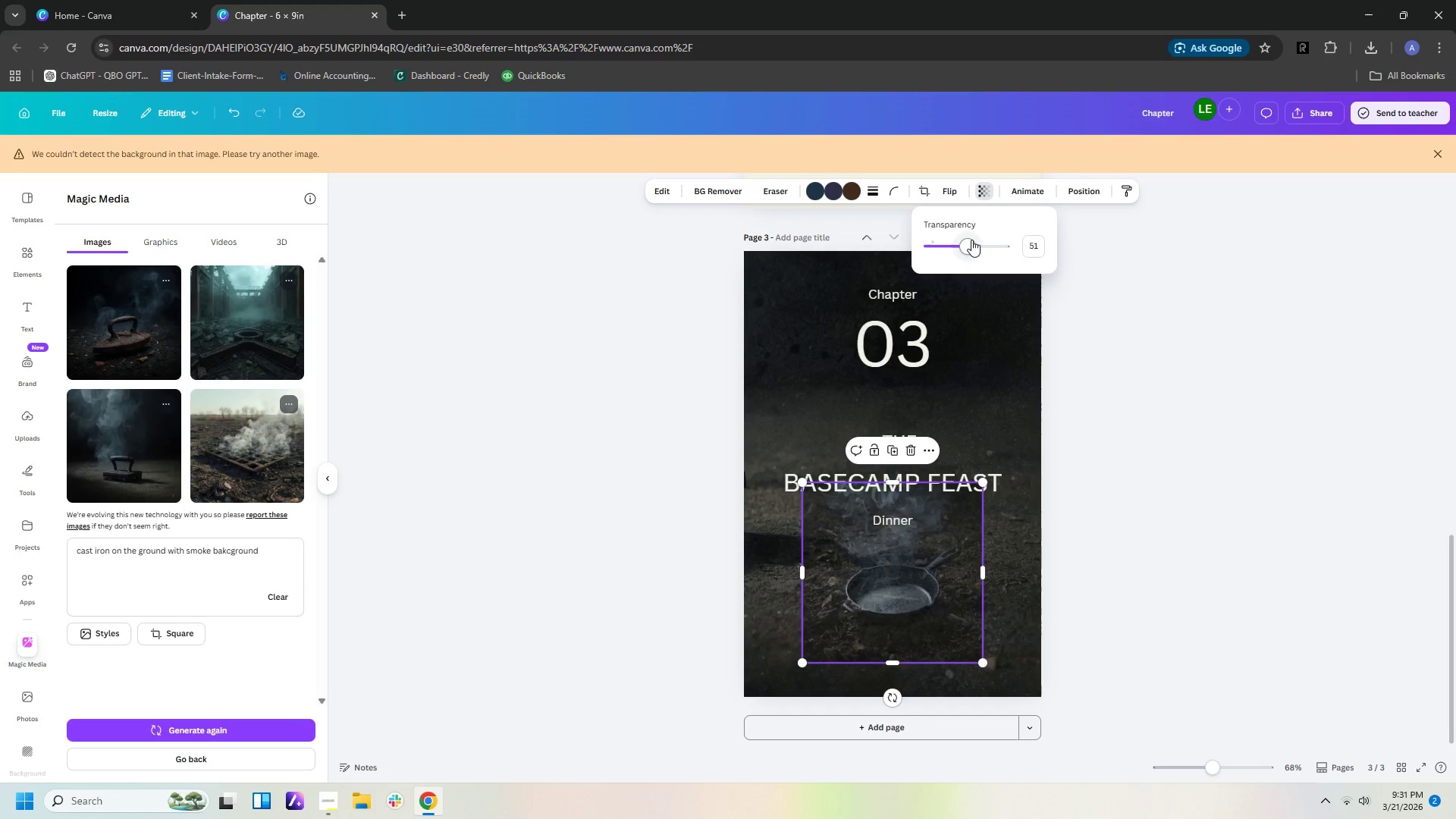 
left_click_drag(start_coordinate=[968, 246], to_coordinate=[1045, 235])
 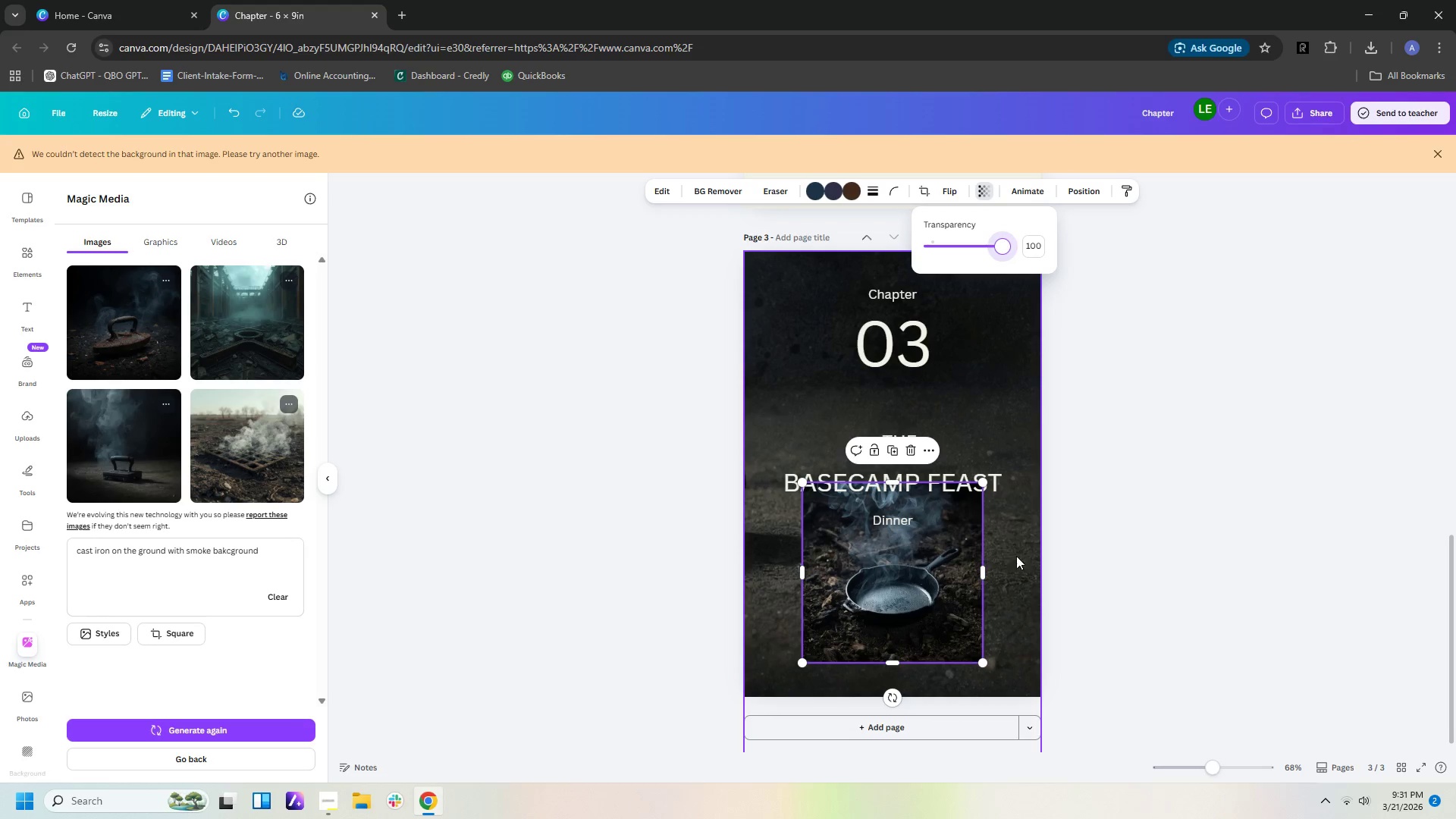 
left_click([1106, 567])
 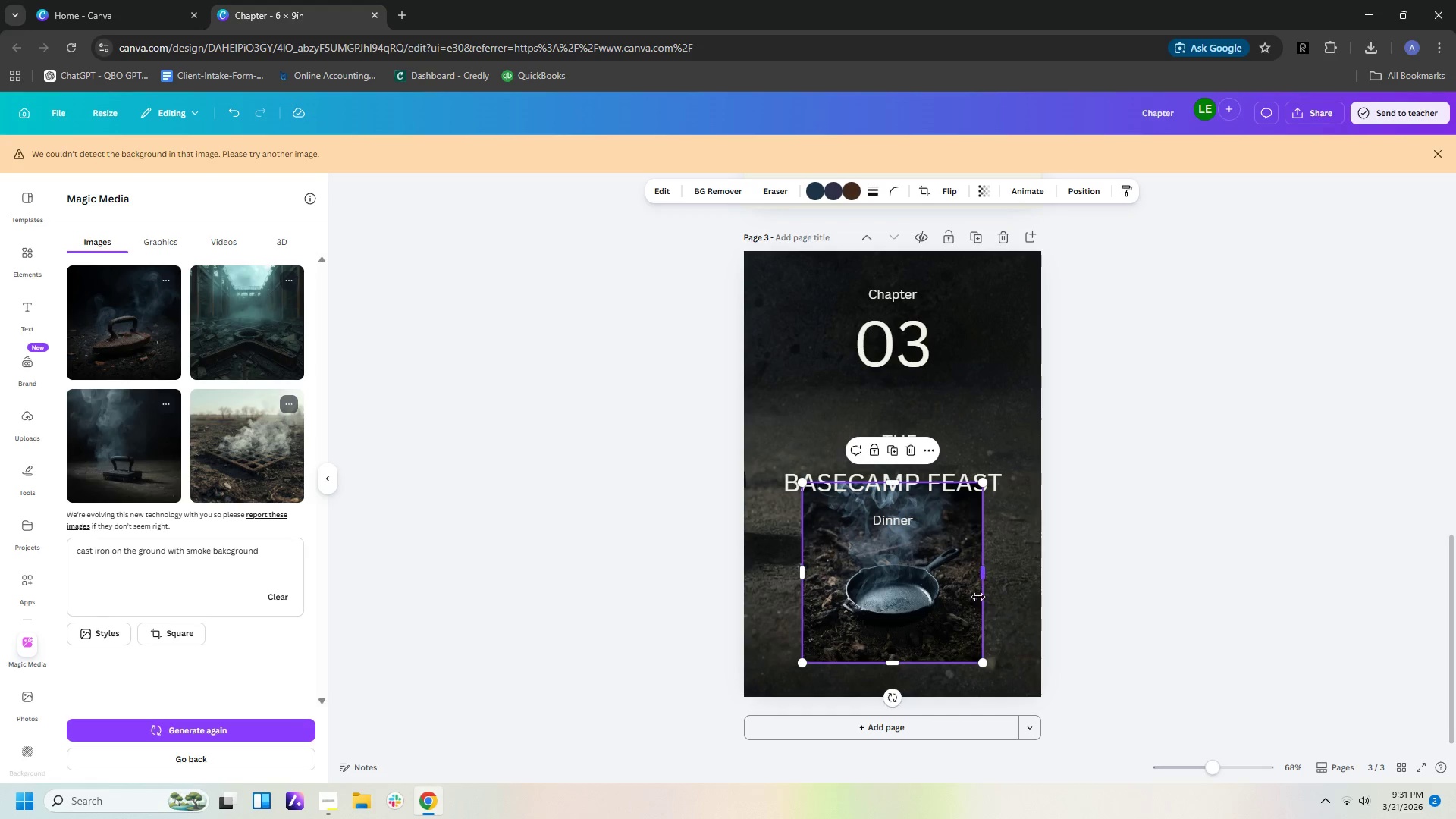 
left_click_drag(start_coordinate=[984, 576], to_coordinate=[1062, 573])
 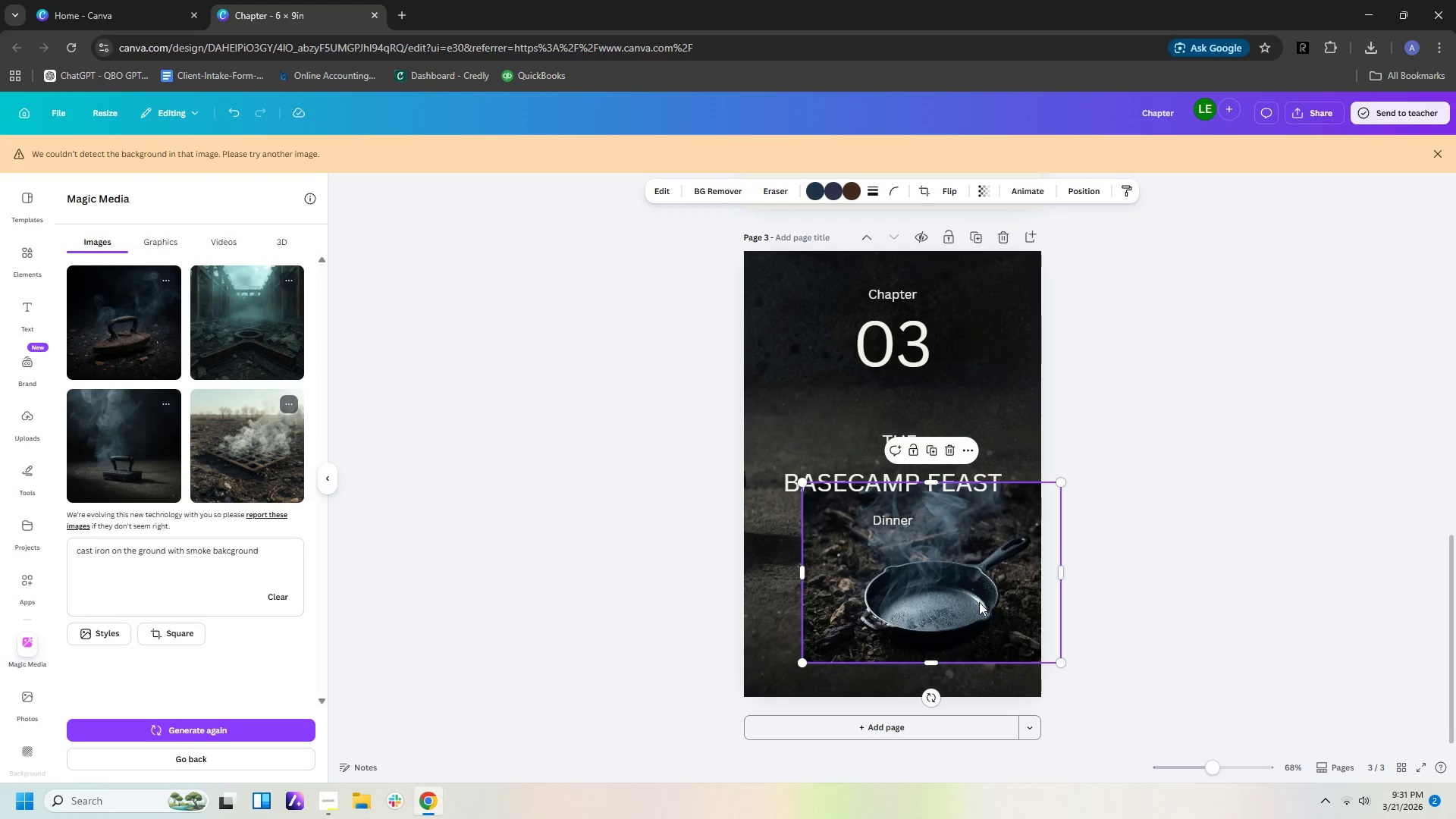 
left_click_drag(start_coordinate=[979, 602], to_coordinate=[937, 623])
 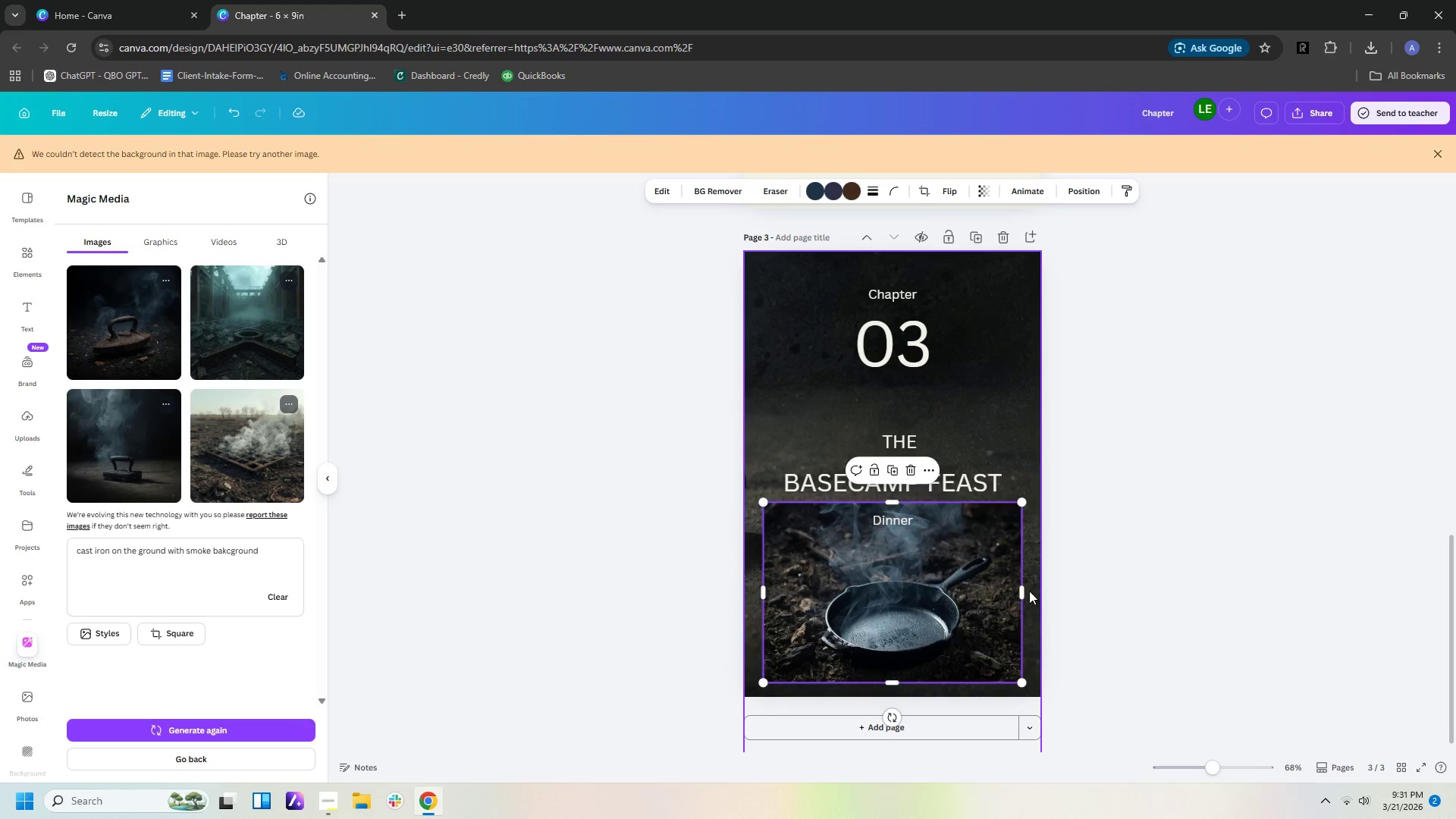 
left_click_drag(start_coordinate=[1025, 593], to_coordinate=[1043, 593])
 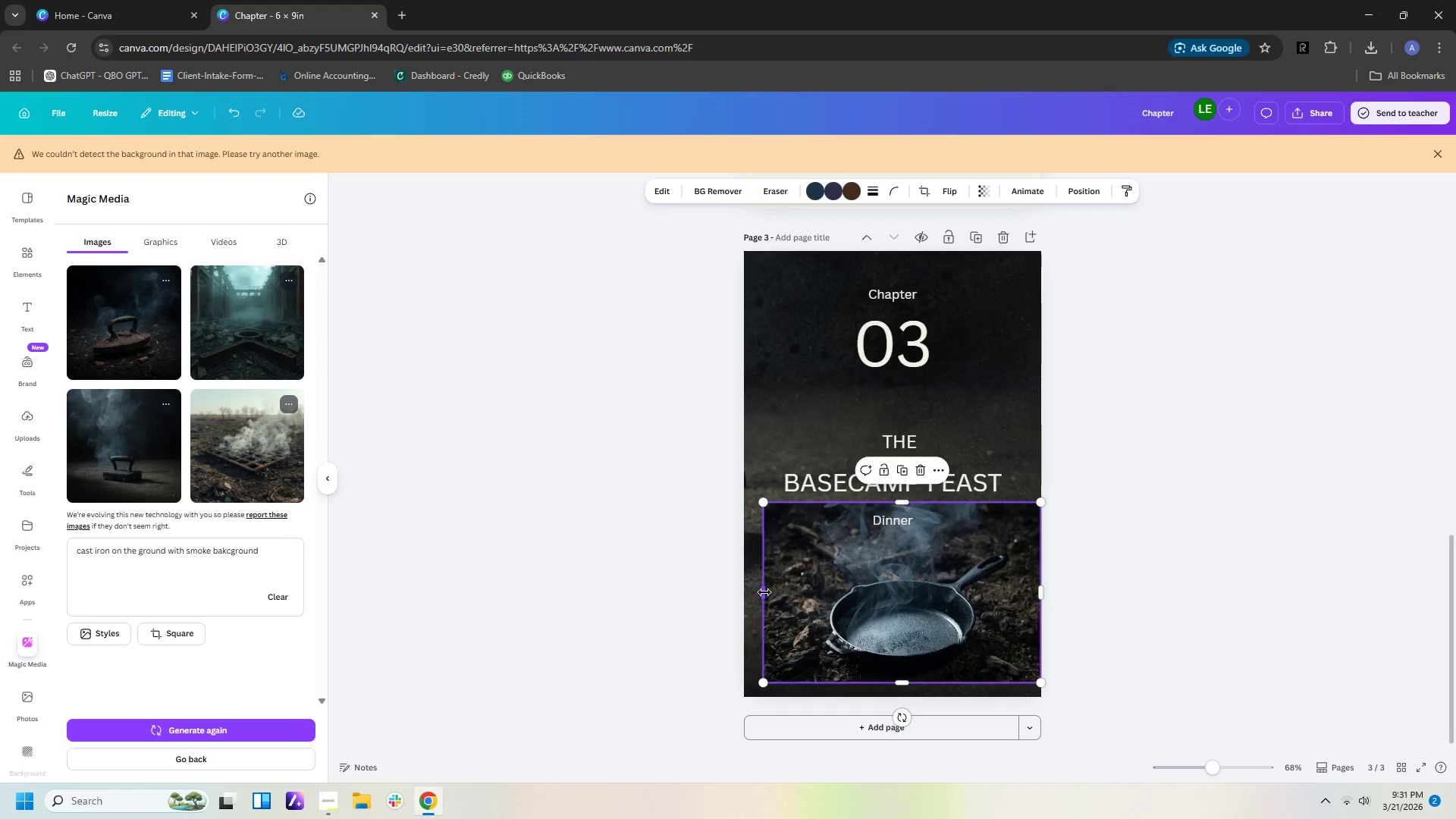 
left_click_drag(start_coordinate=[764, 592], to_coordinate=[745, 597])
 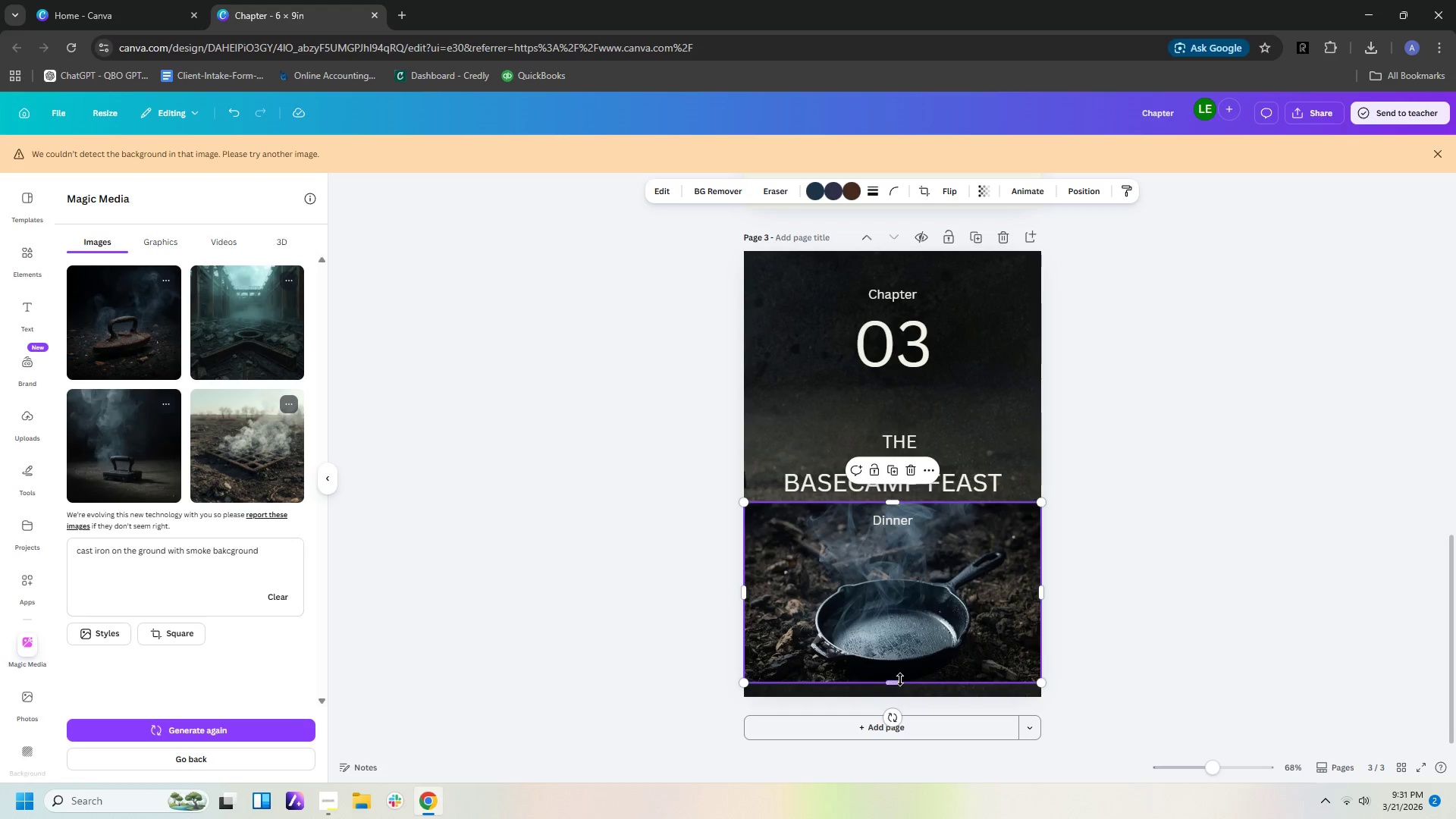 
left_click_drag(start_coordinate=[899, 683], to_coordinate=[896, 699])
 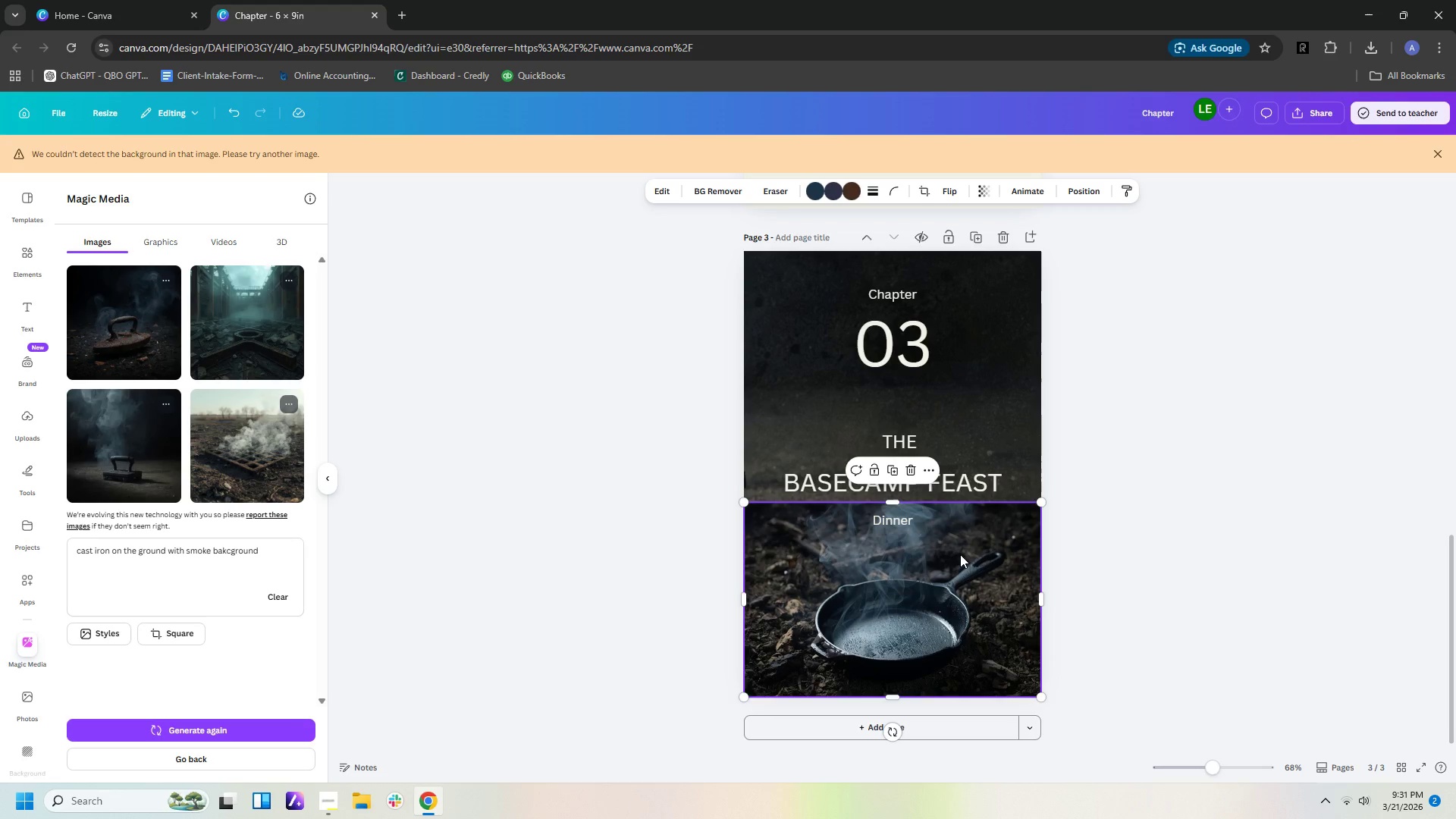 
left_click_drag(start_coordinate=[961, 554], to_coordinate=[962, 535])
 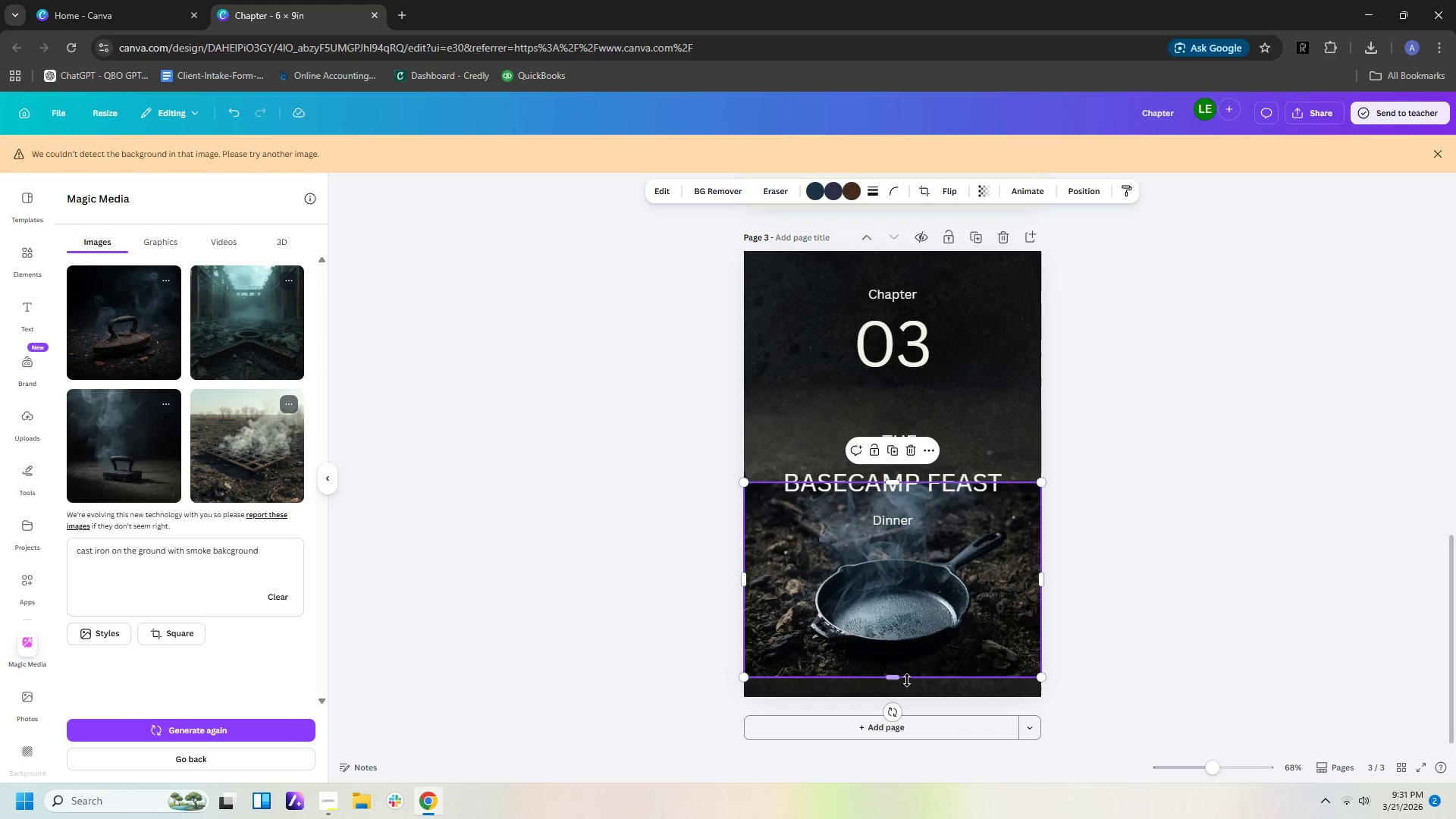 
left_click_drag(start_coordinate=[896, 679], to_coordinate=[895, 698])
 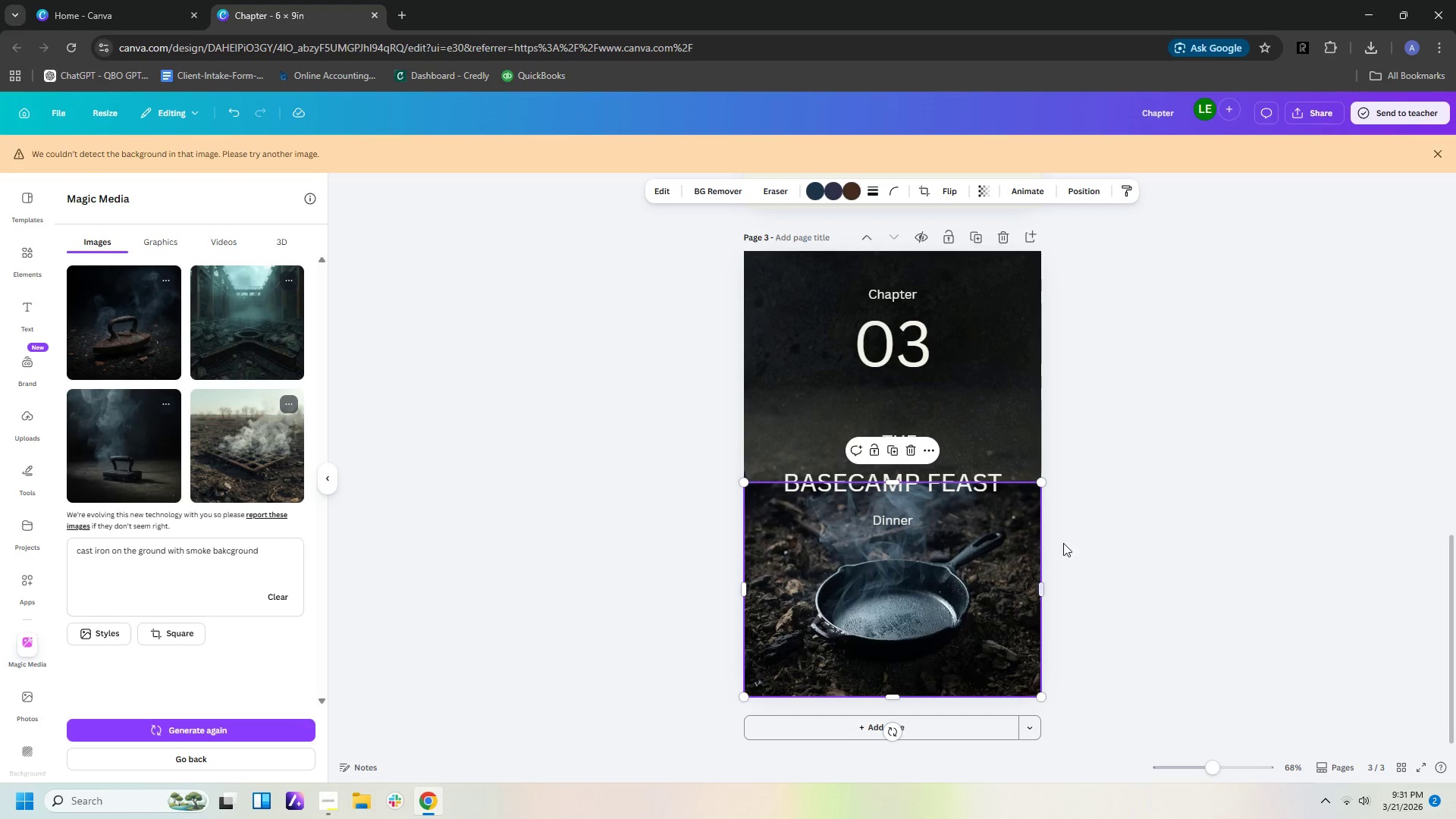 
left_click([1074, 543])
 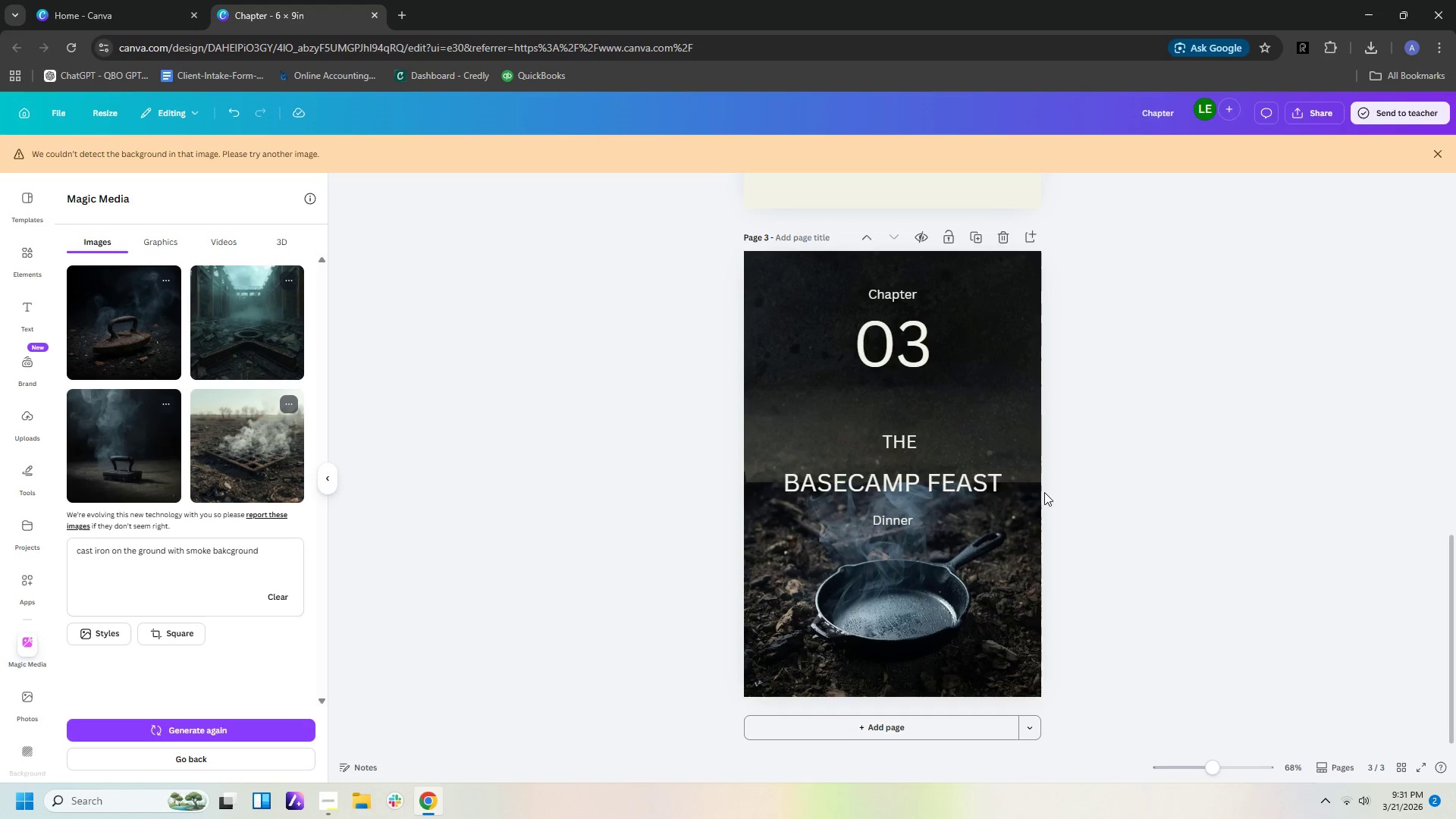 
left_click([1028, 494])
 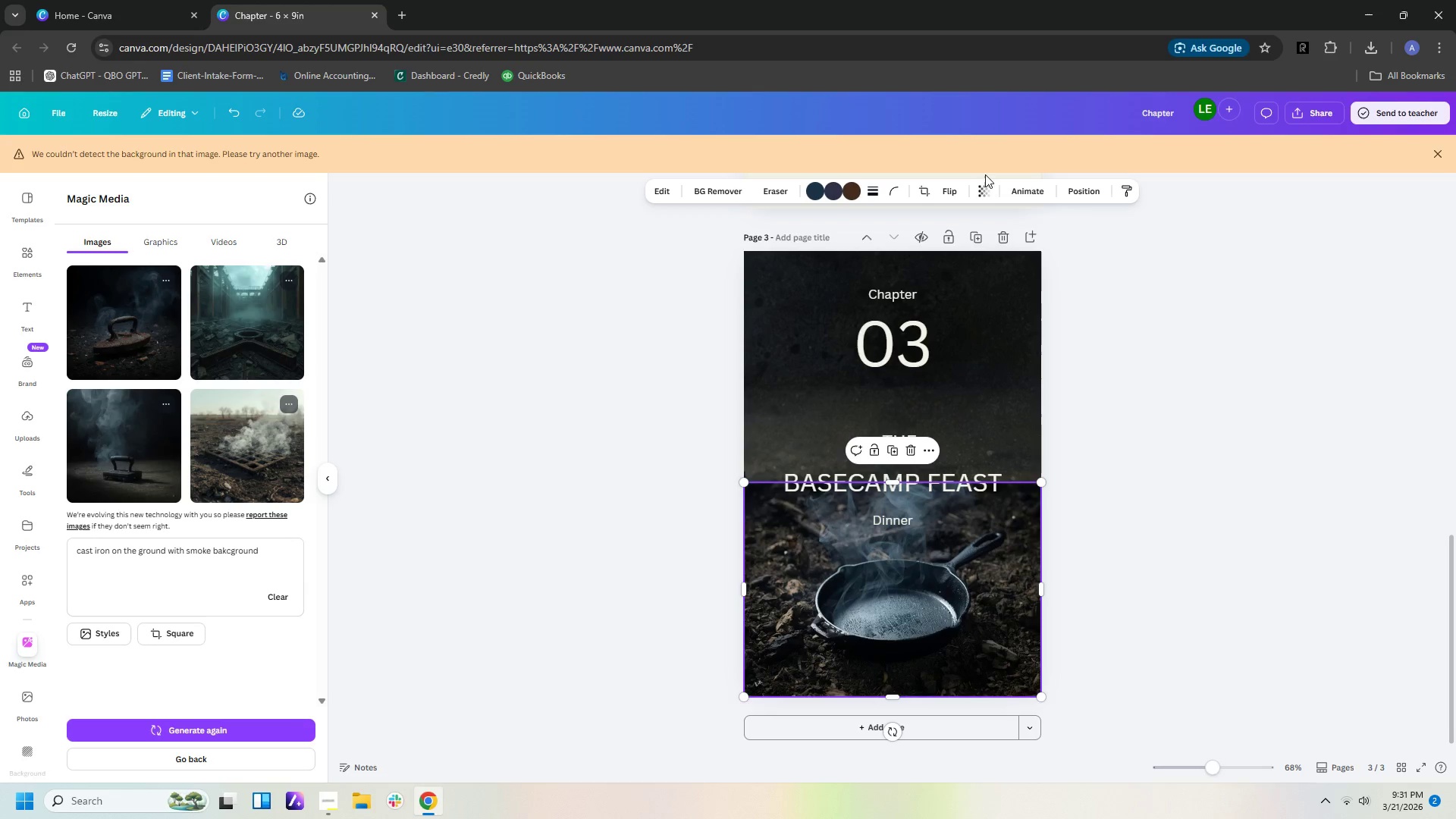 
left_click([987, 193])
 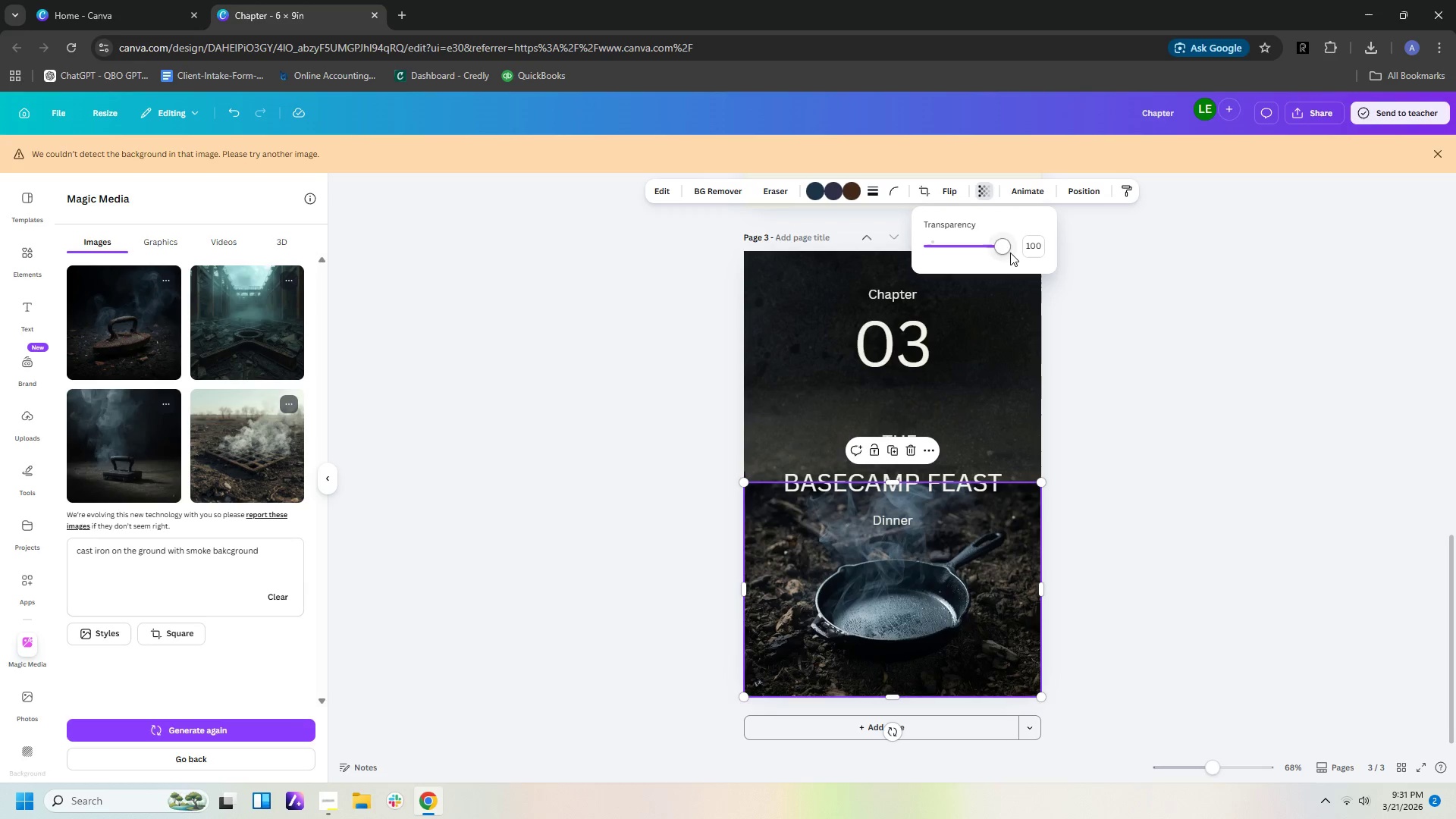 
left_click_drag(start_coordinate=[1012, 253], to_coordinate=[1003, 253])
 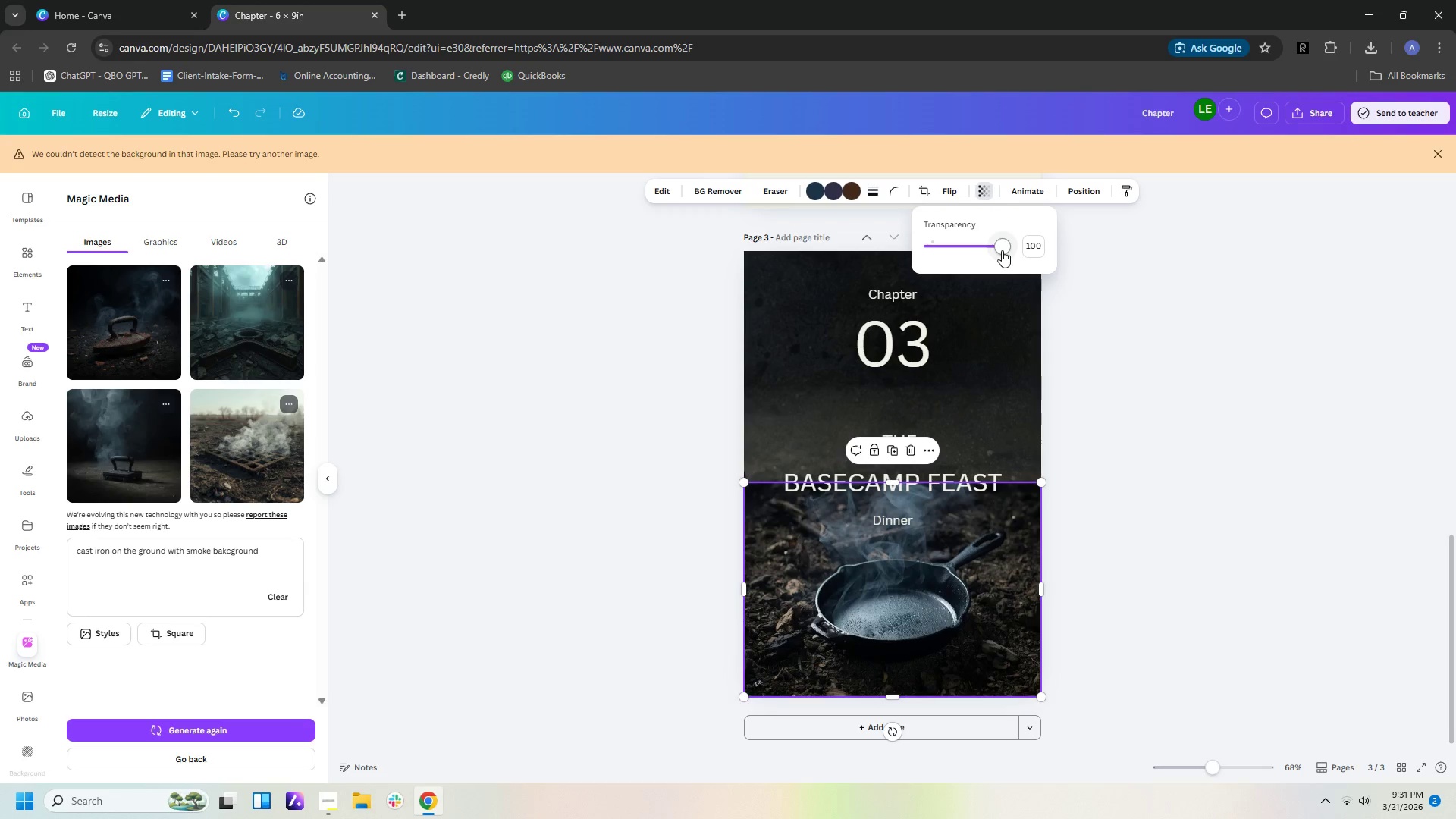 
left_click_drag(start_coordinate=[1002, 250], to_coordinate=[971, 245])
 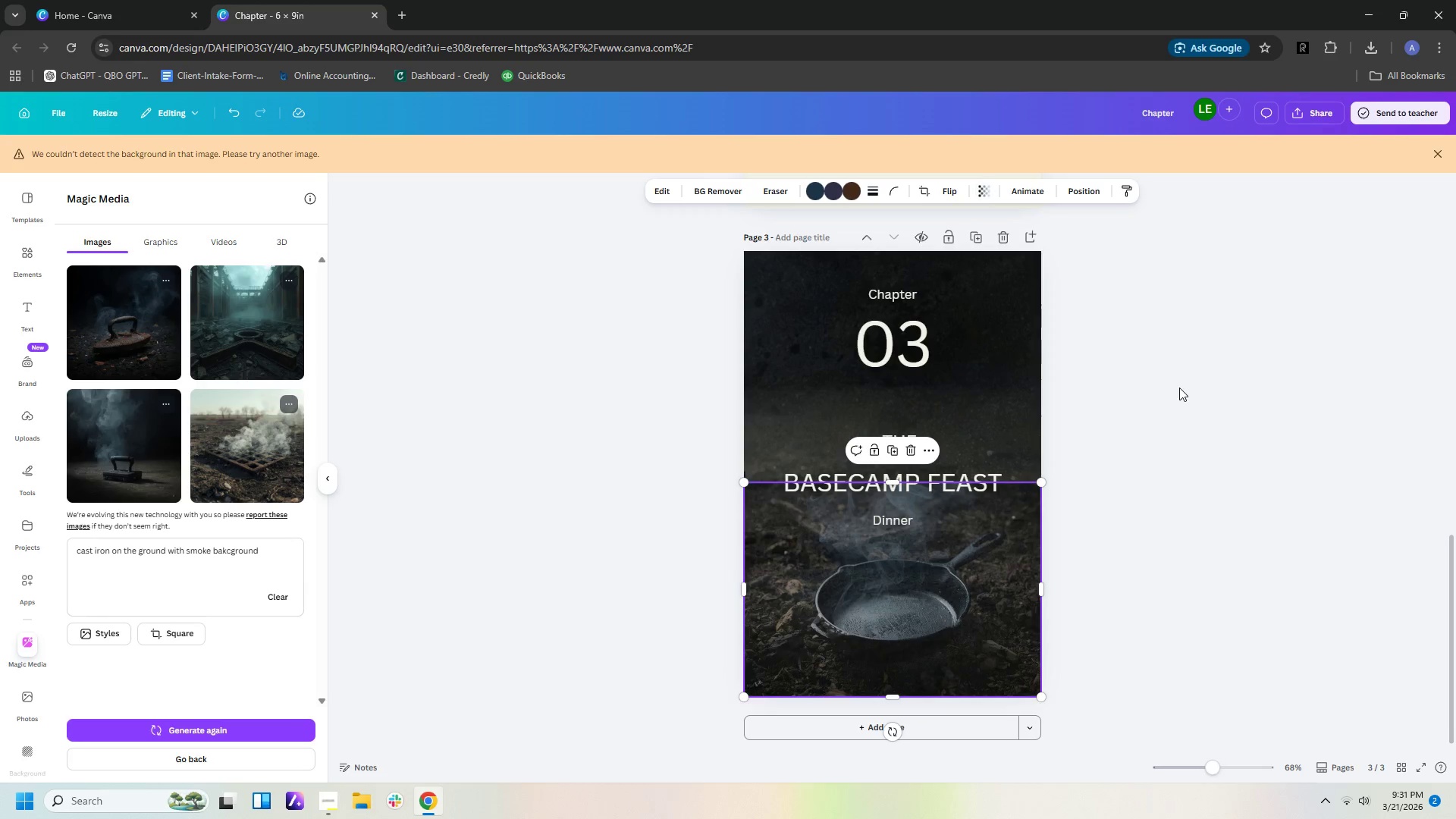 
double_click([1180, 389])
 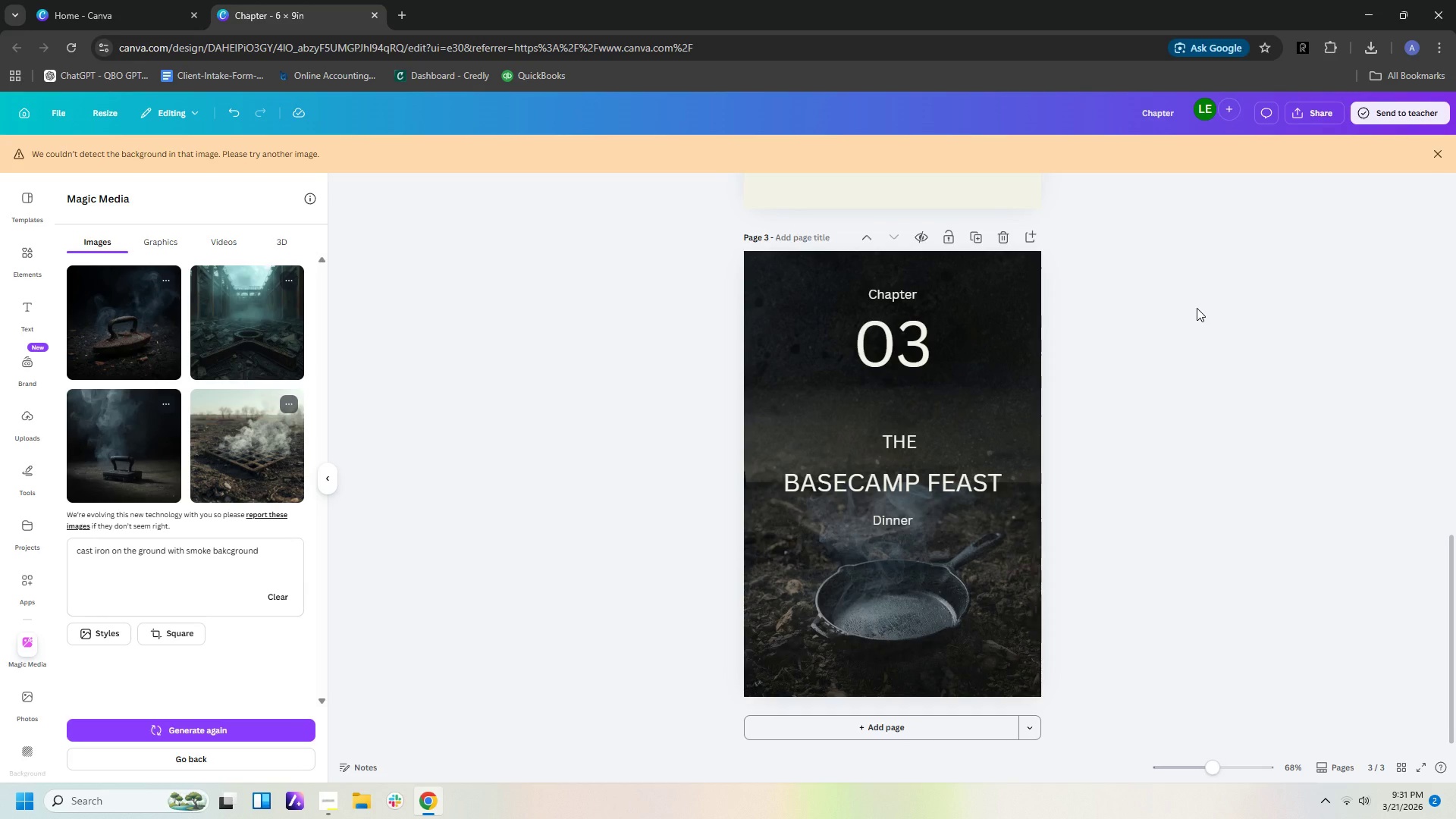 
wait(7.77)
 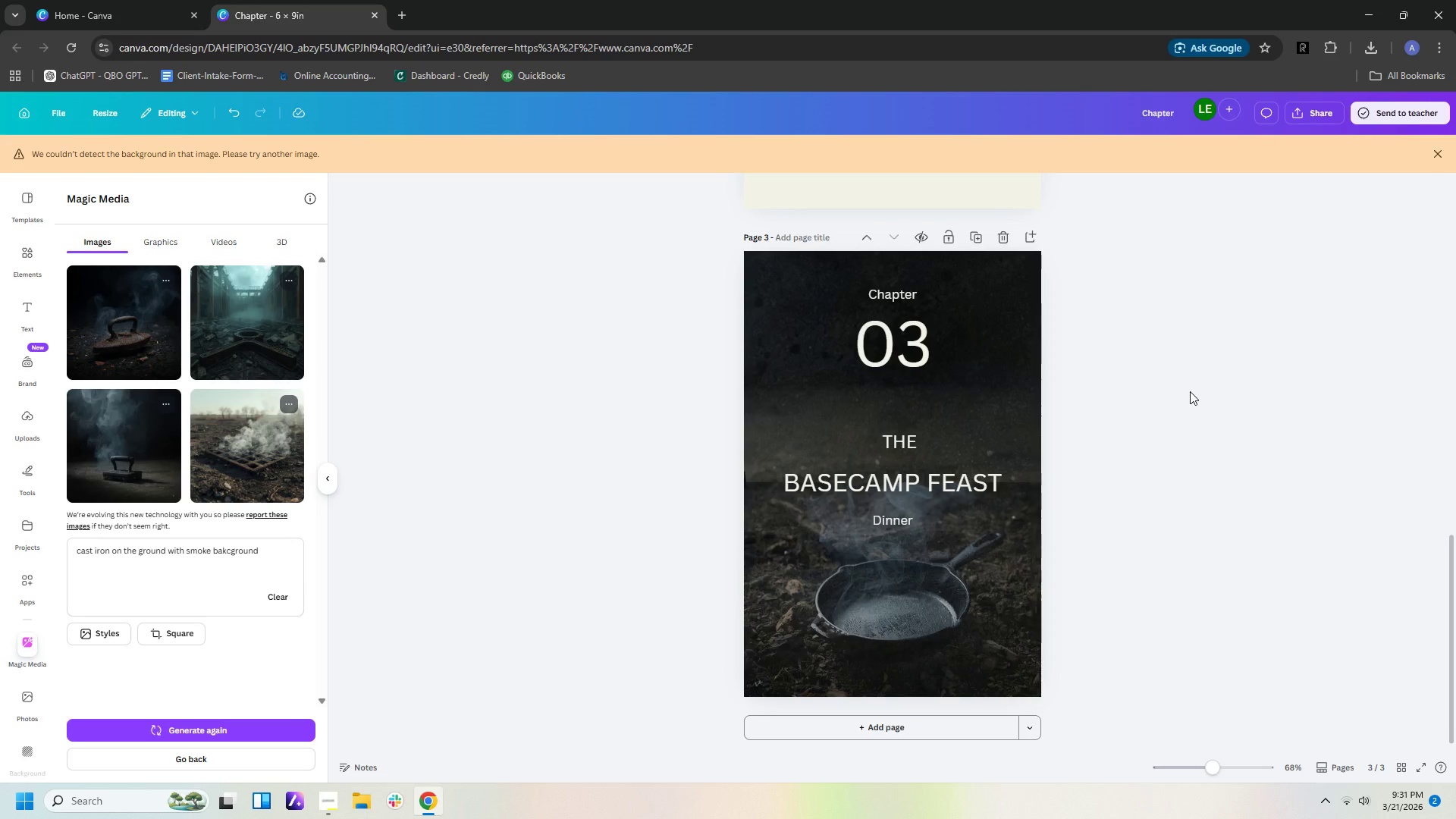 
scroll: coordinate [1105, 606], scroll_direction: down, amount: 4.0
 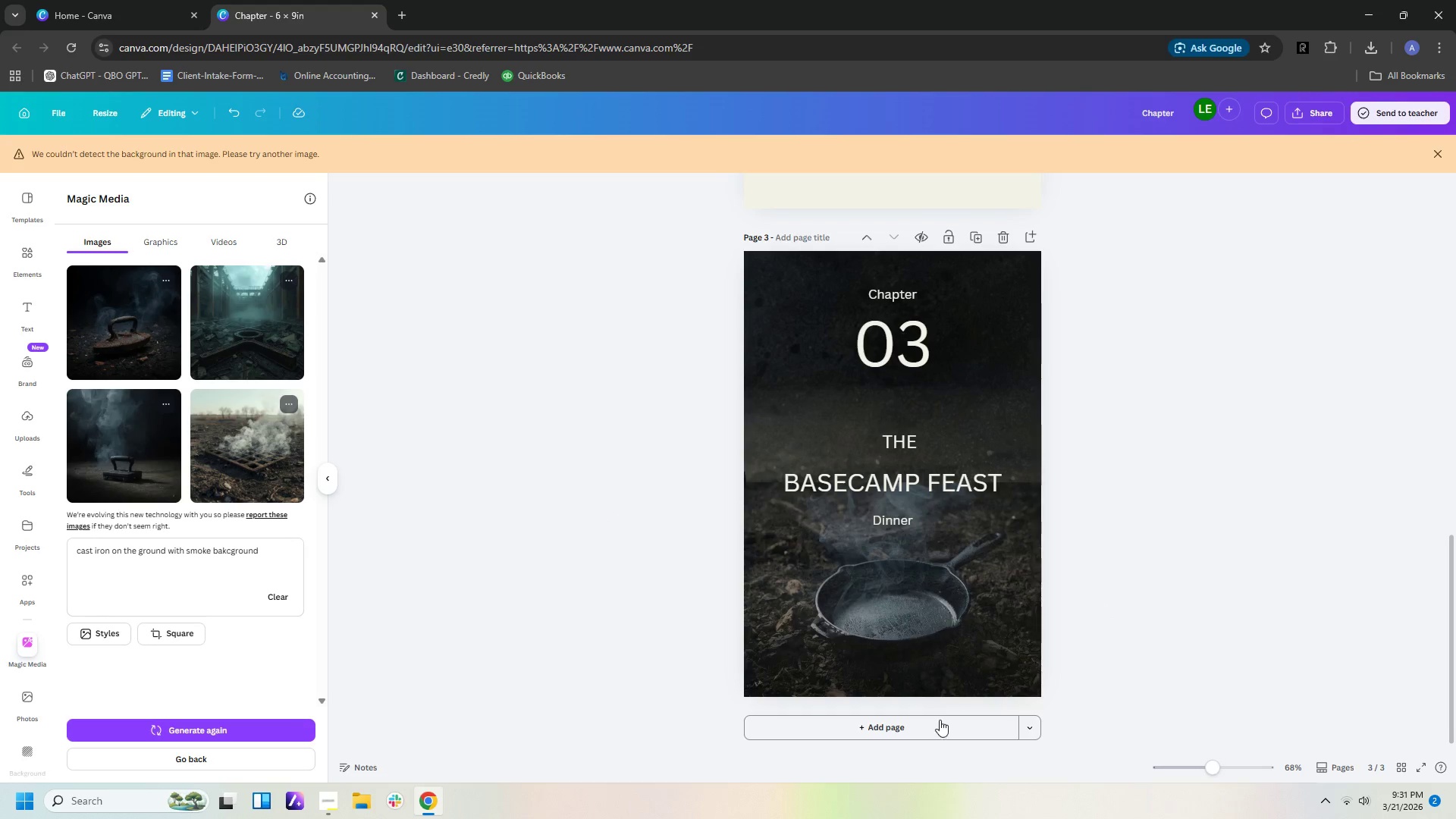 
left_click([937, 728])
 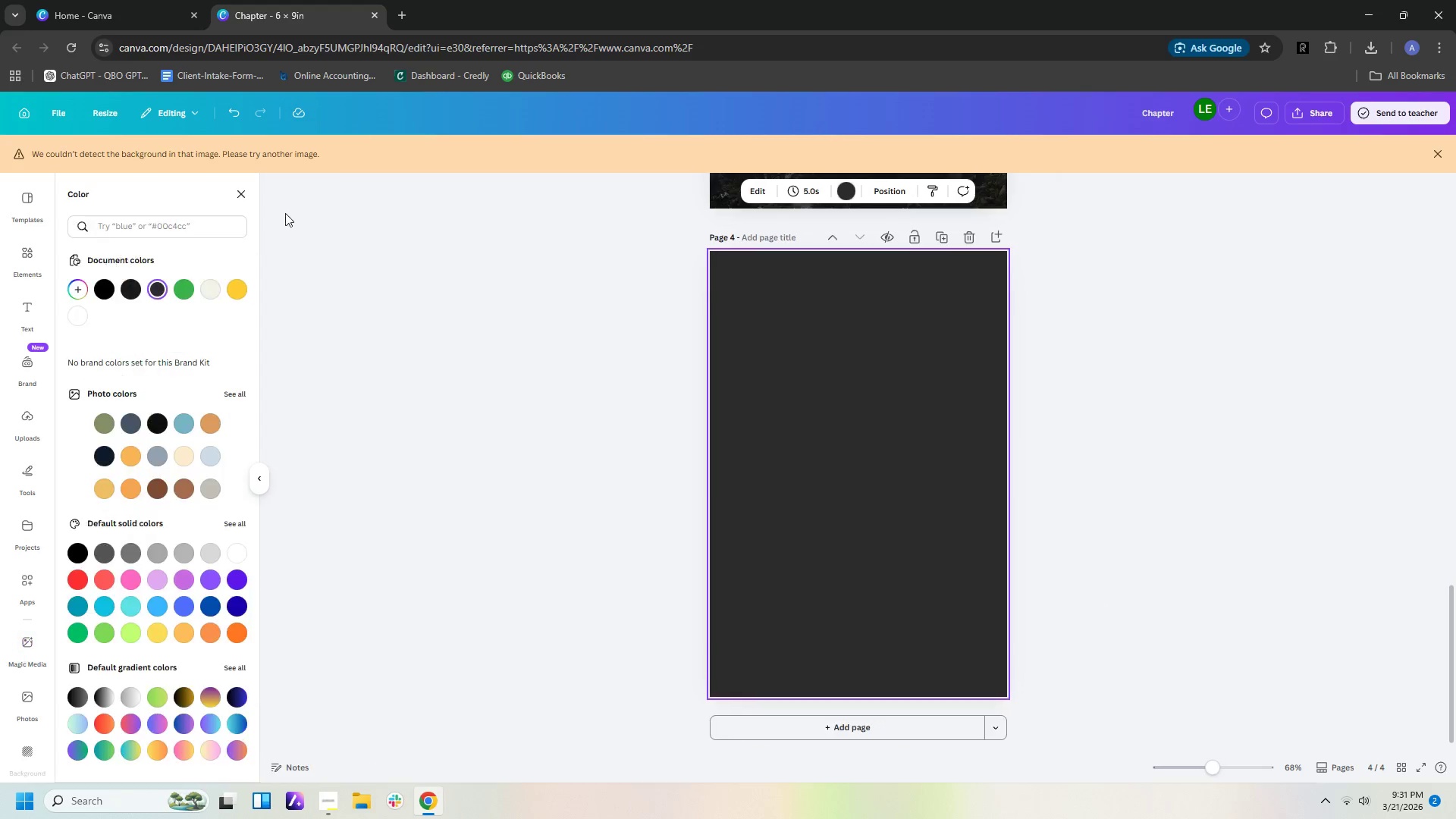 
left_click([210, 297])
 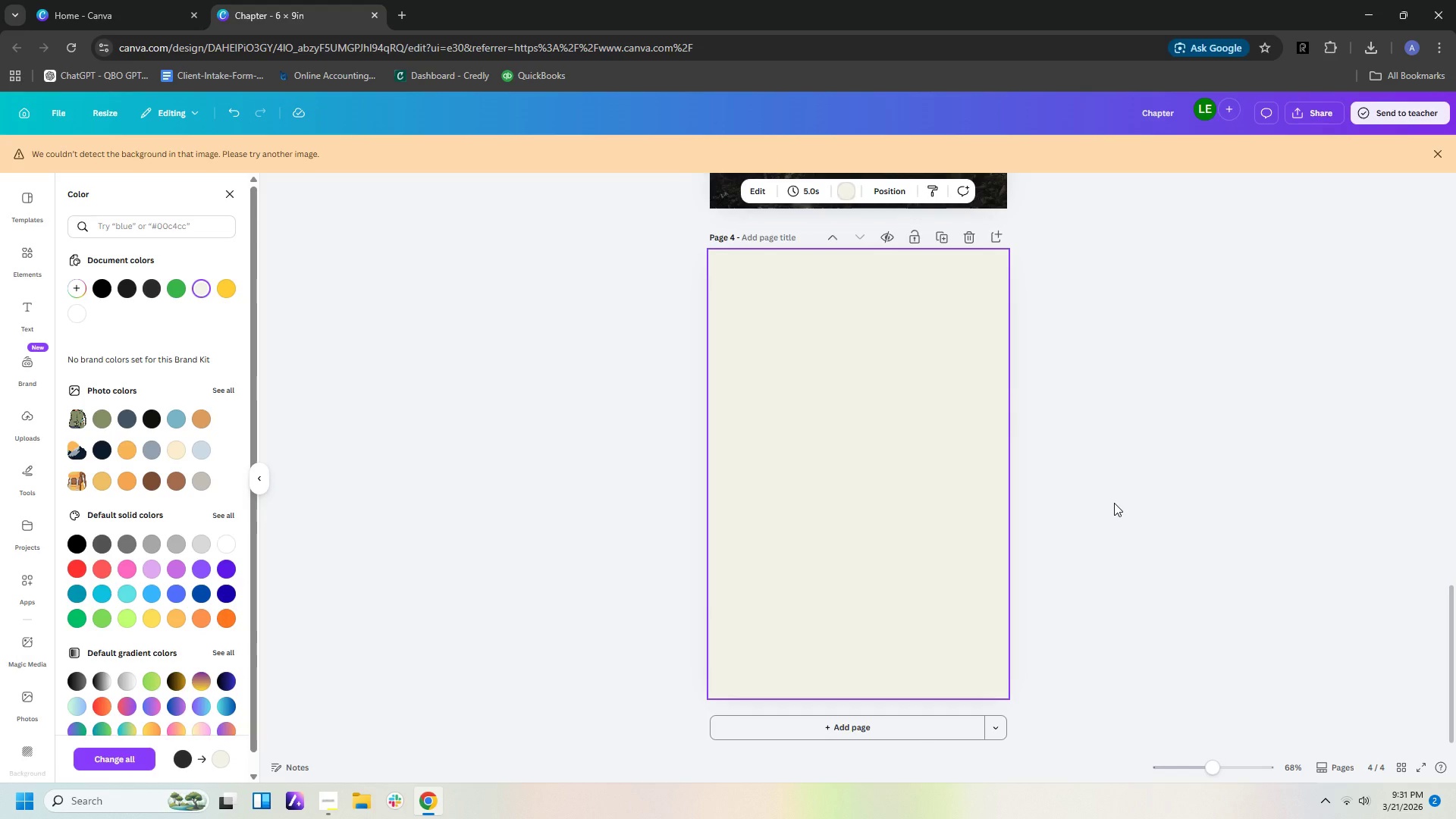 
scroll: coordinate [1166, 334], scroll_direction: up, amount: 13.0
 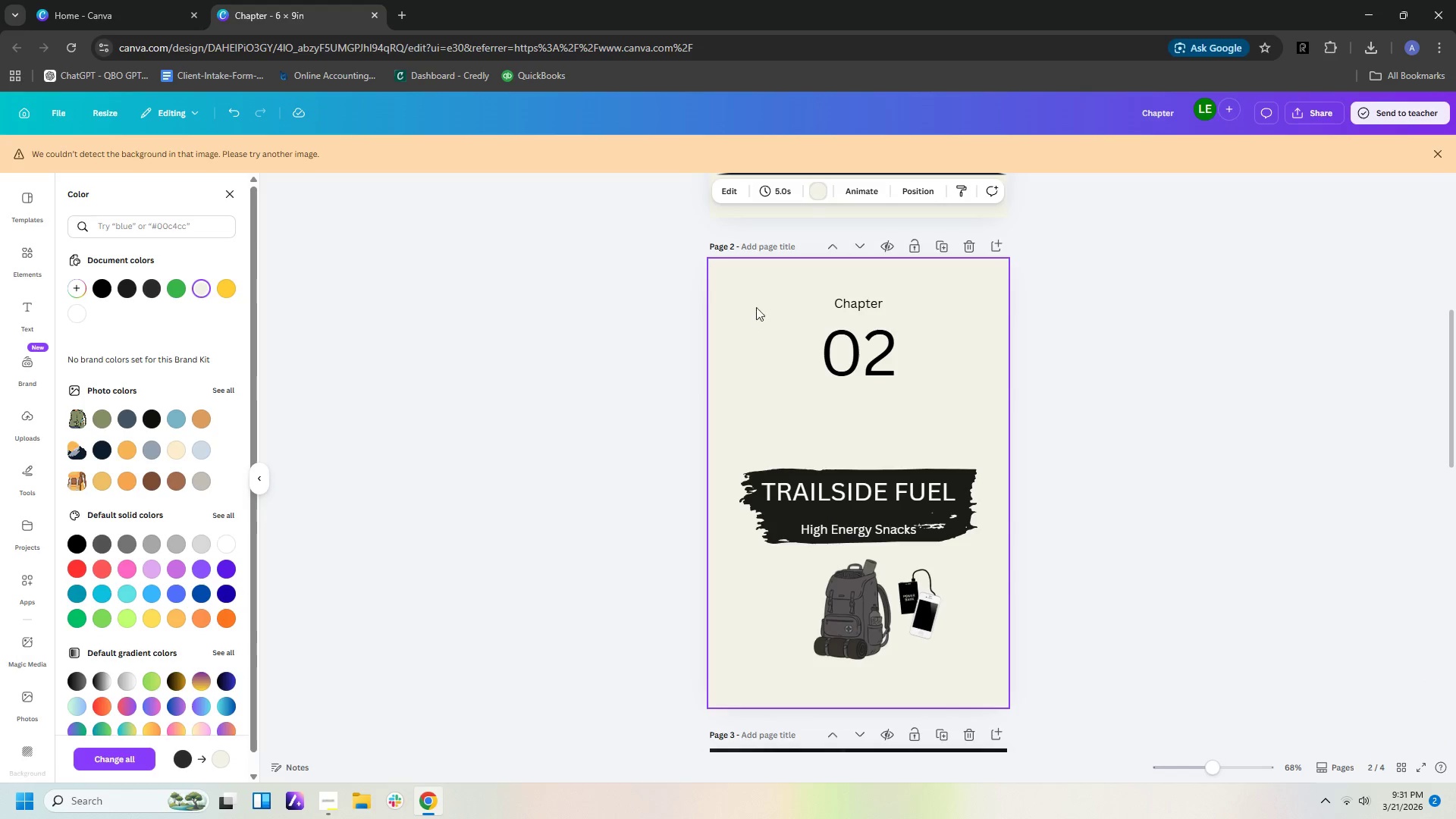 
left_click_drag(start_coordinate=[752, 278], to_coordinate=[985, 444])
 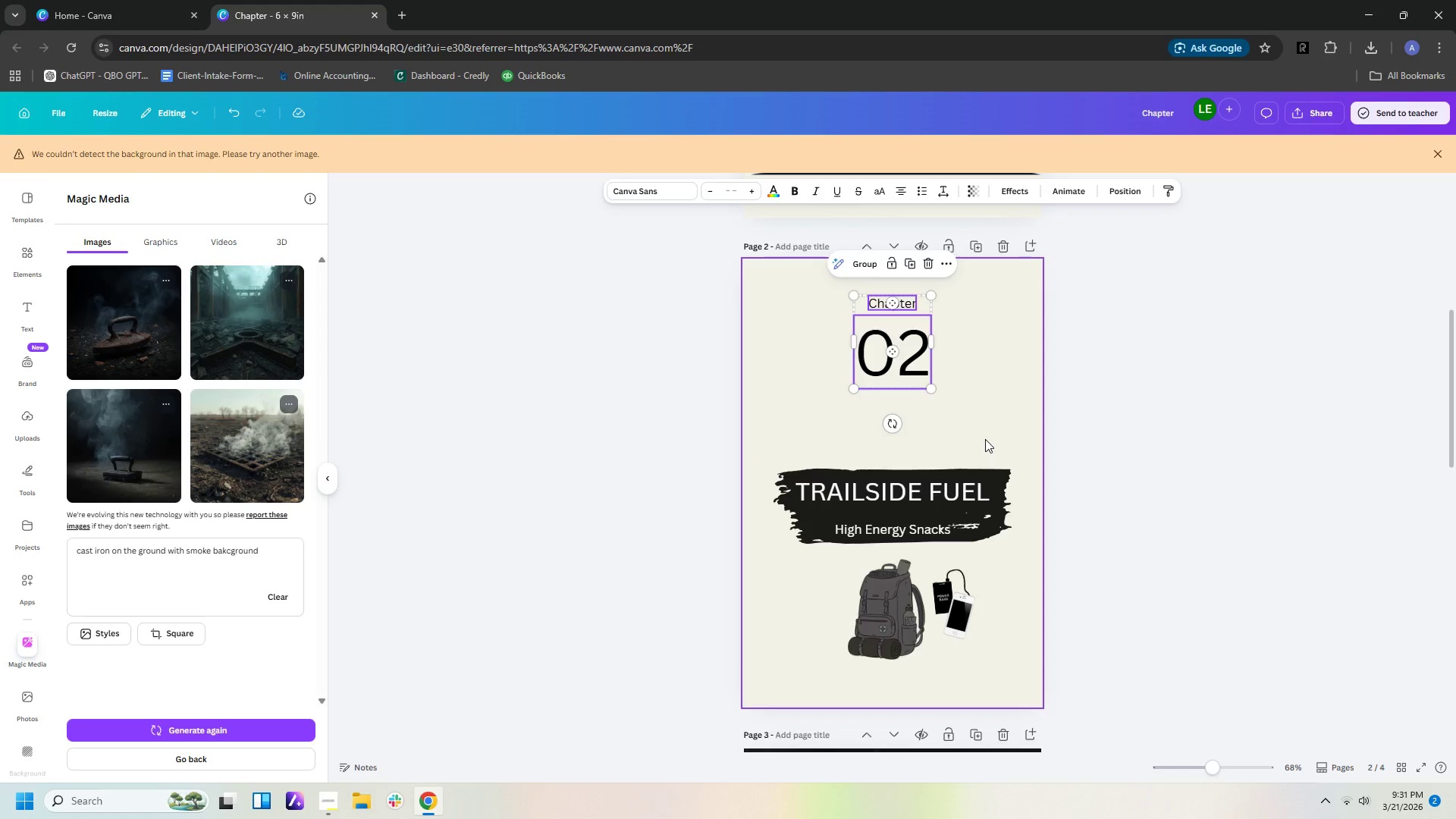 
key(Control+C)
 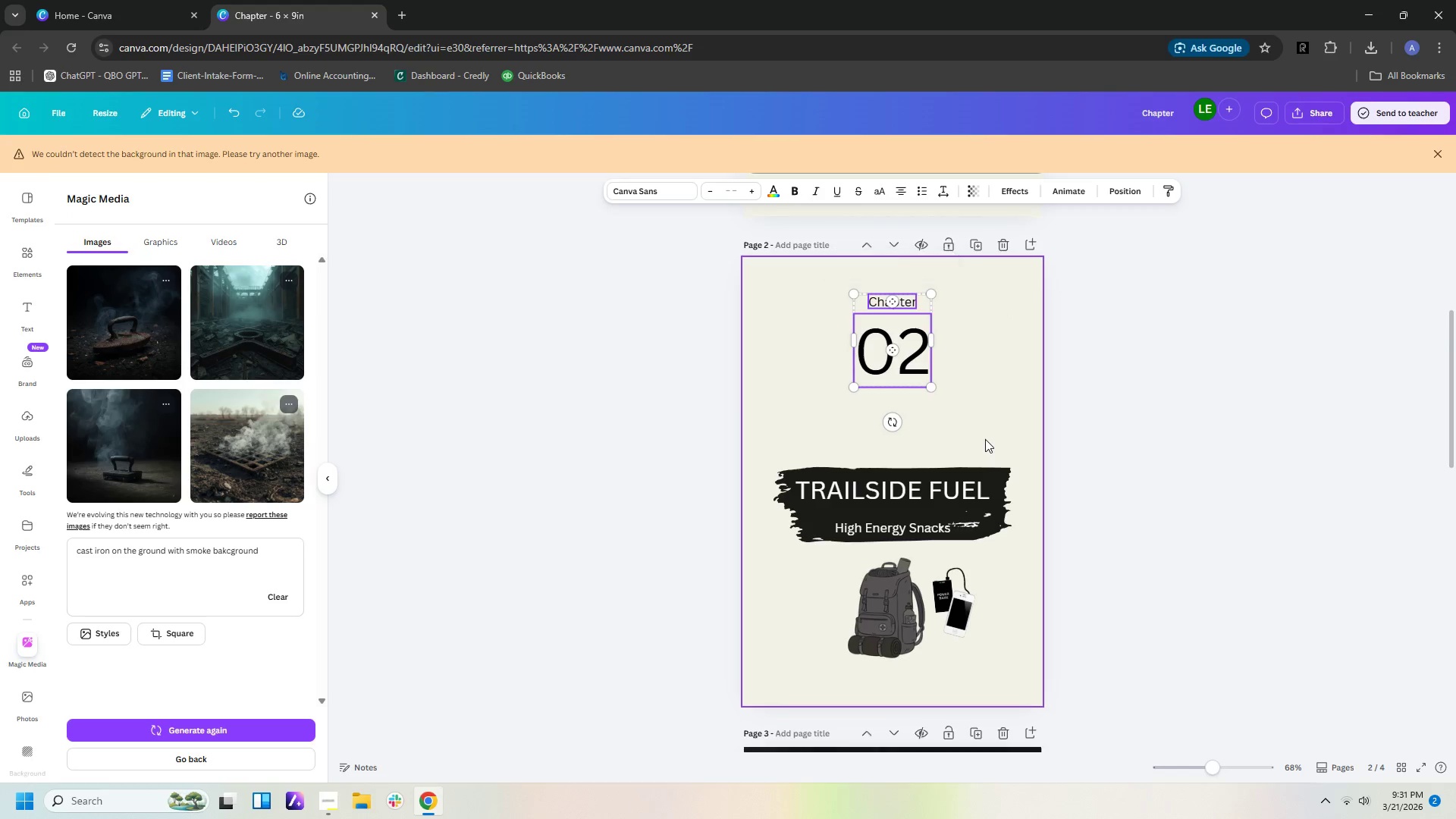 
scroll: coordinate [985, 439], scroll_direction: down, amount: 12.0
 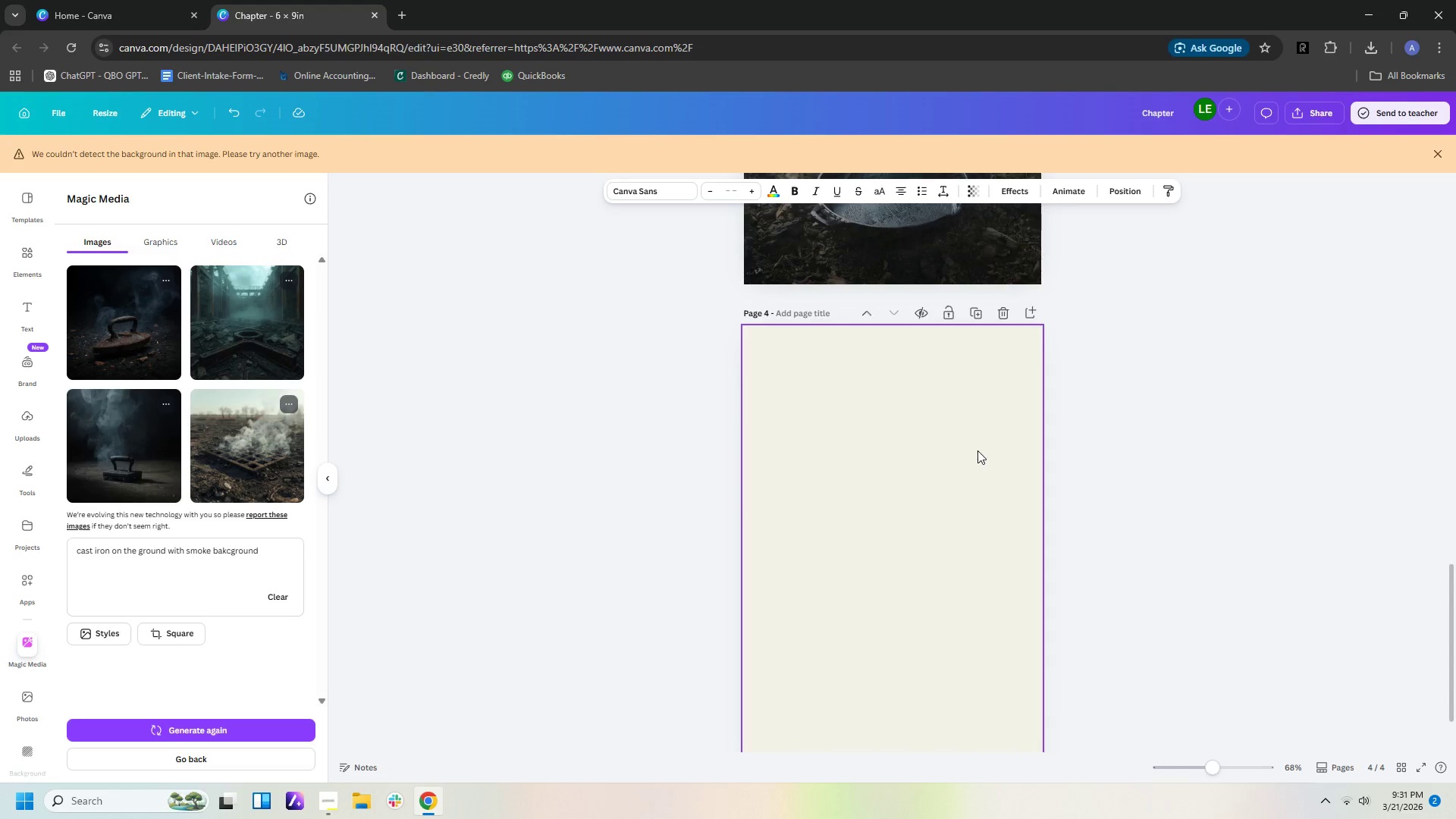 
left_click([969, 453])
 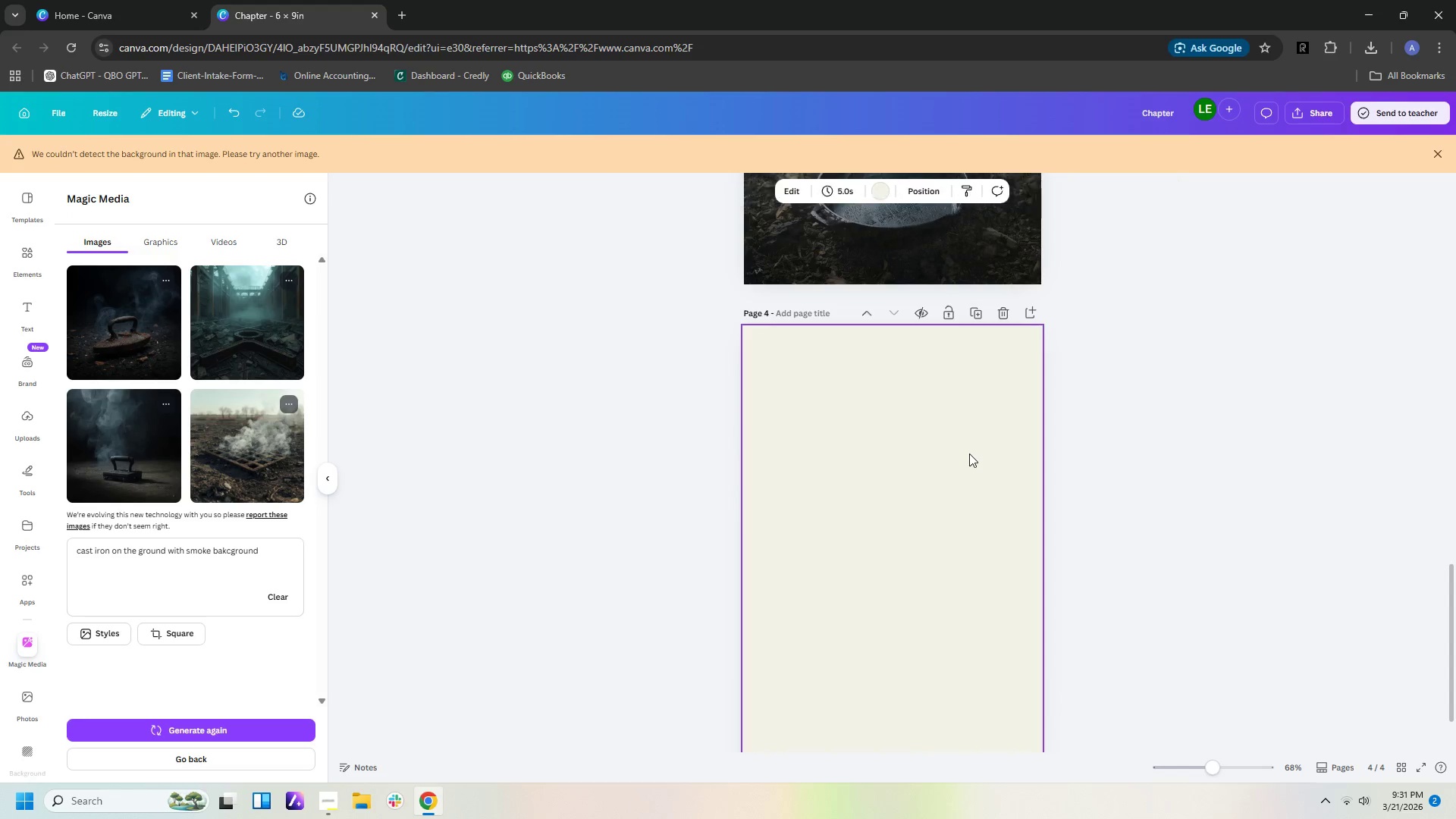 
key(Control+V)
 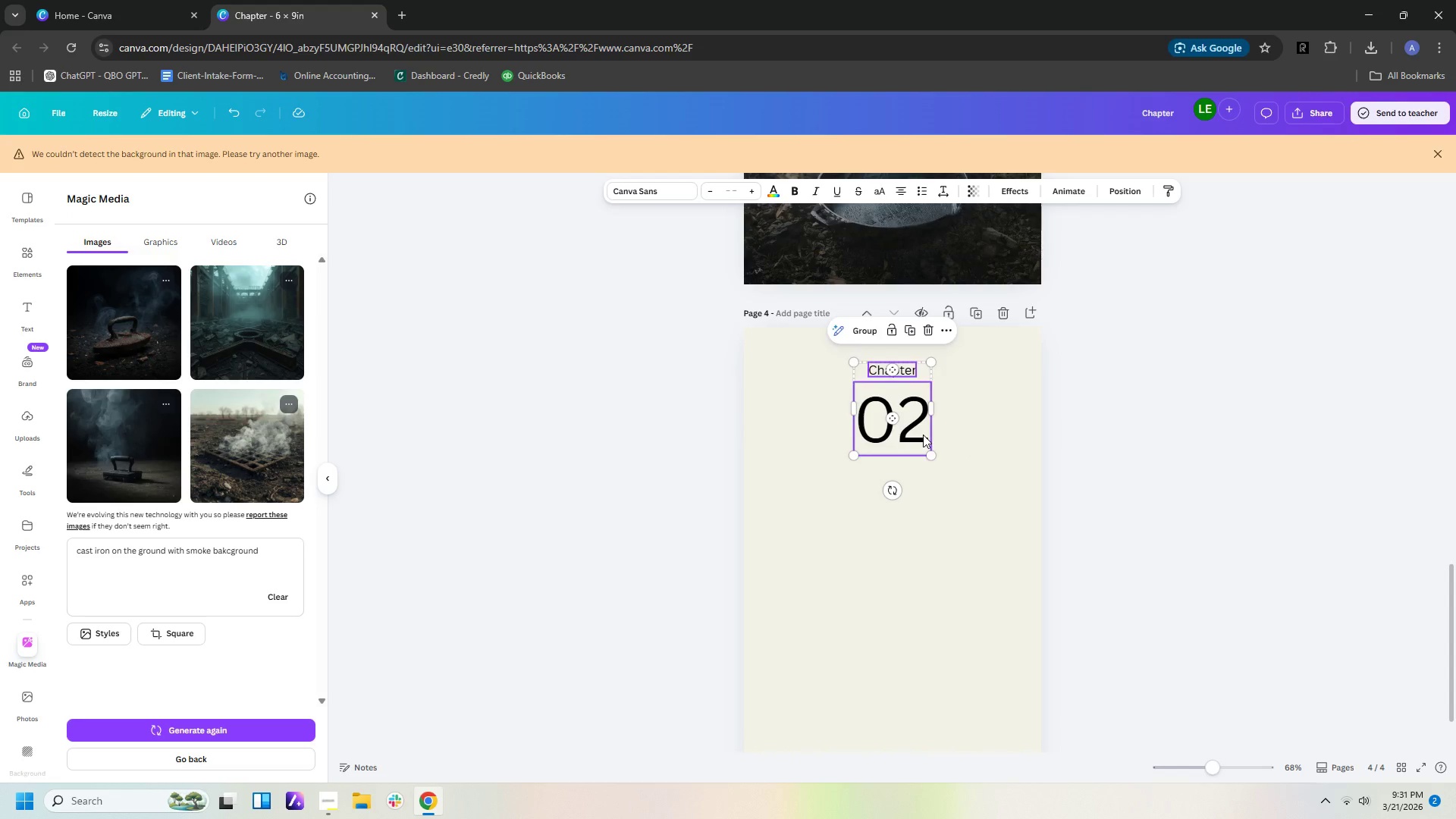 
double_click([923, 435])
 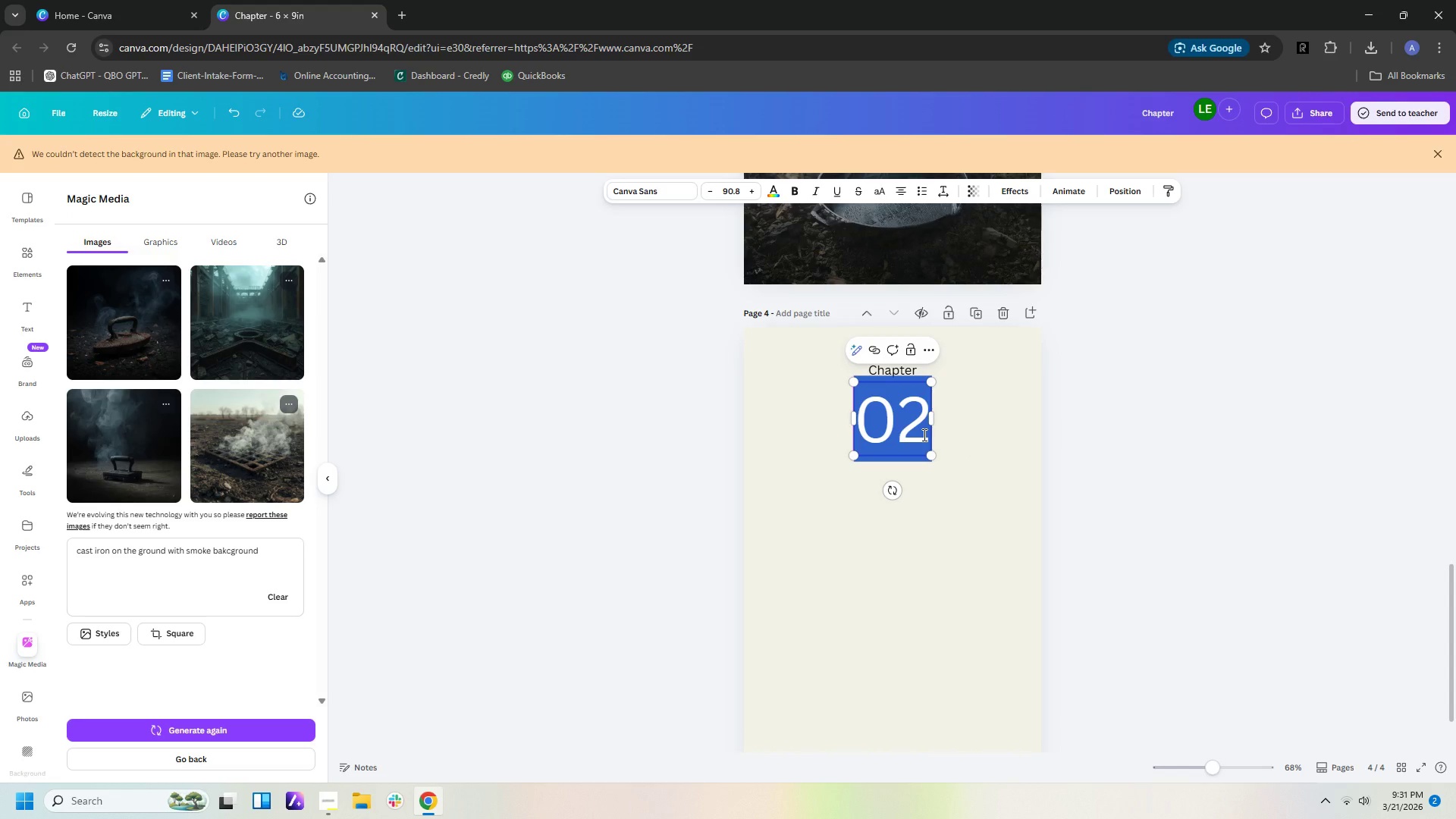 
left_click([923, 435])
 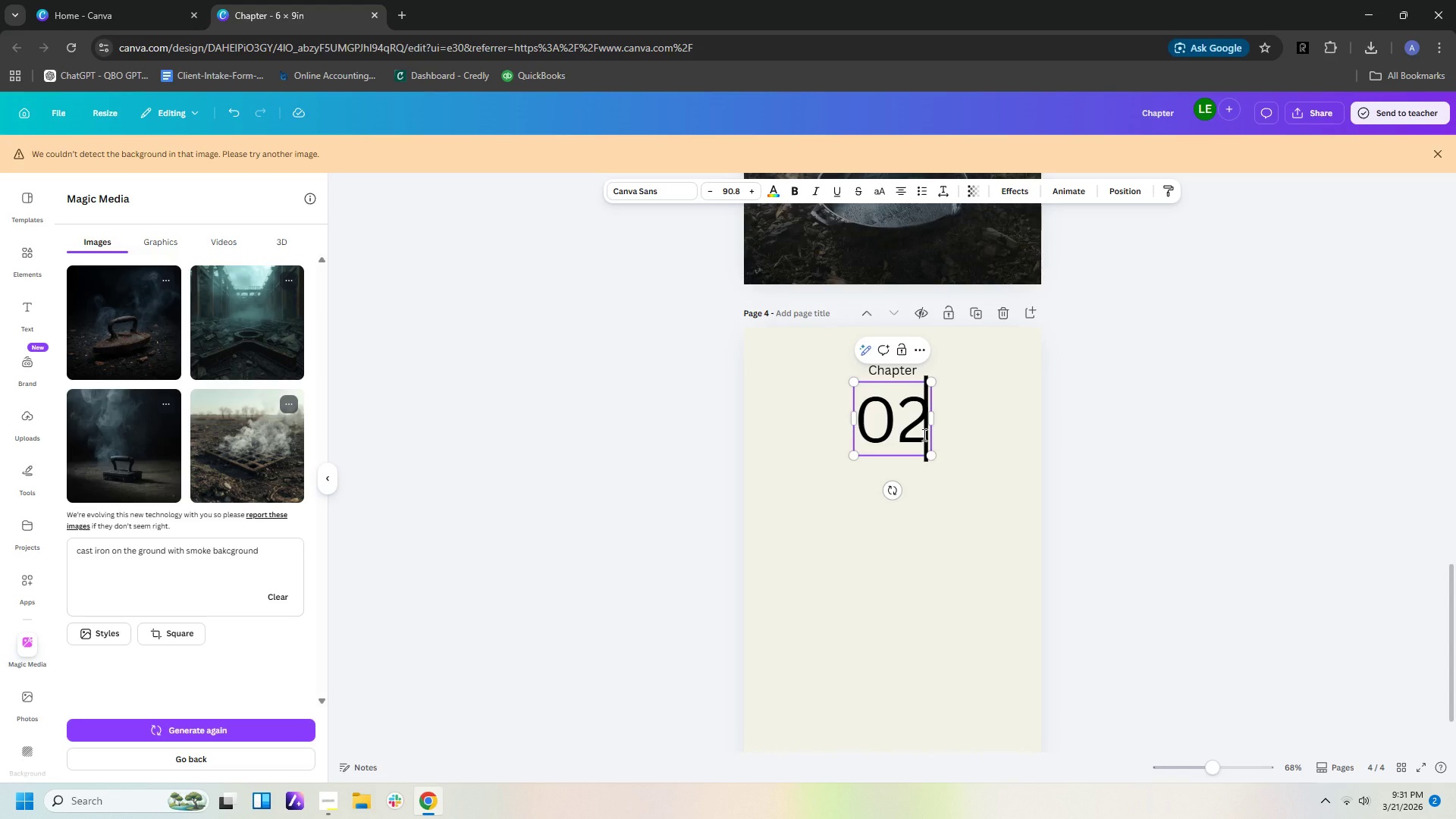 
left_click([923, 435])
 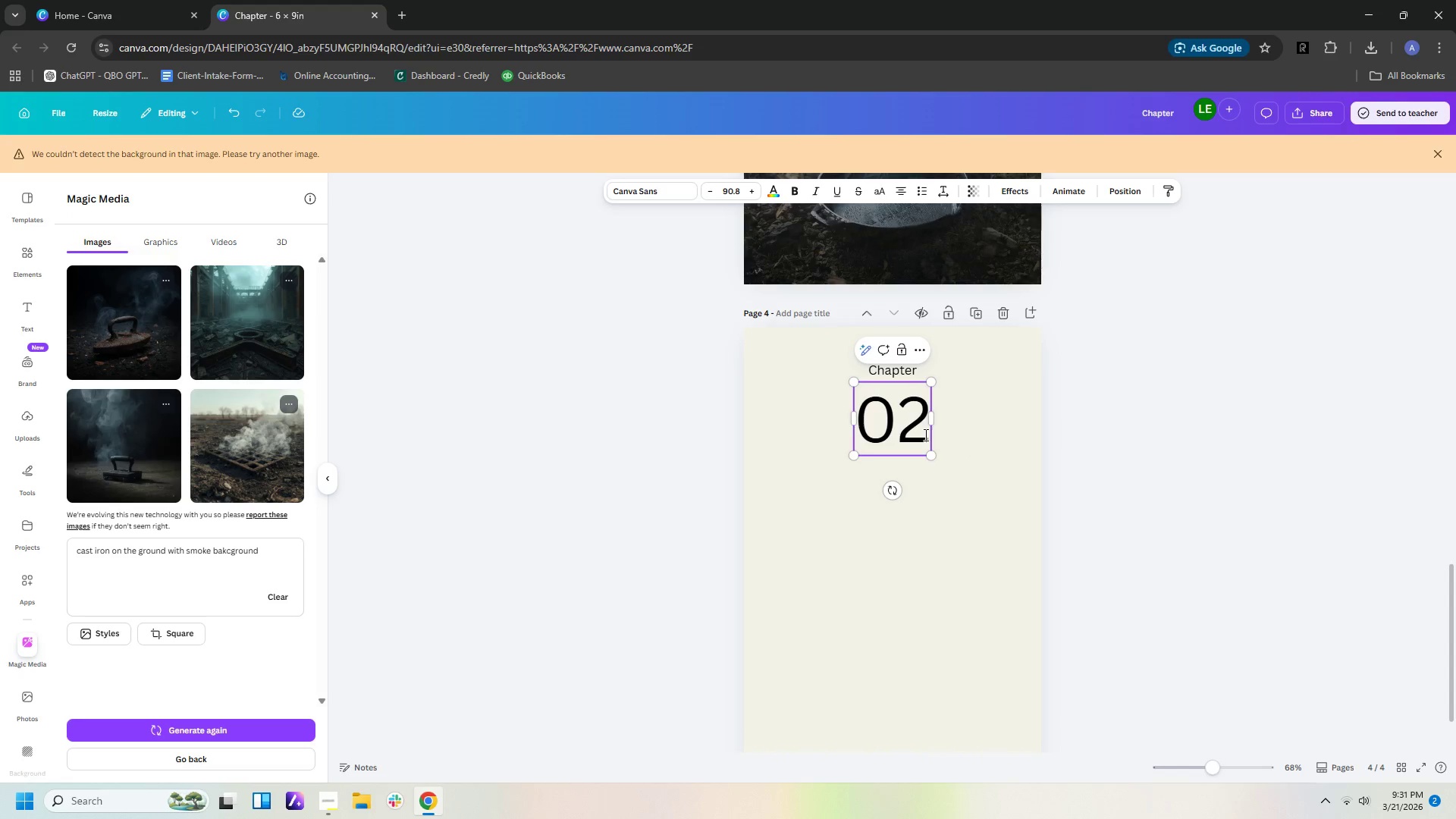 
key(Backspace)
 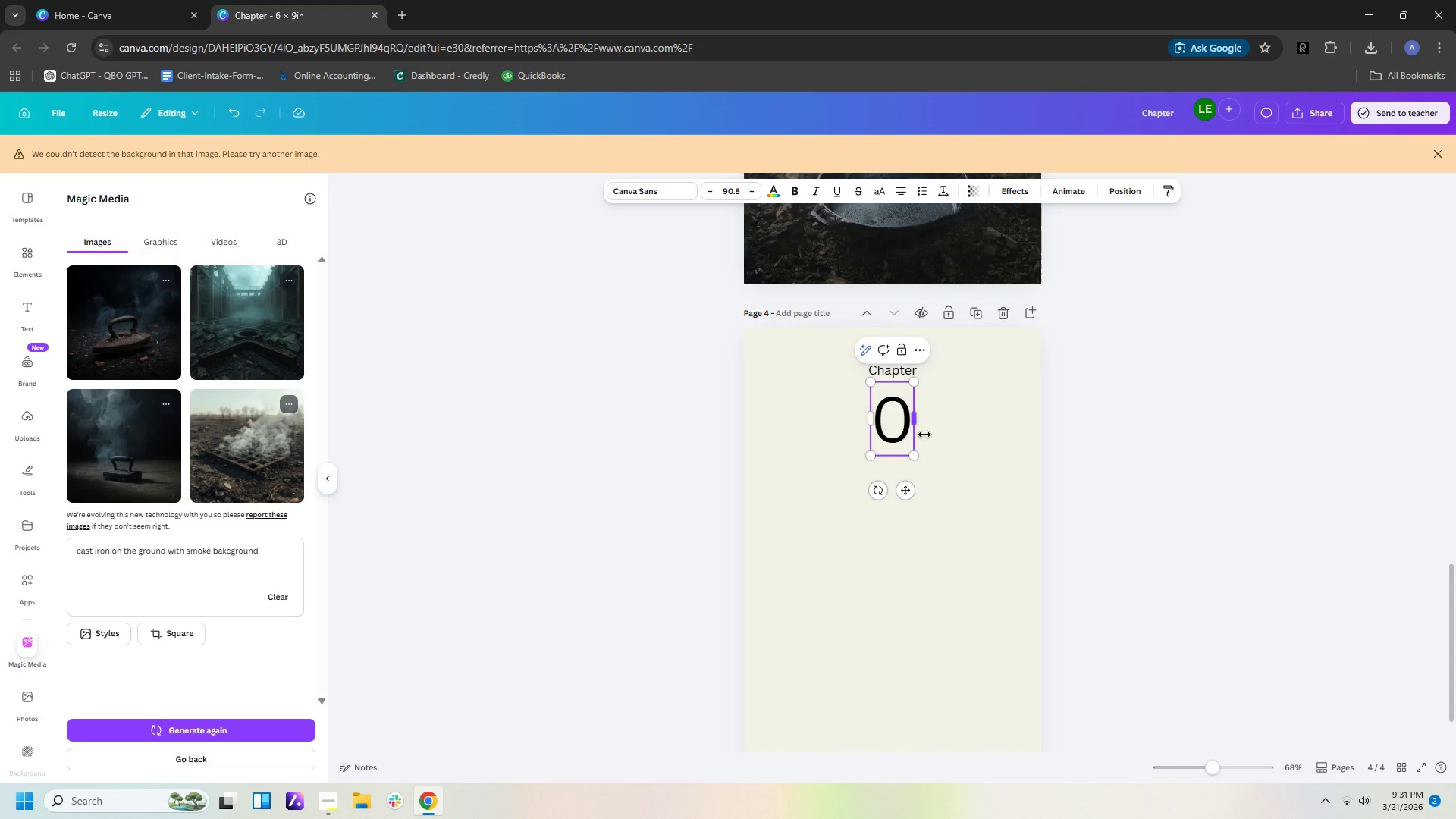 
key(4)
 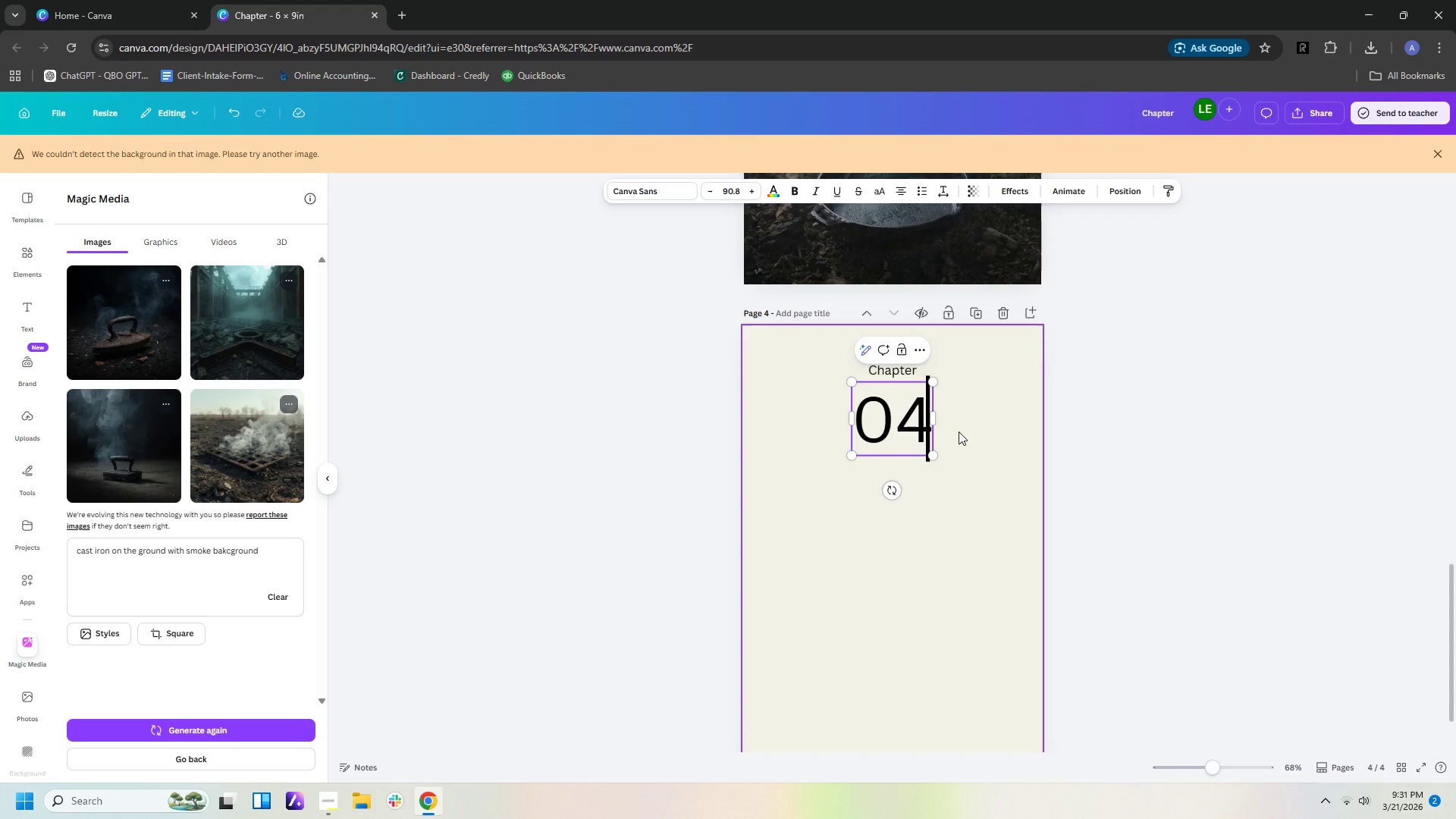 
wait(8.42)
 